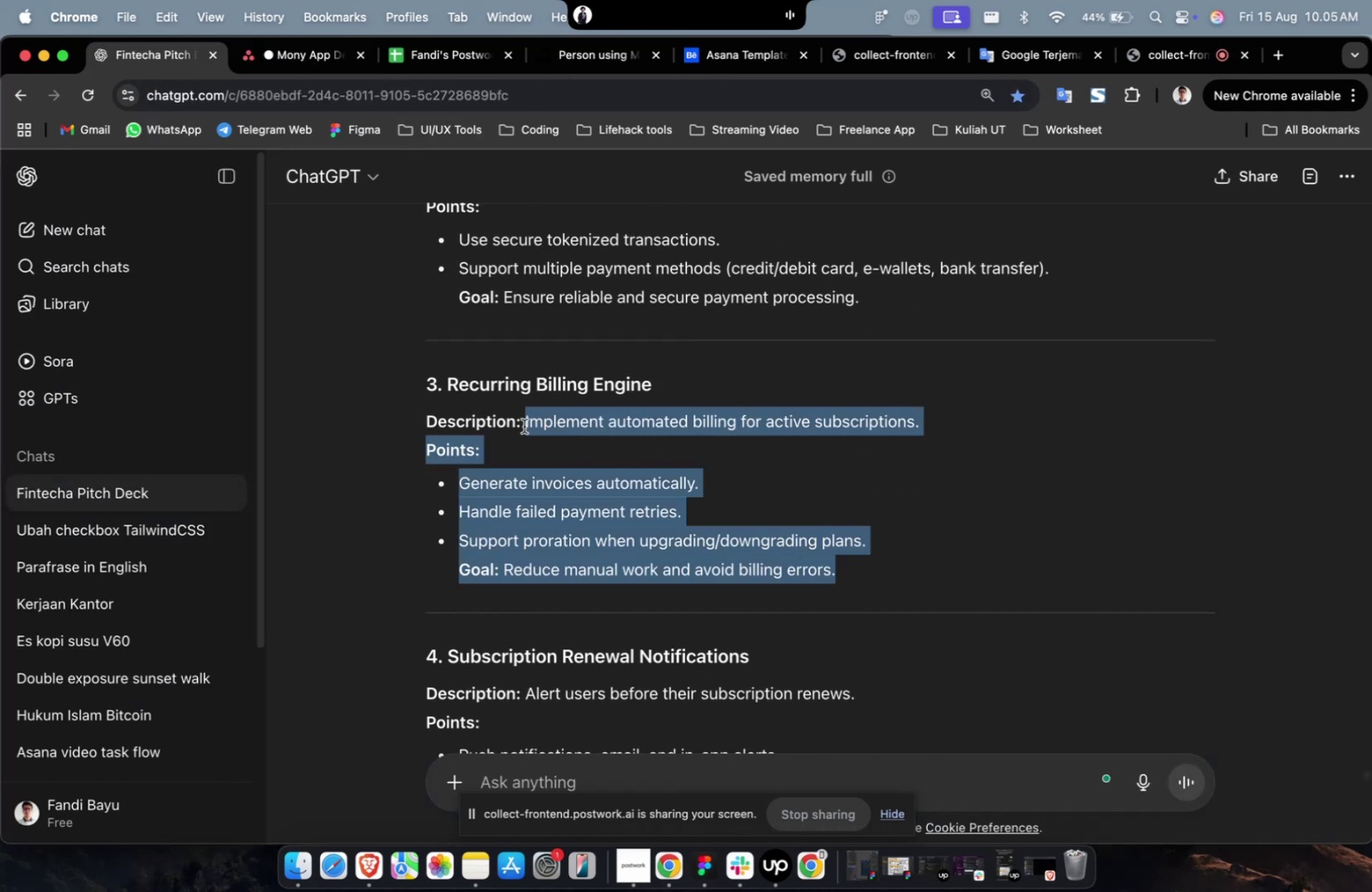 
key(Meta+C)
 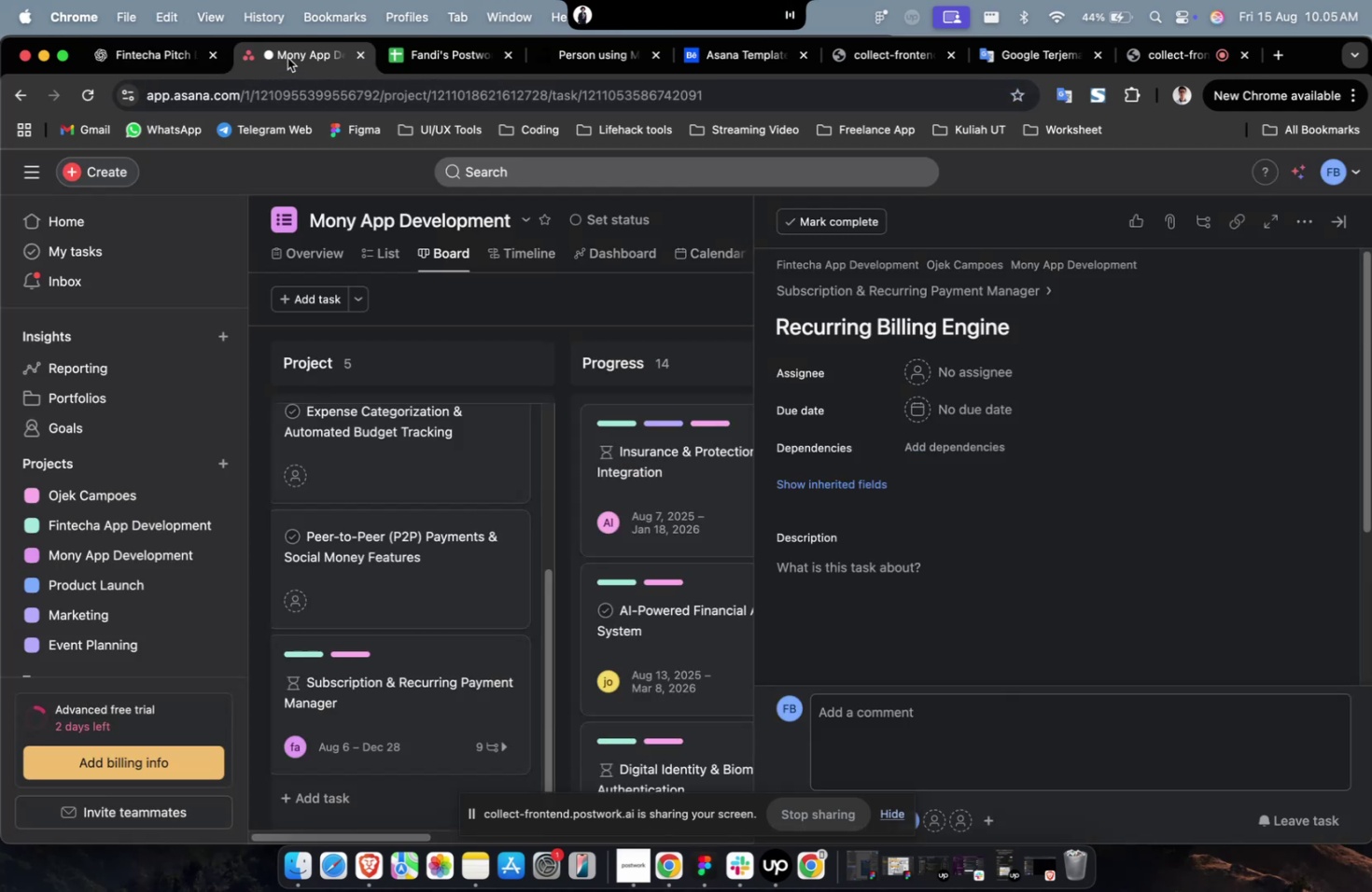 
left_click([287, 58])
 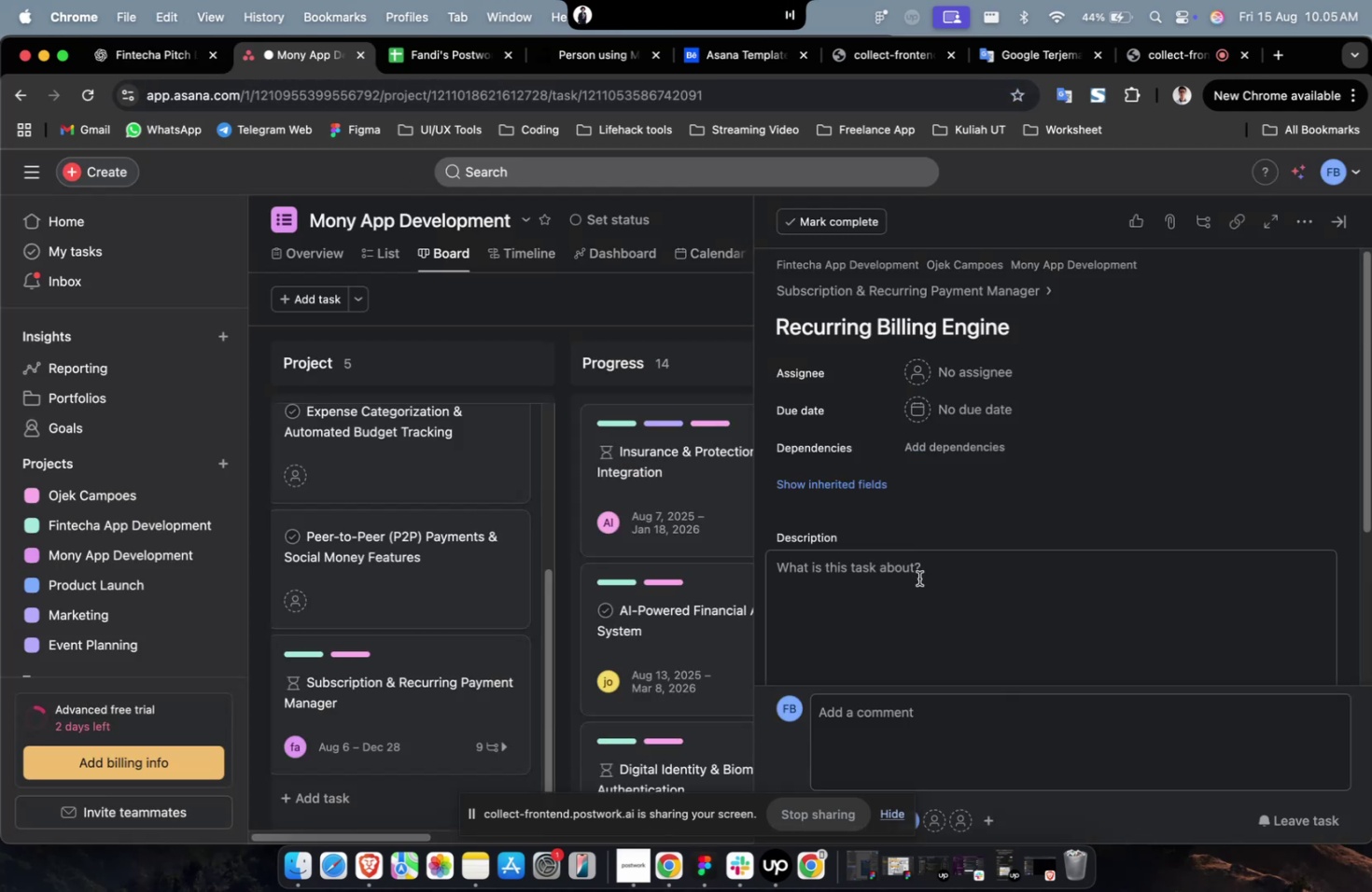 
double_click([918, 578])
 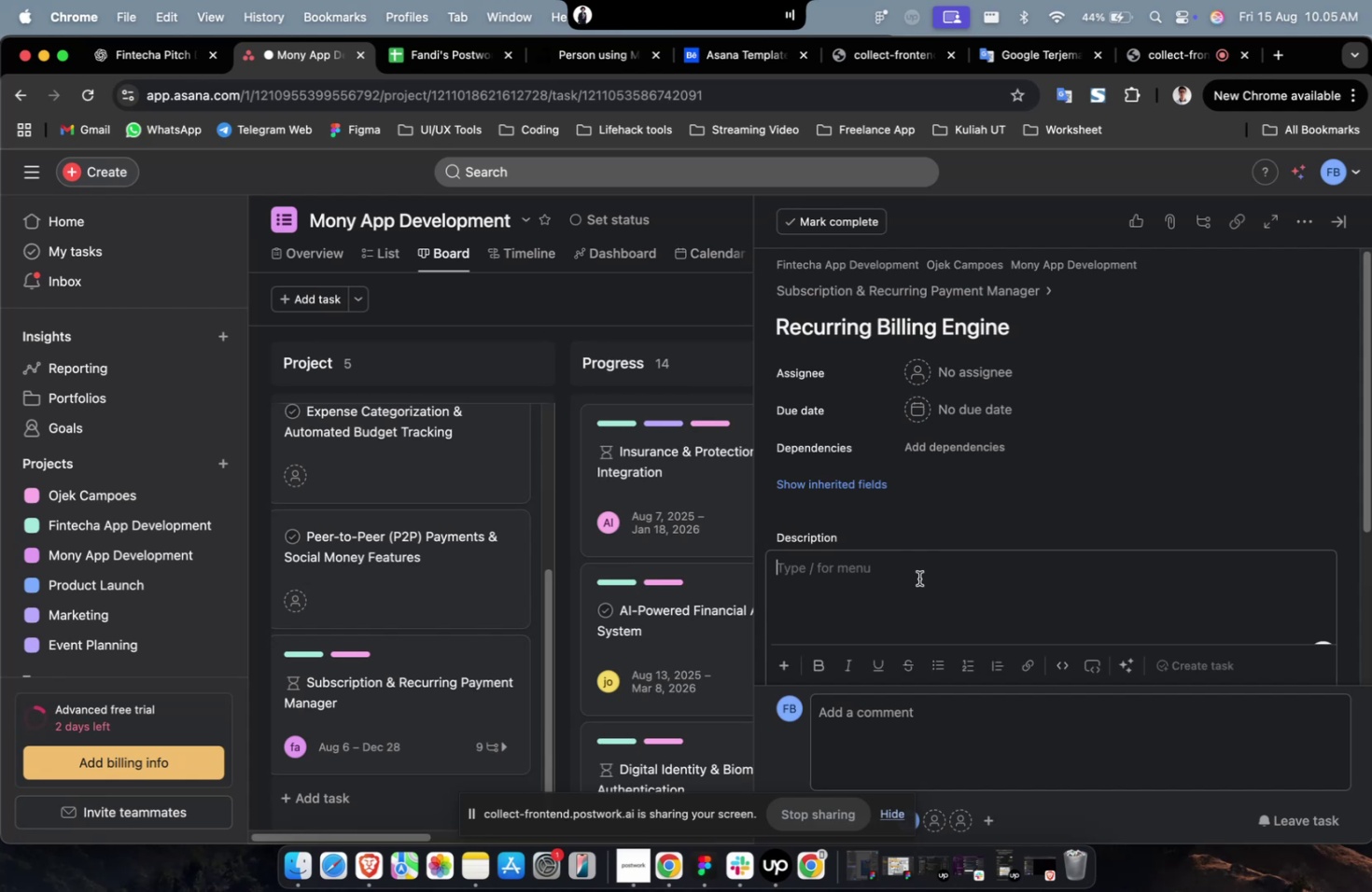 
key(Meta+V)
 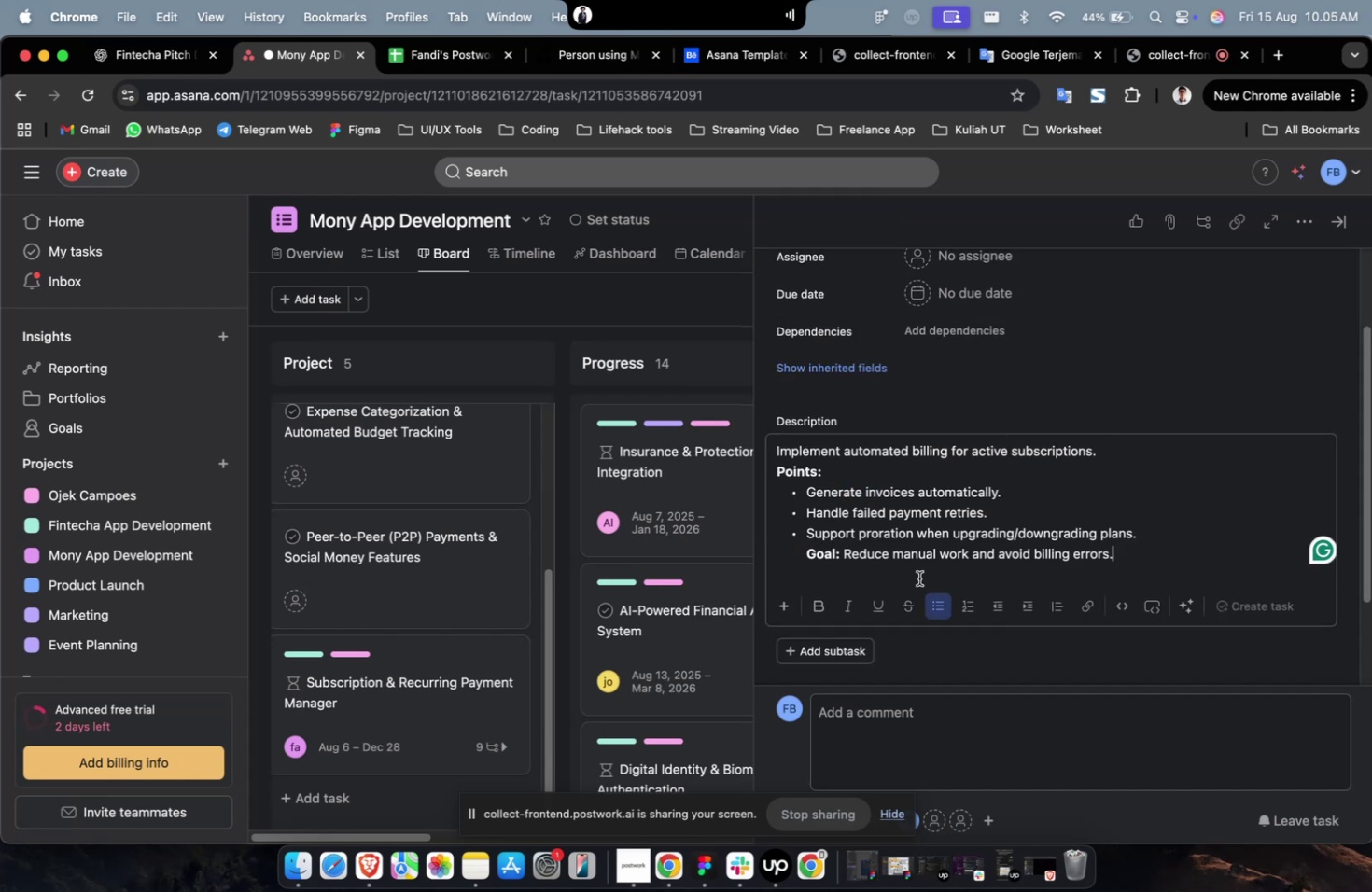 
scroll: coordinate [918, 578], scroll_direction: up, amount: 14.0
 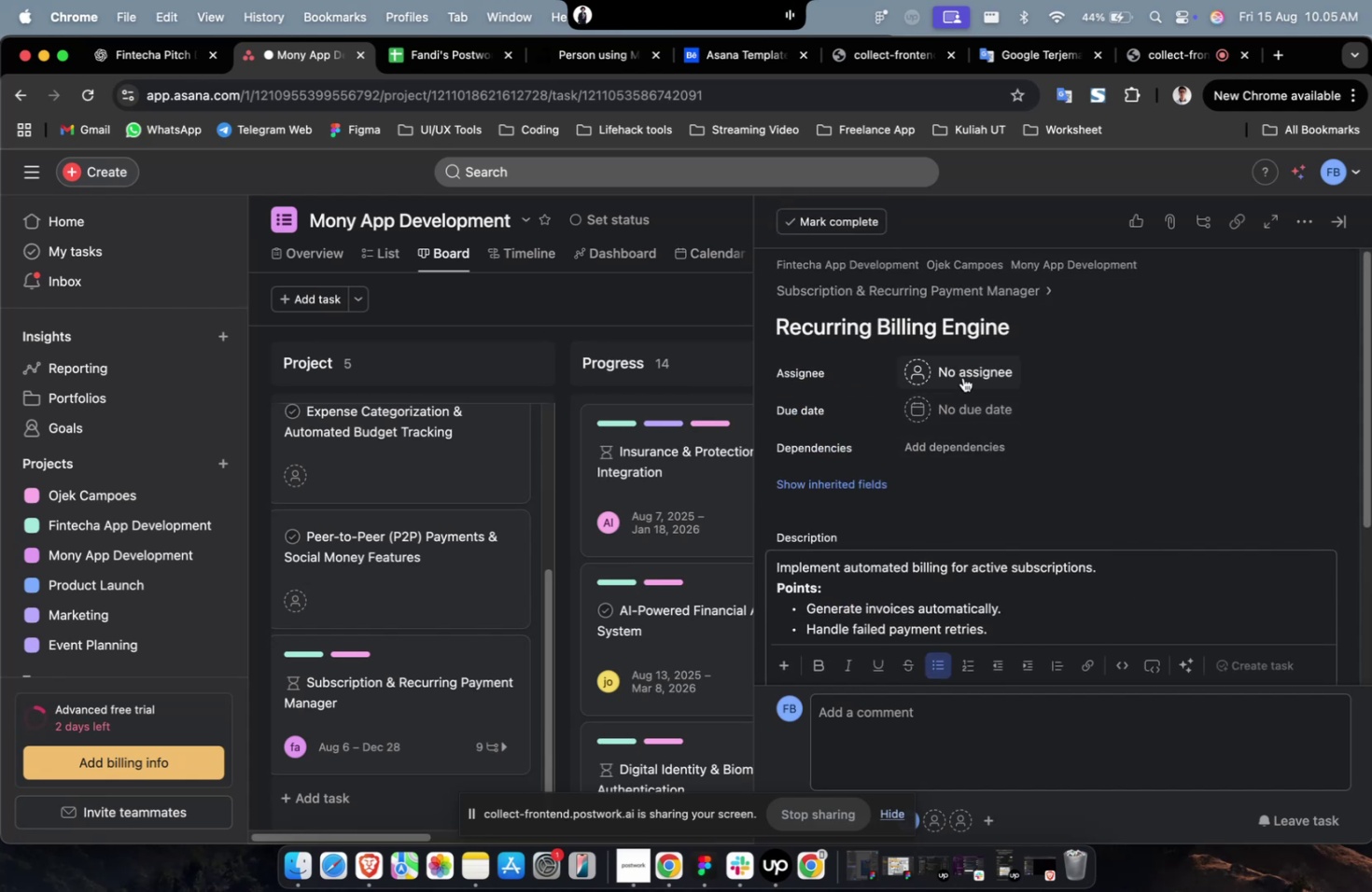 
left_click([962, 377])
 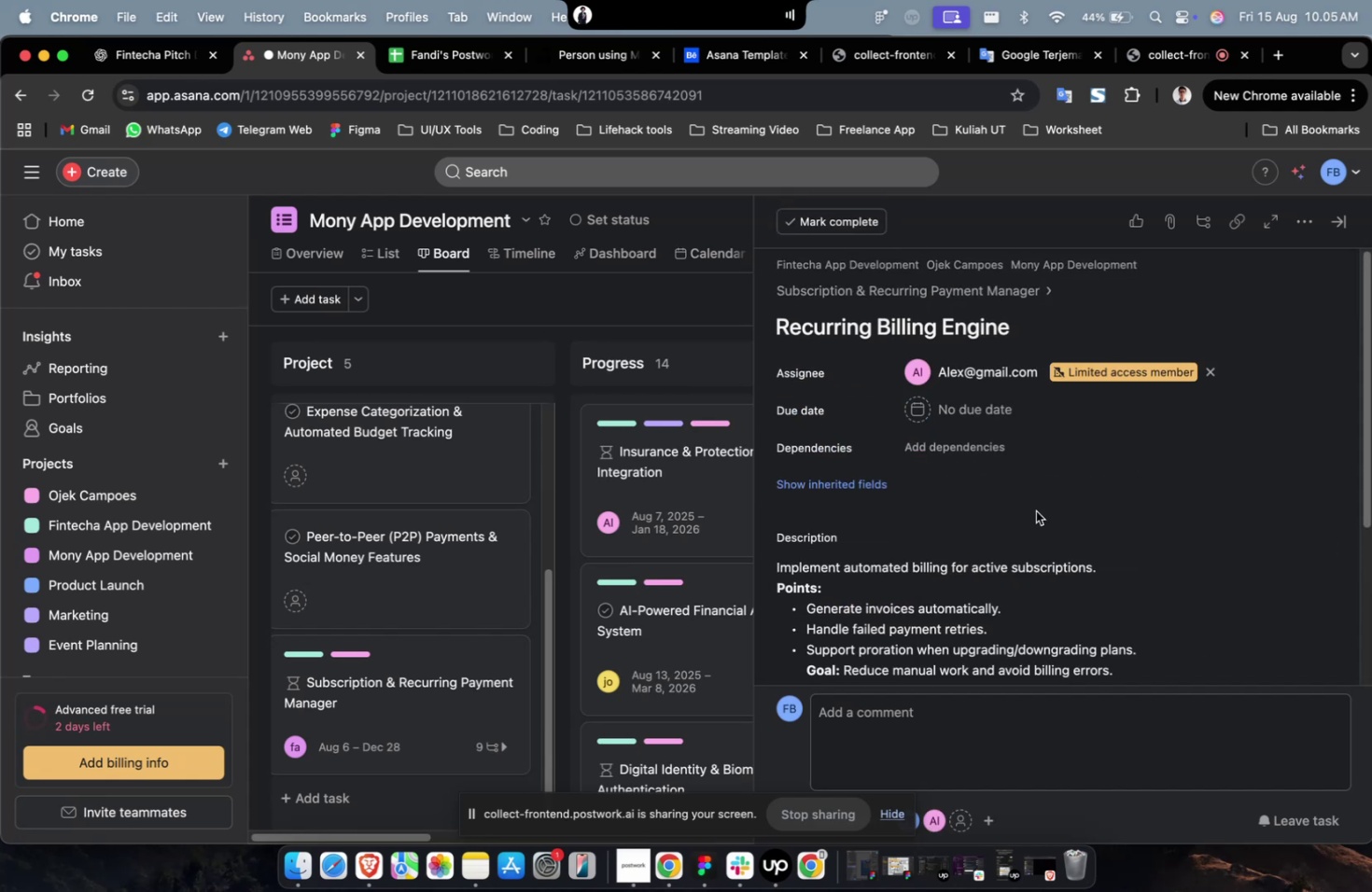 
double_click([1035, 509])
 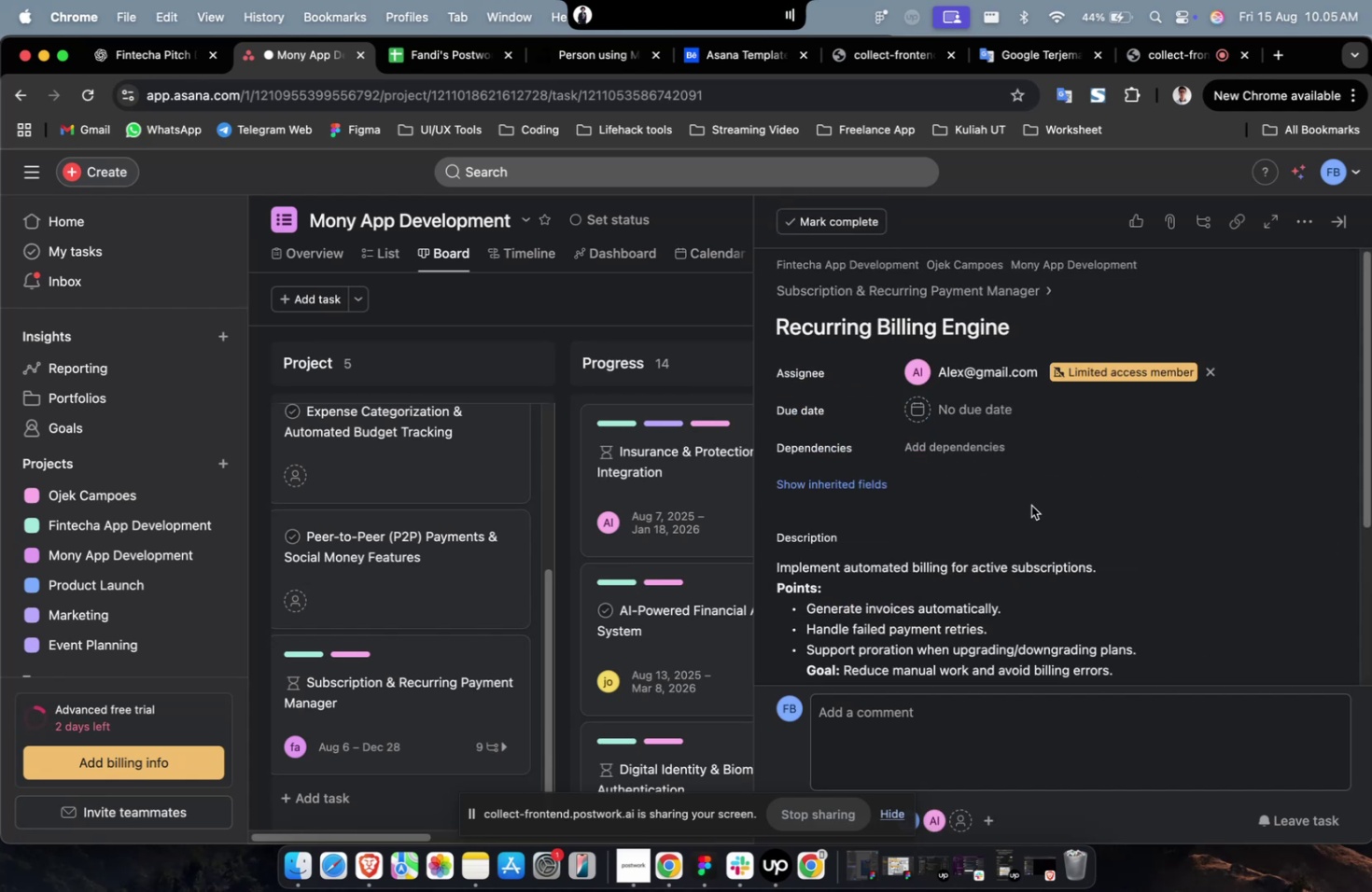 
triple_click([989, 375])
 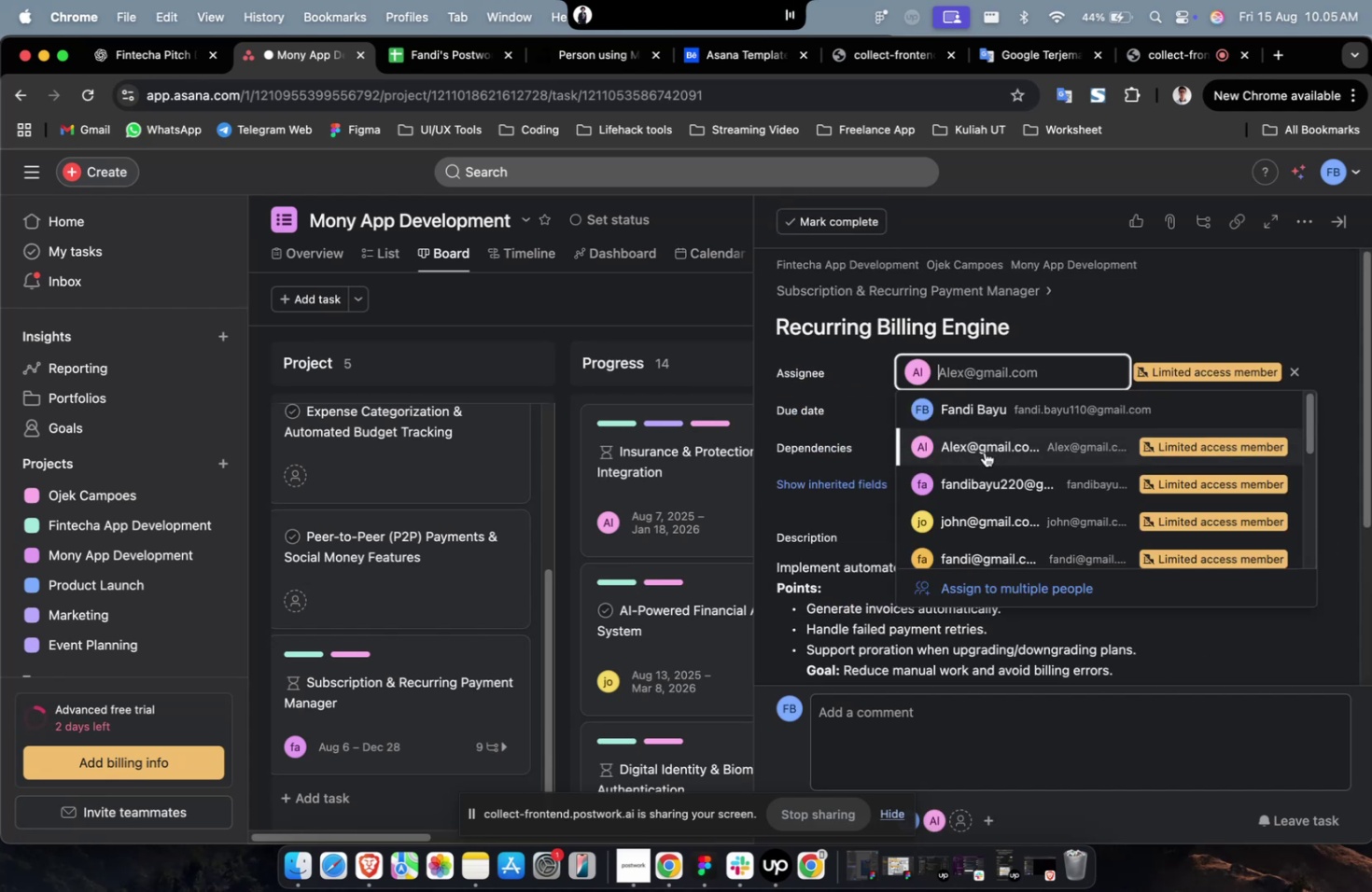 
scroll: coordinate [984, 455], scroll_direction: down, amount: 7.0
 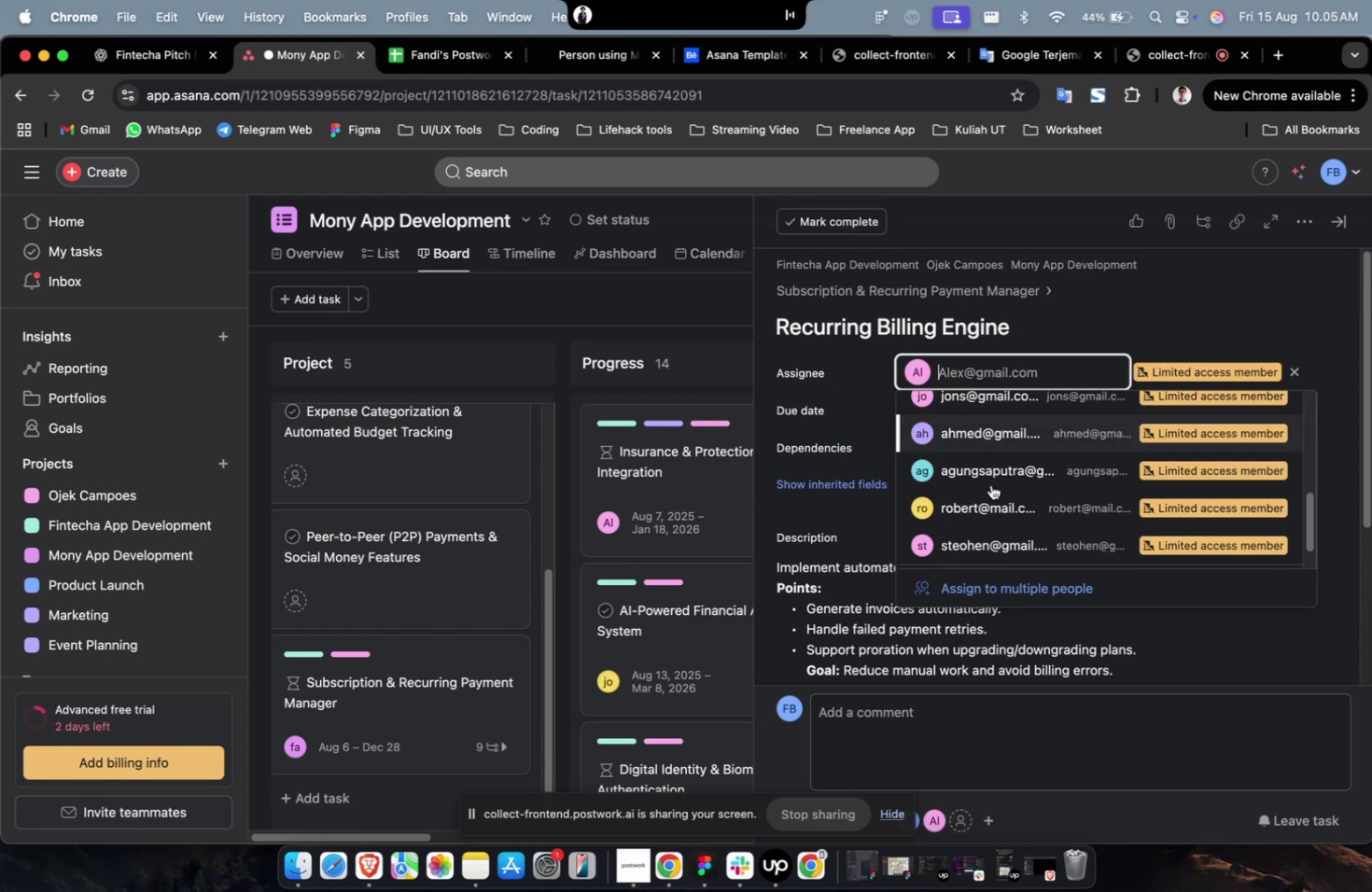 
left_click([993, 491])
 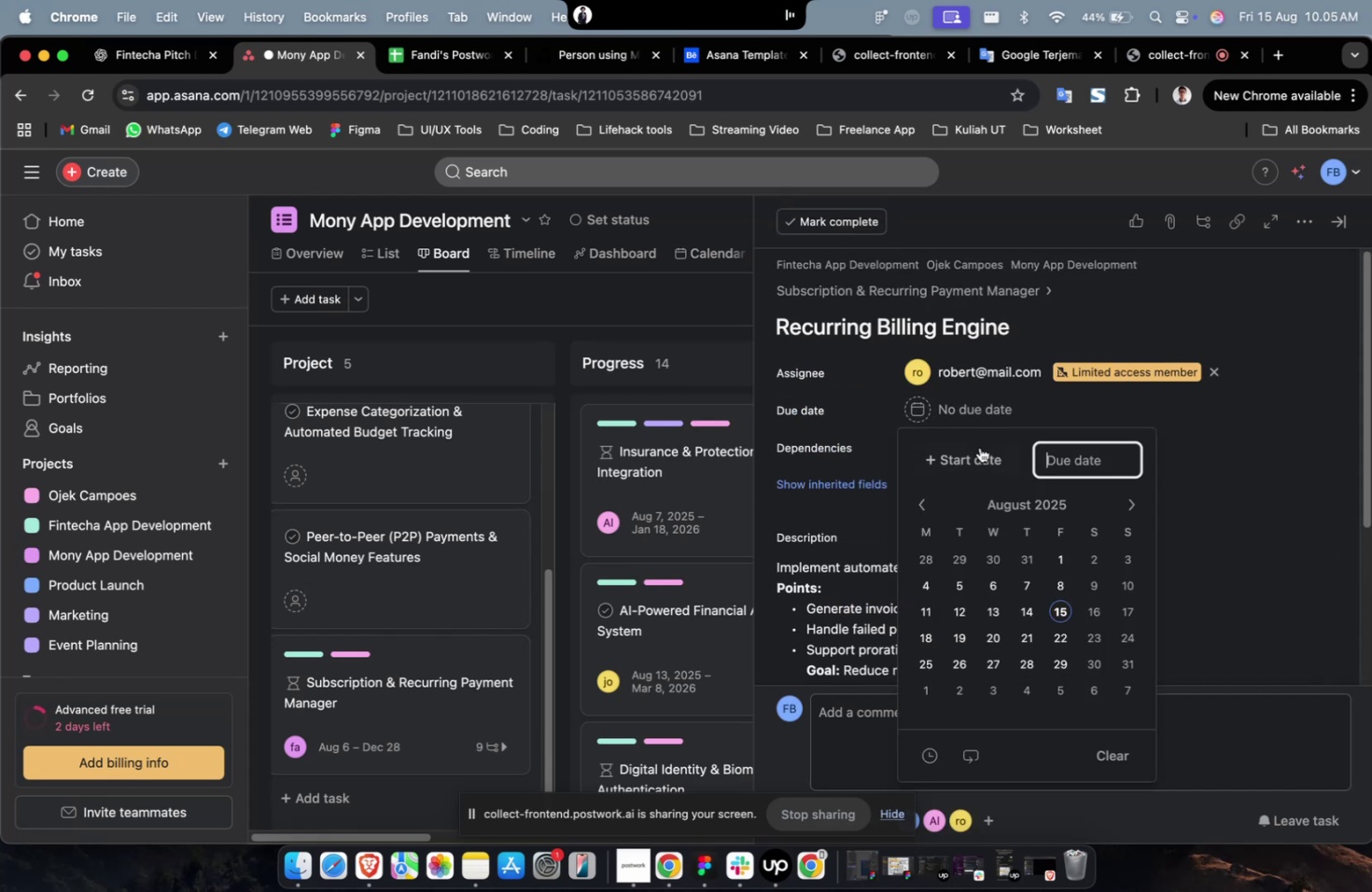 
double_click([979, 450])
 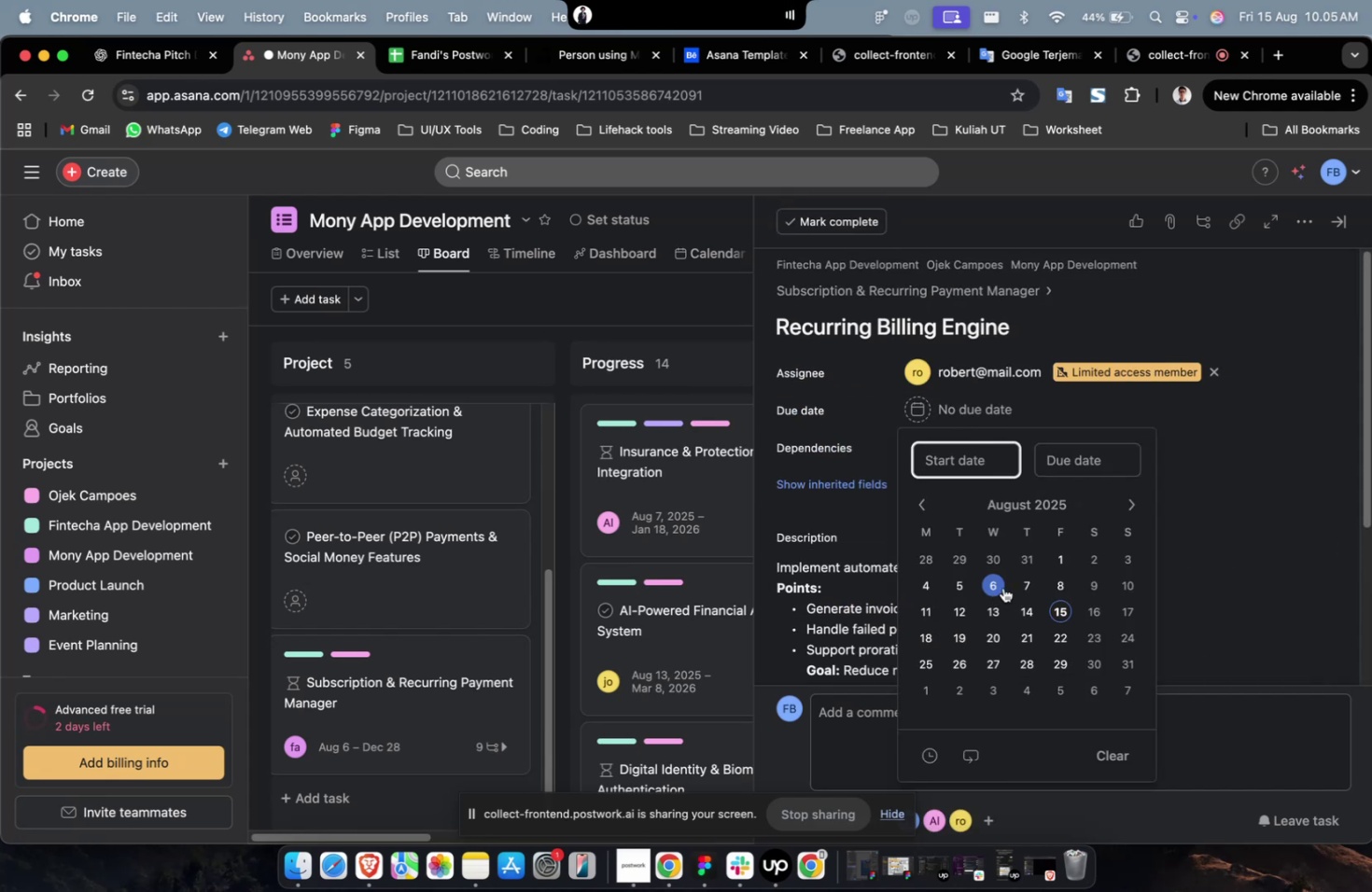 
left_click([1010, 587])
 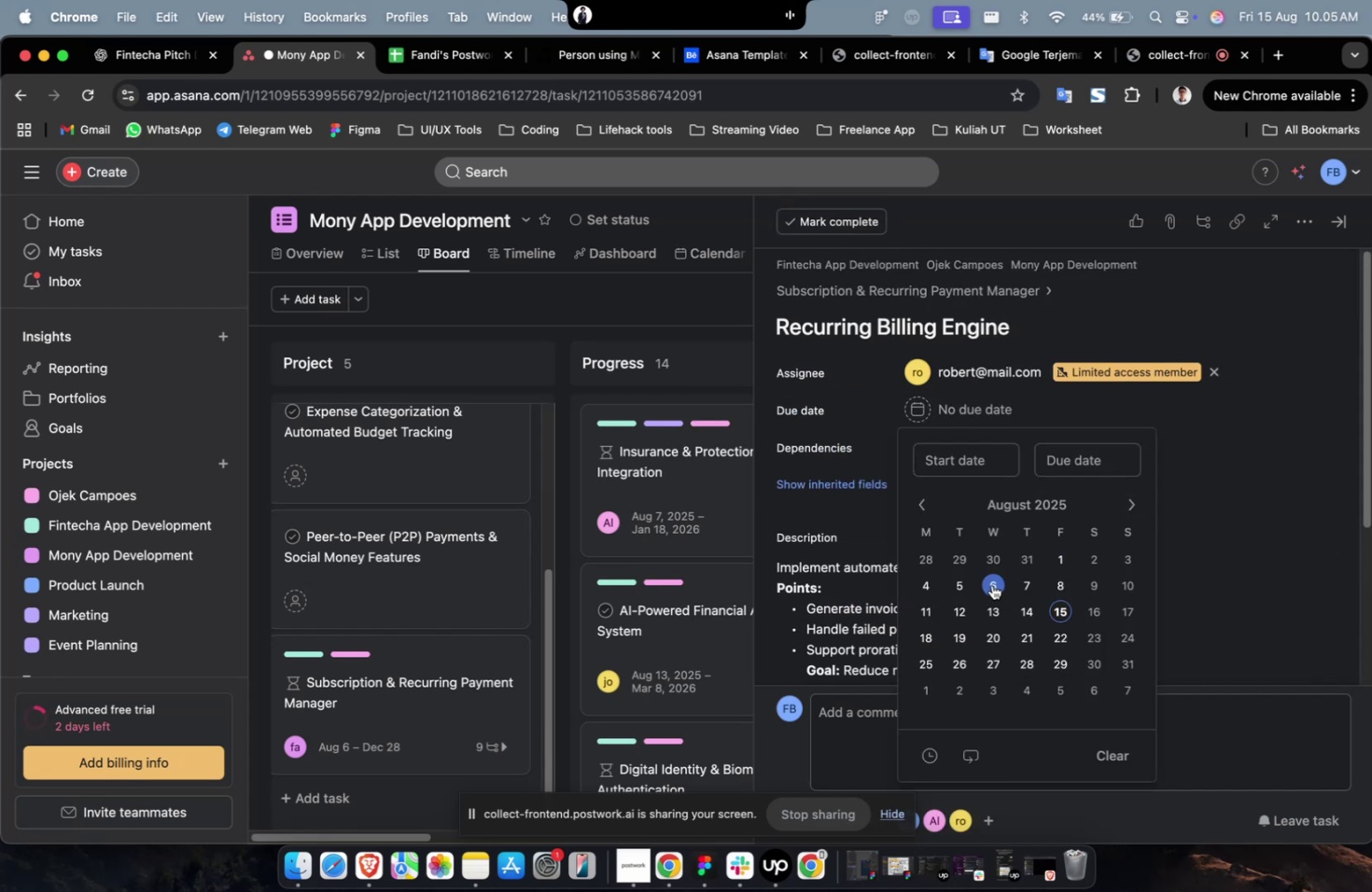 
left_click([991, 584])
 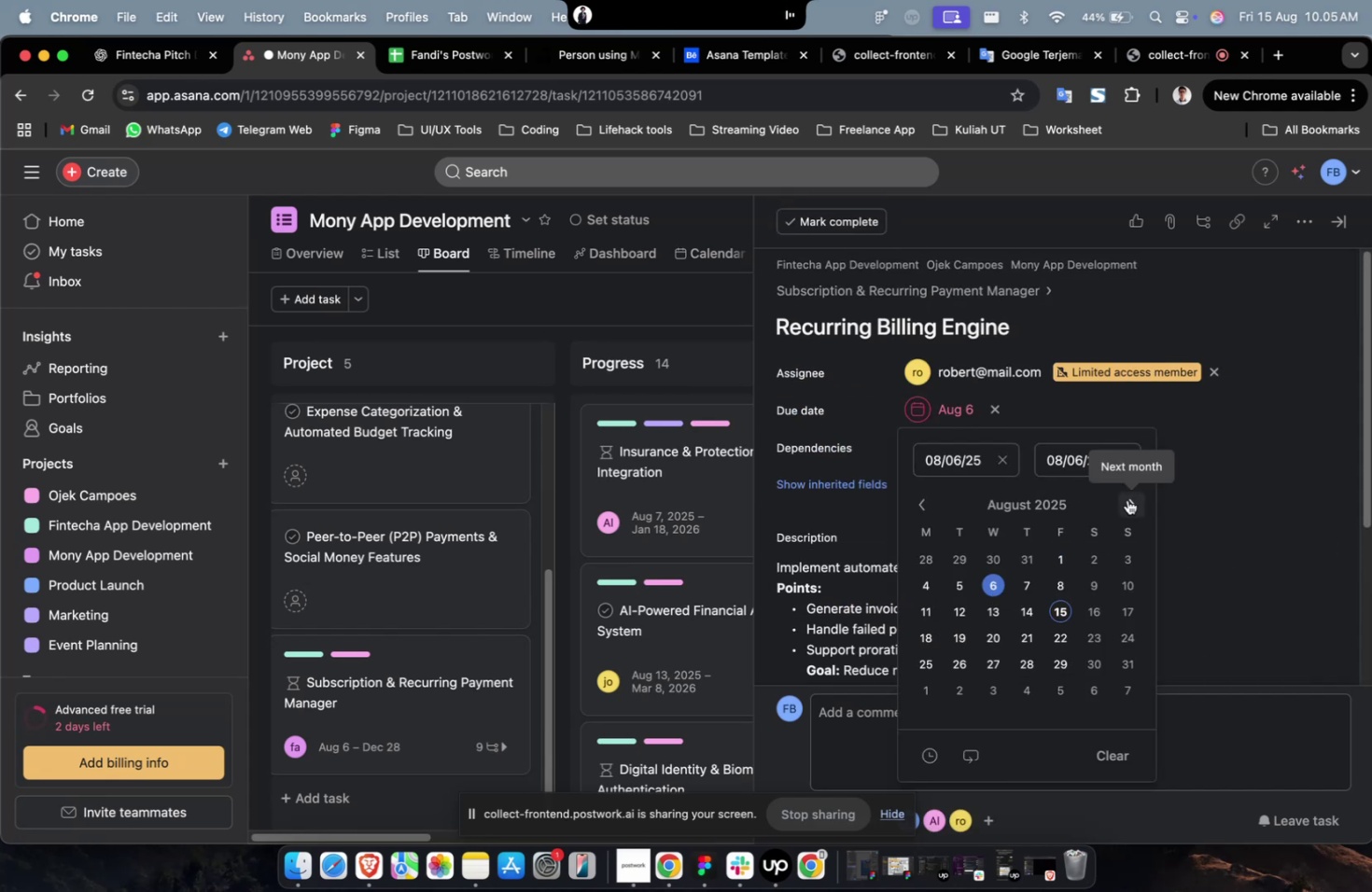 
double_click([1127, 499])
 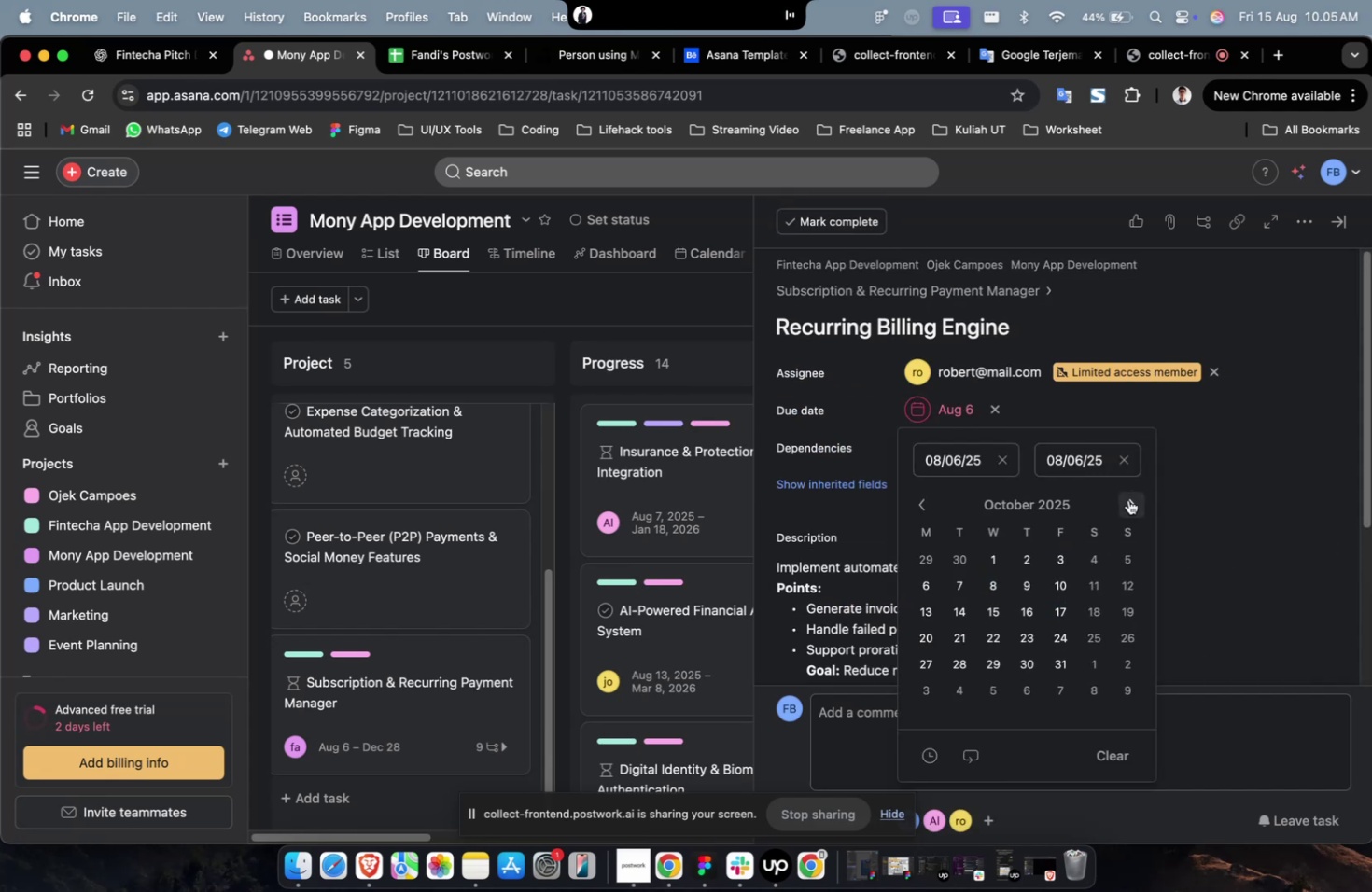 
triple_click([1127, 499])
 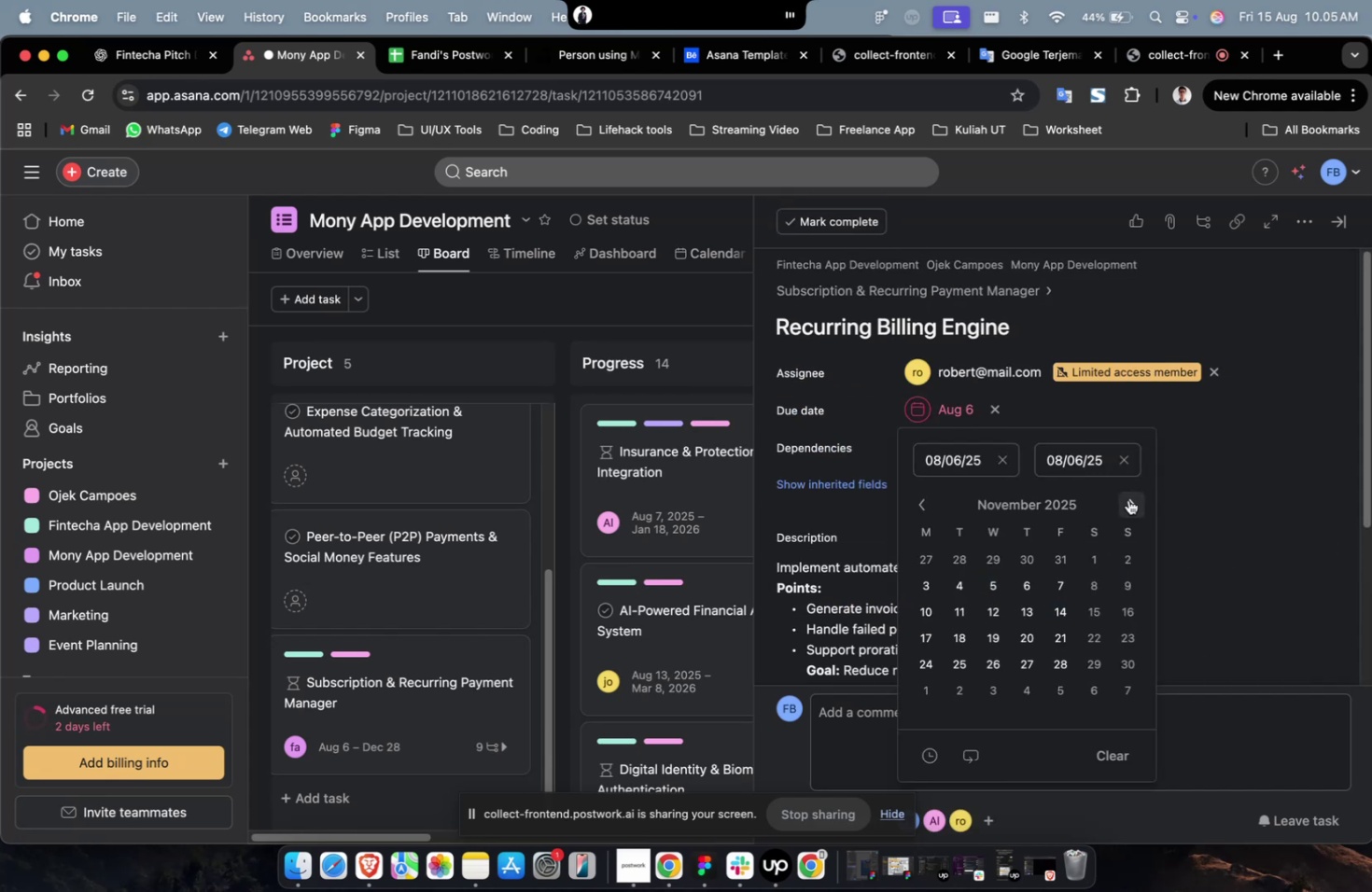 
triple_click([1127, 499])
 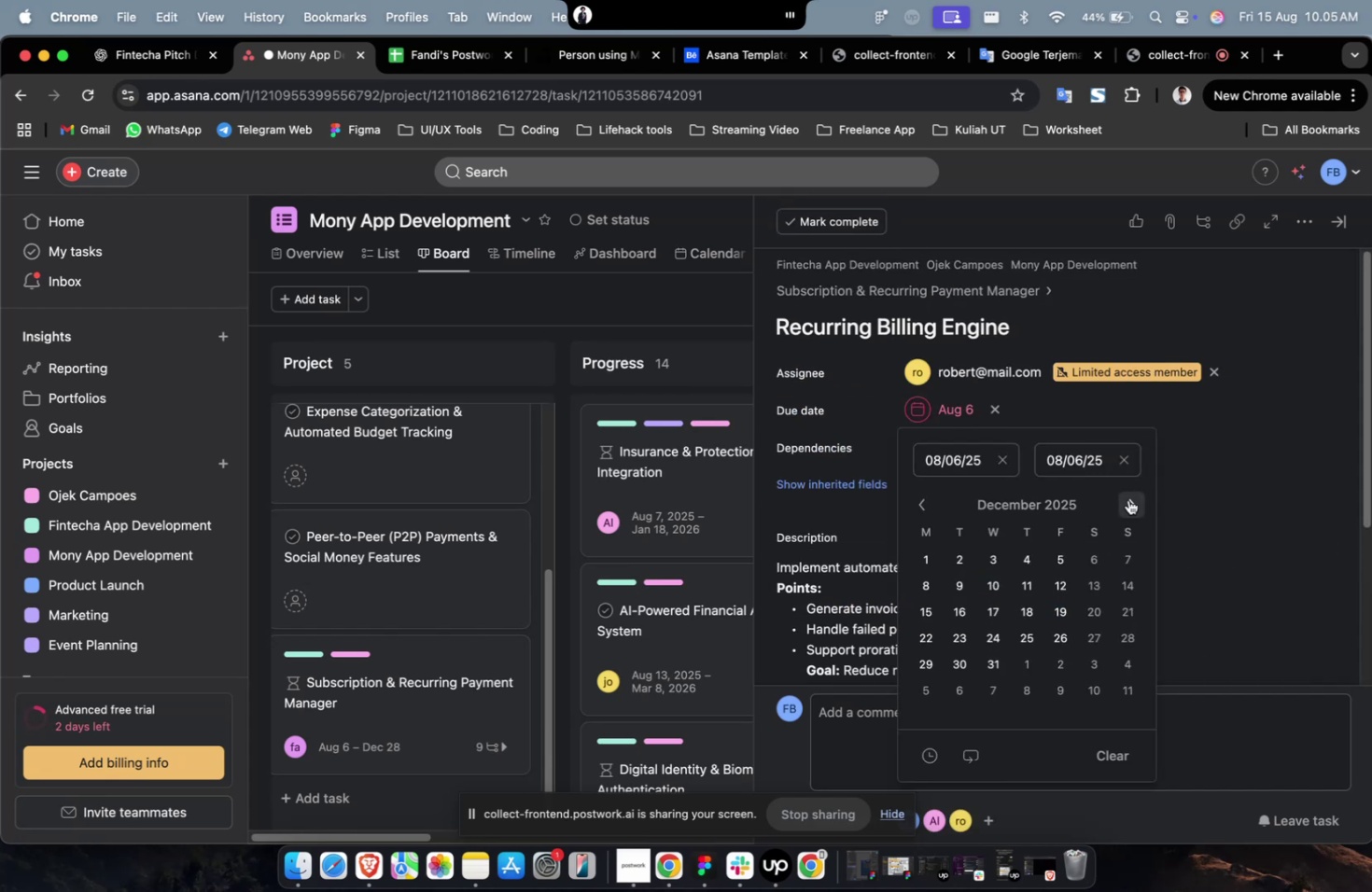 
triple_click([1127, 499])
 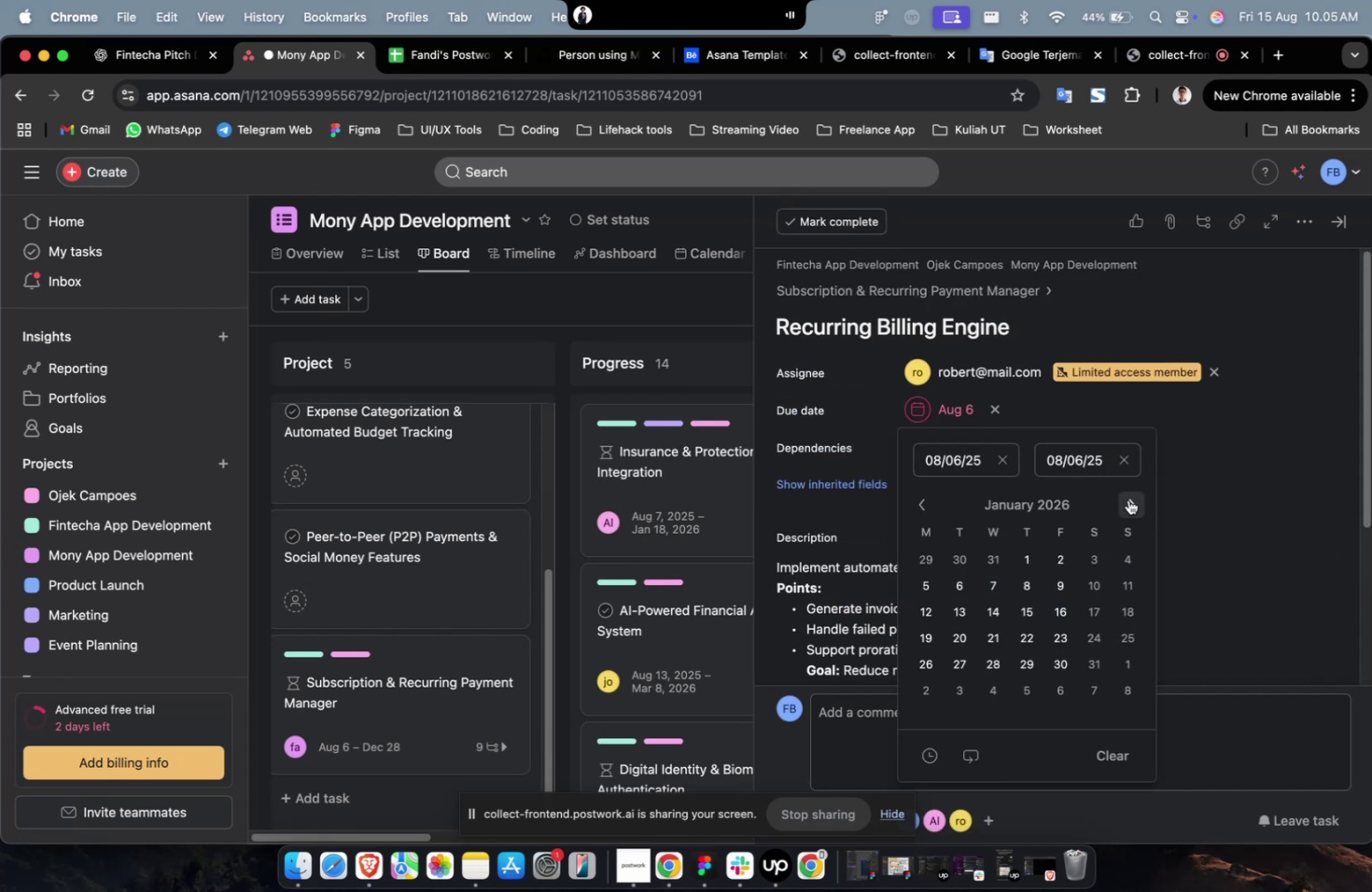 
triple_click([1127, 499])
 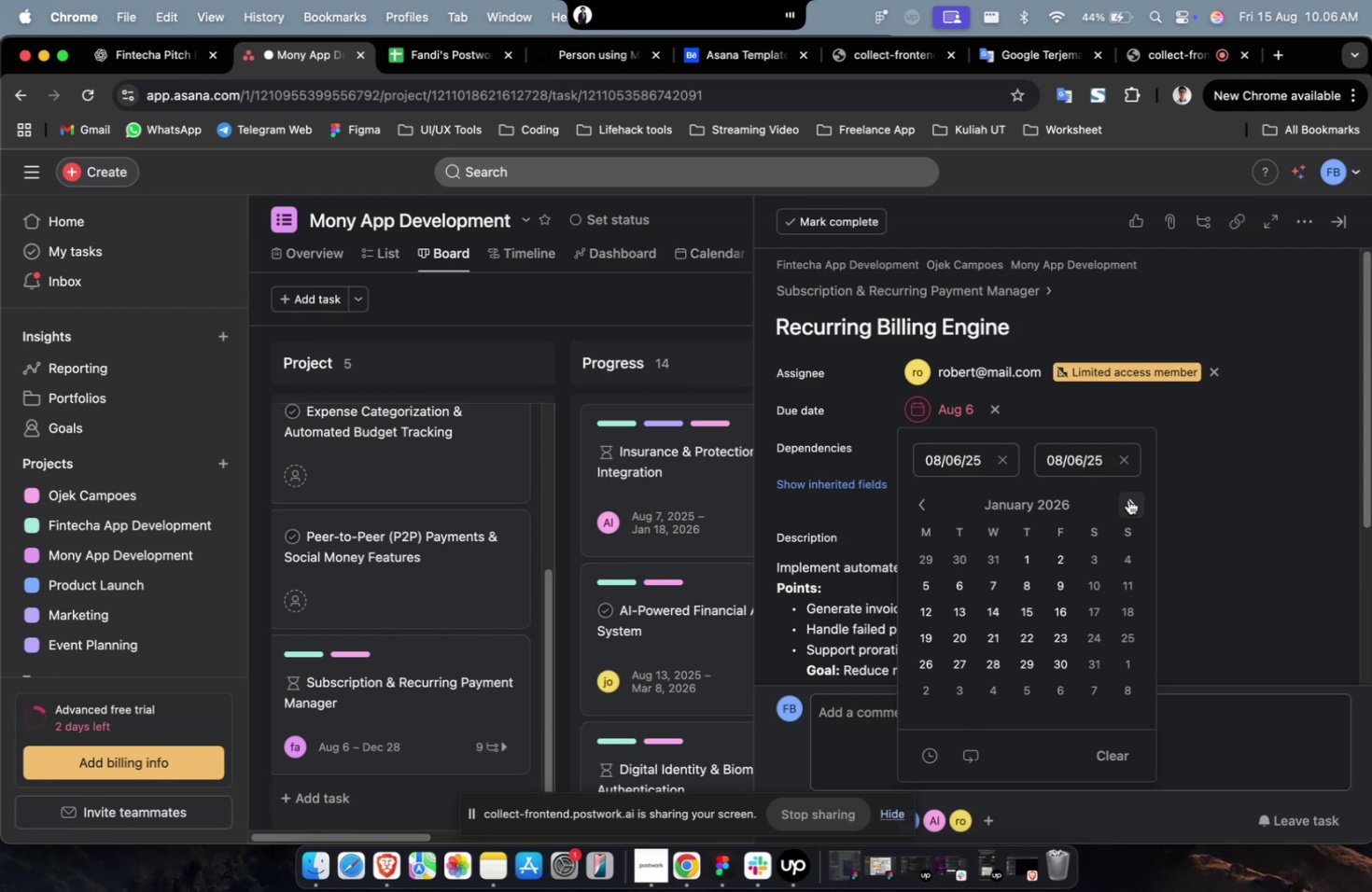 
wait(9.76)
 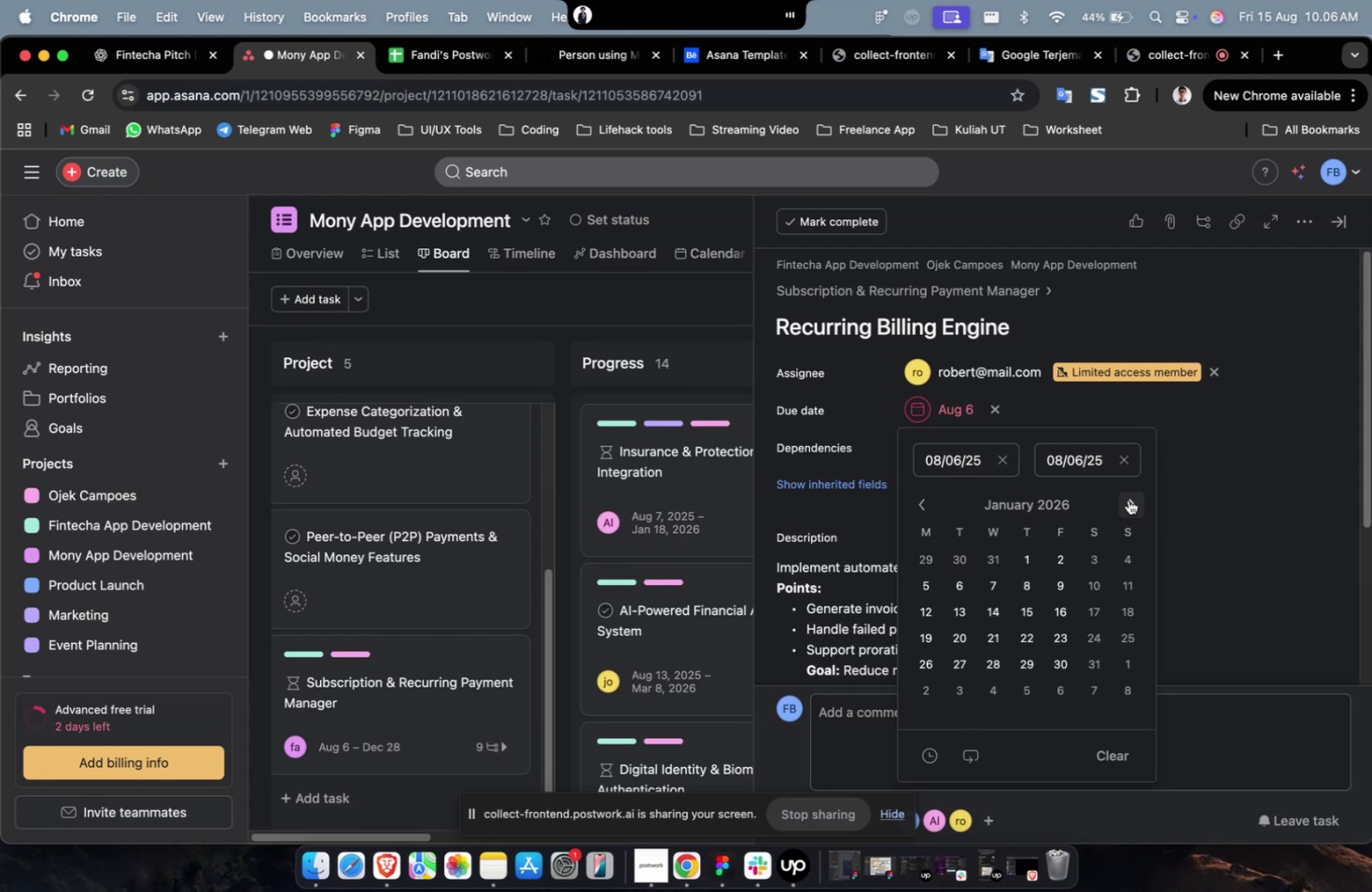 
left_click([1127, 624])
 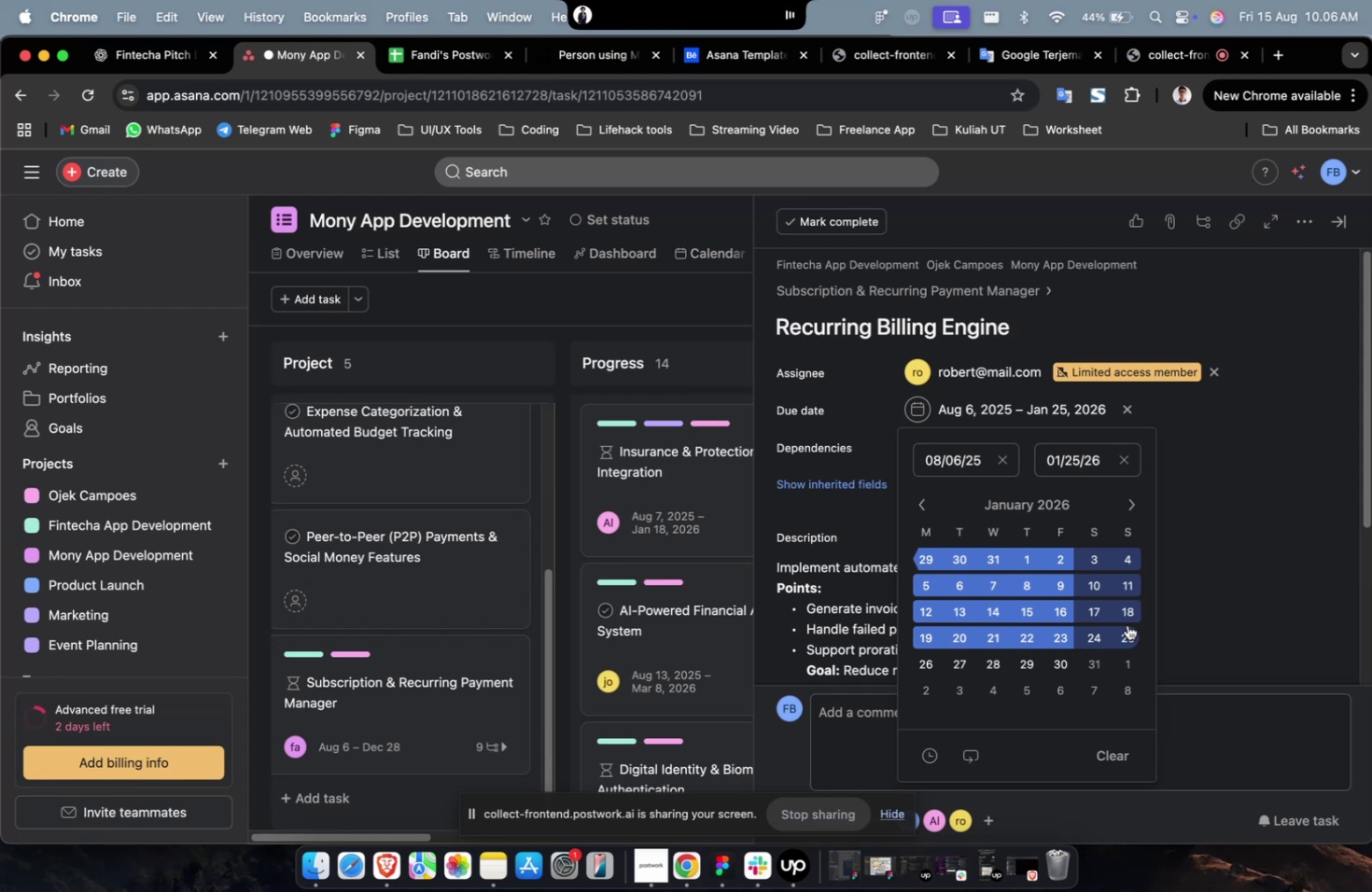 
wait(30.3)
 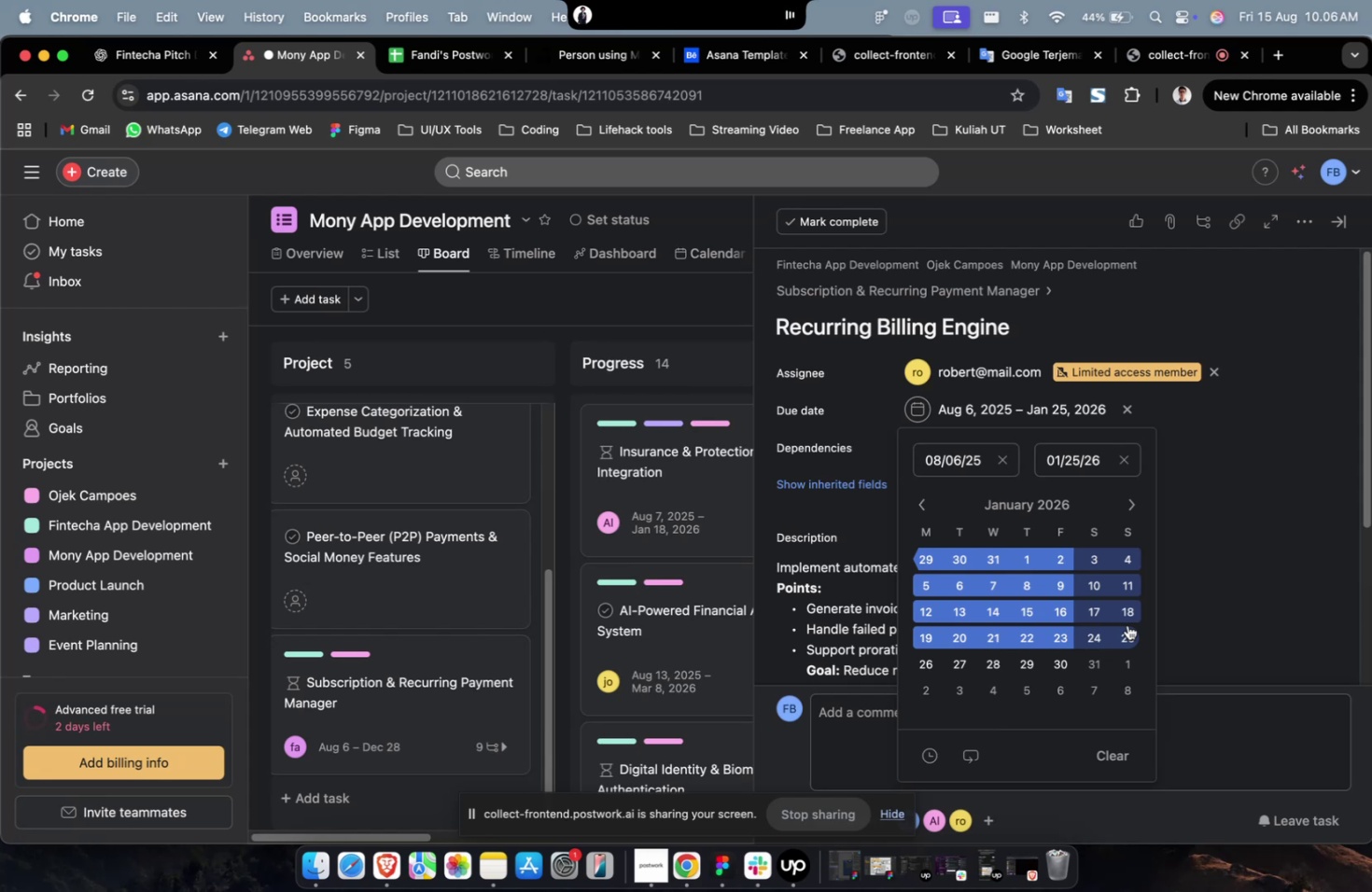 
left_click([1127, 633])
 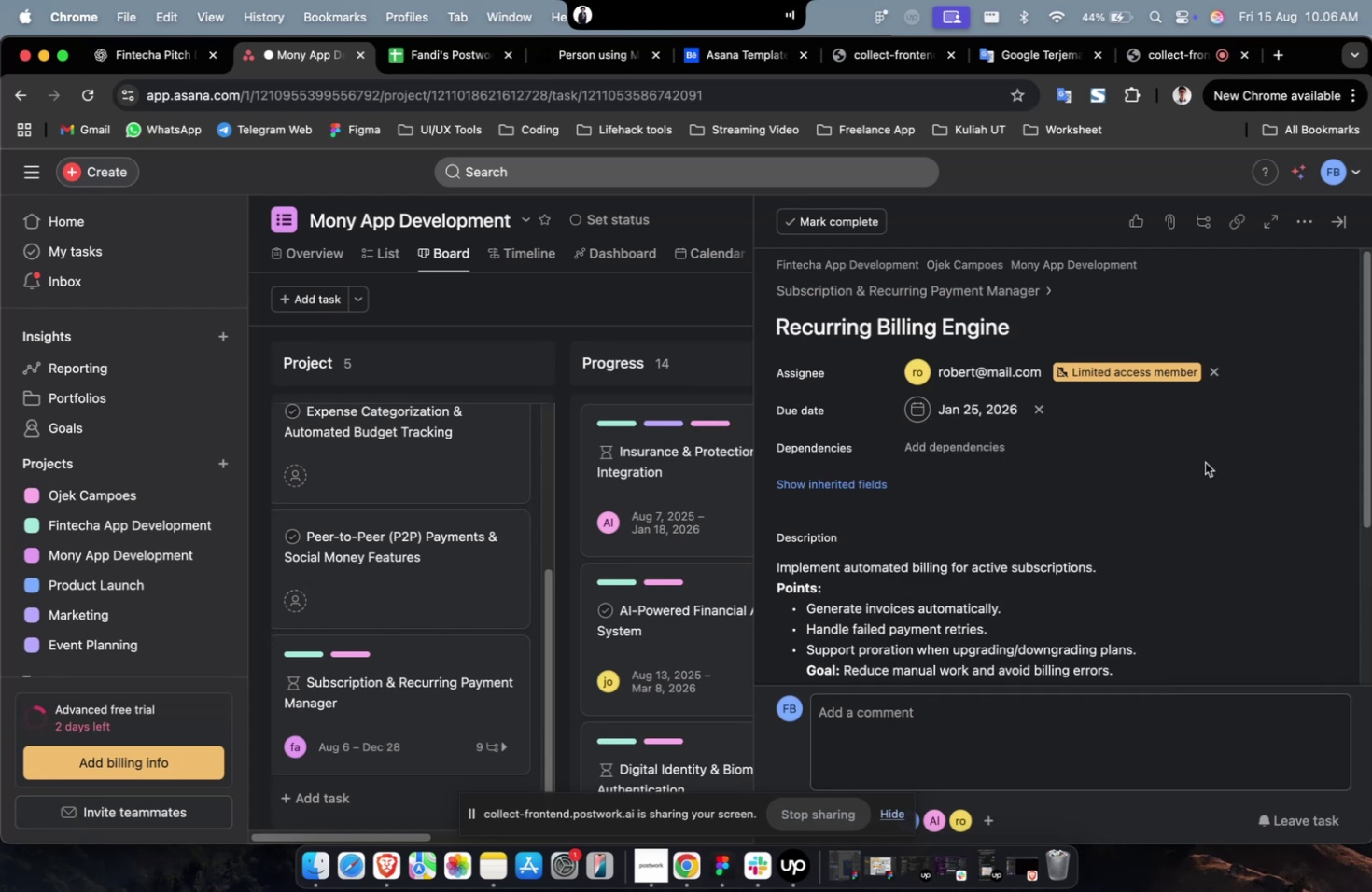 
double_click([1204, 462])
 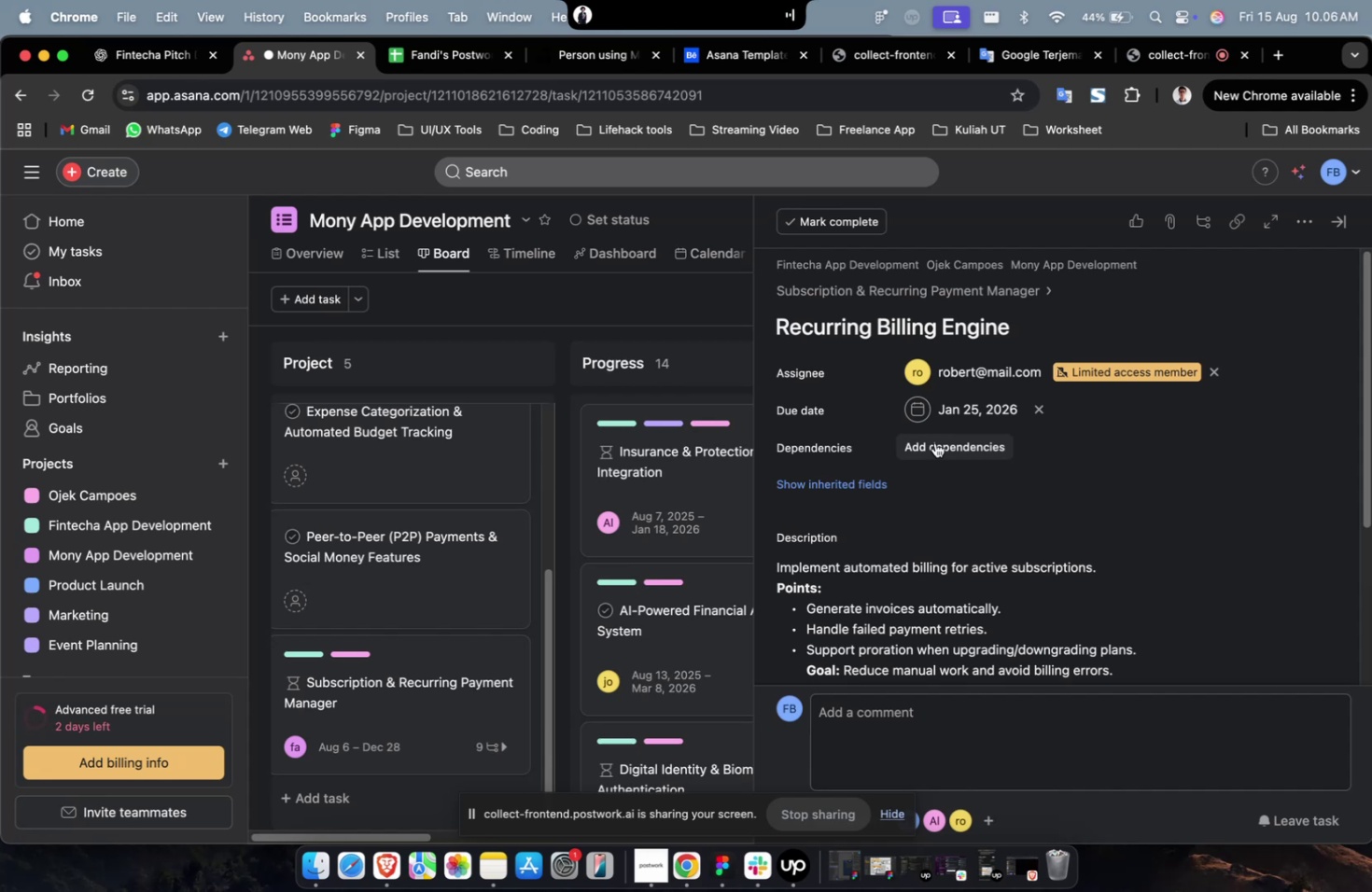 
triple_click([934, 442])
 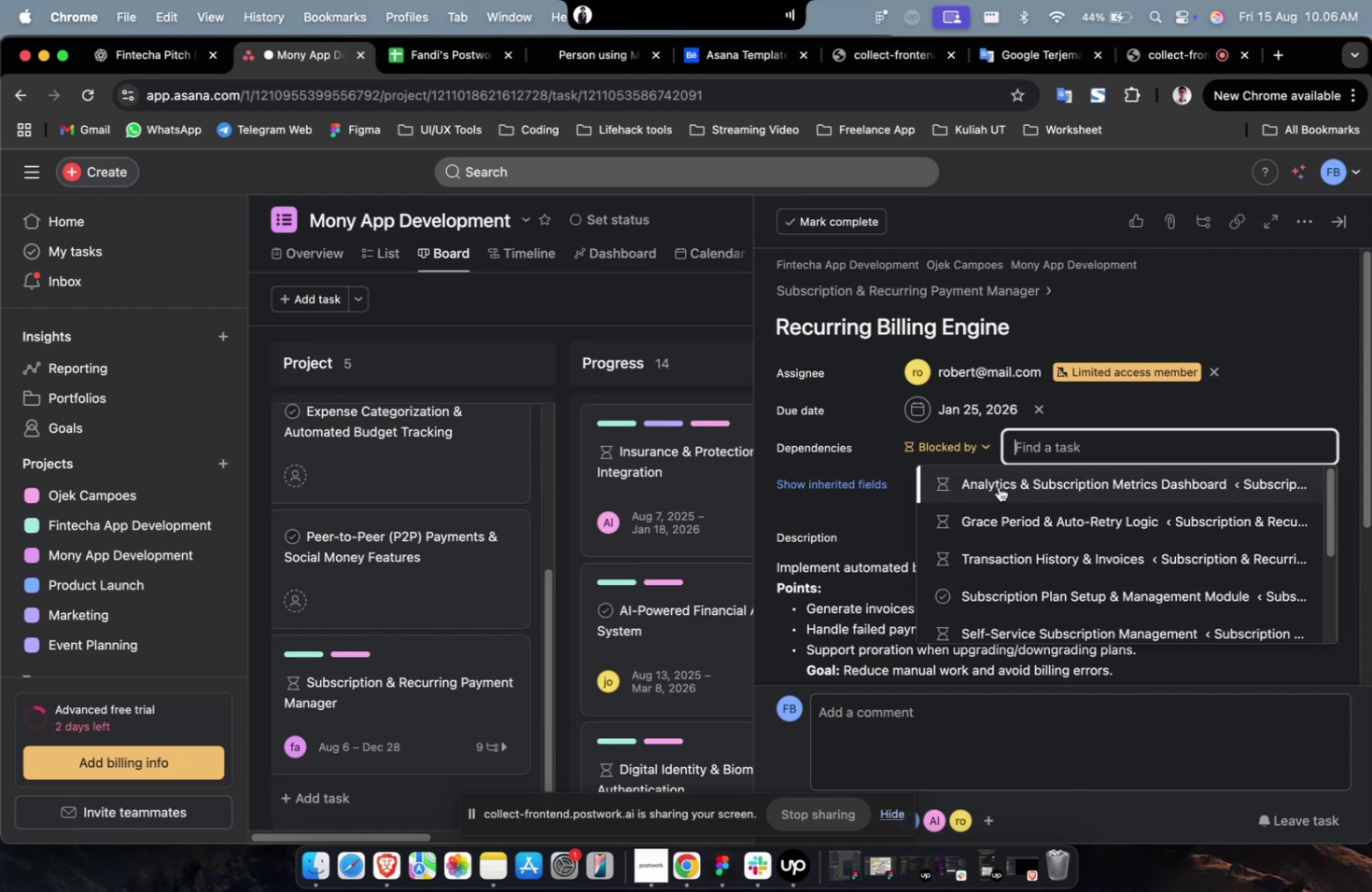 
triple_click([998, 486])
 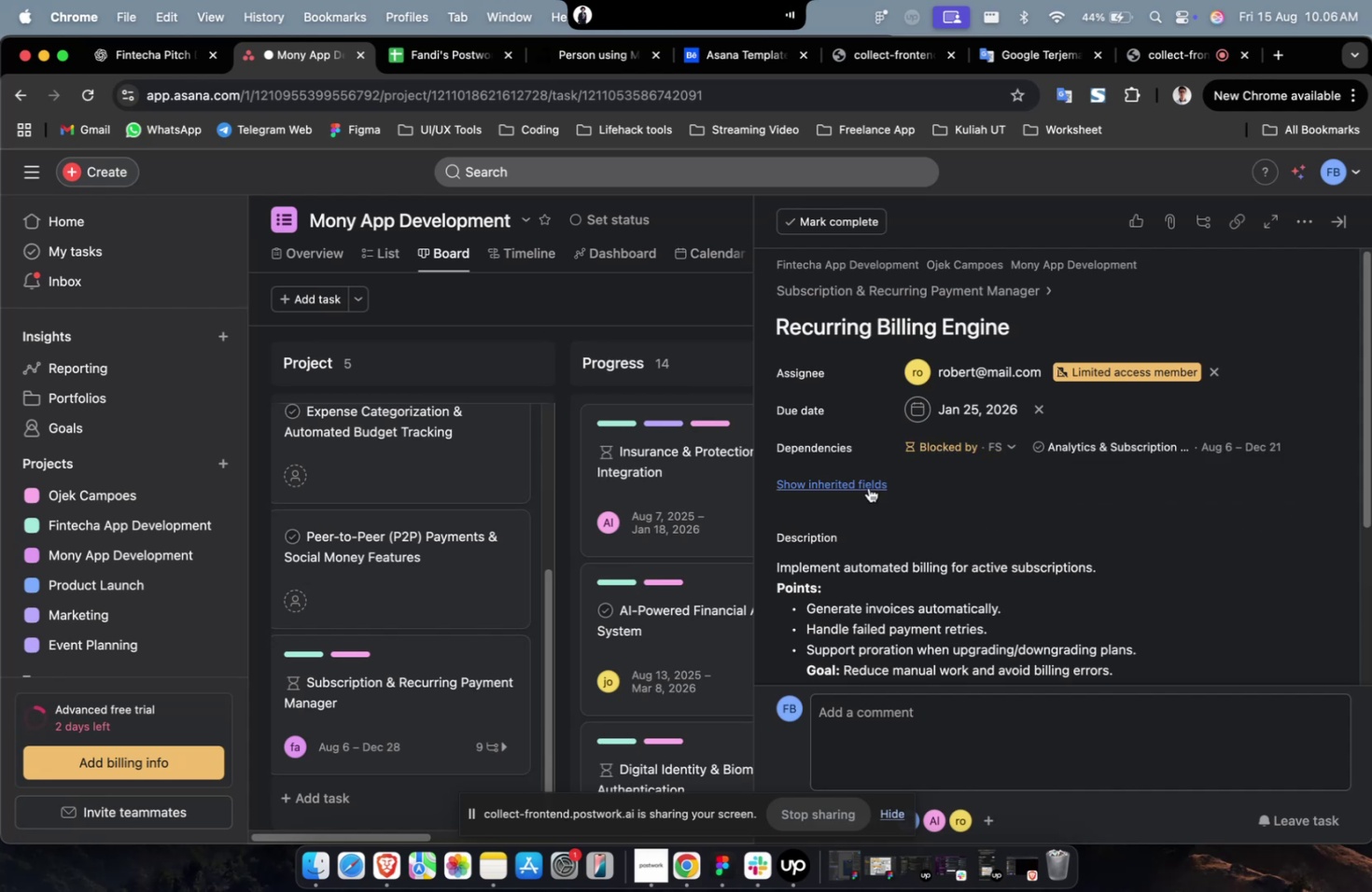 
triple_click([868, 487])
 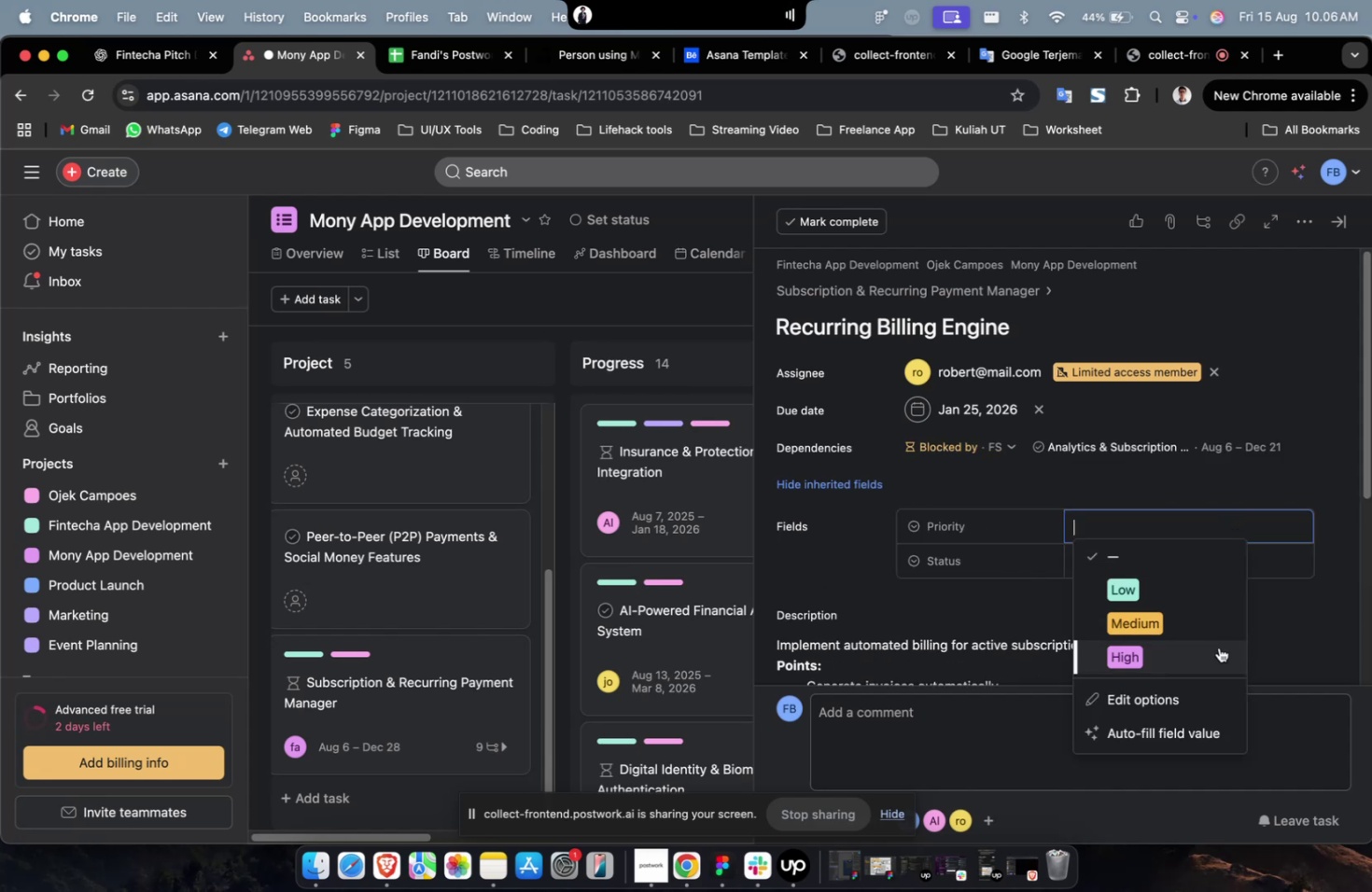 
triple_click([1218, 650])
 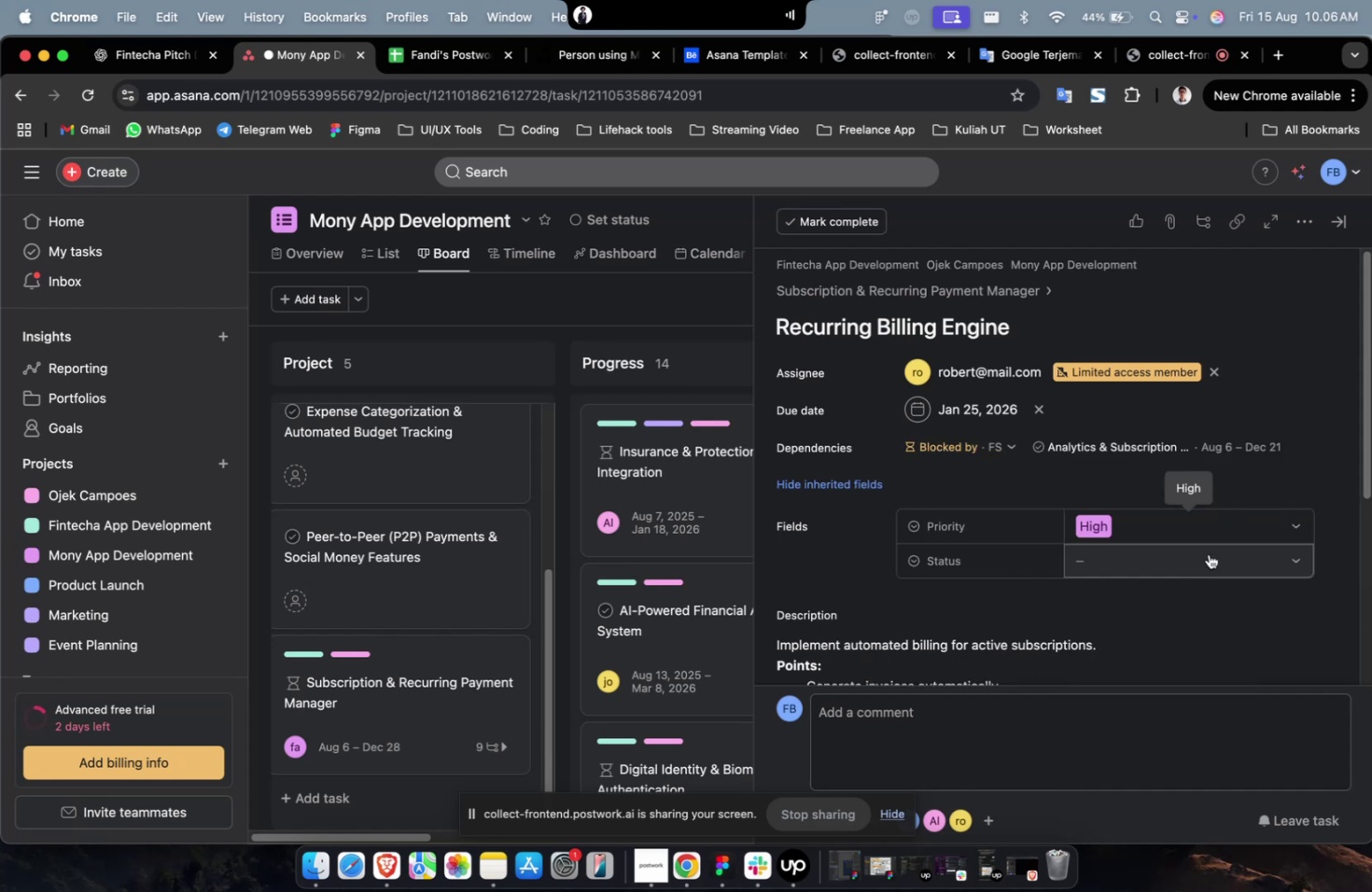 
triple_click([1208, 553])
 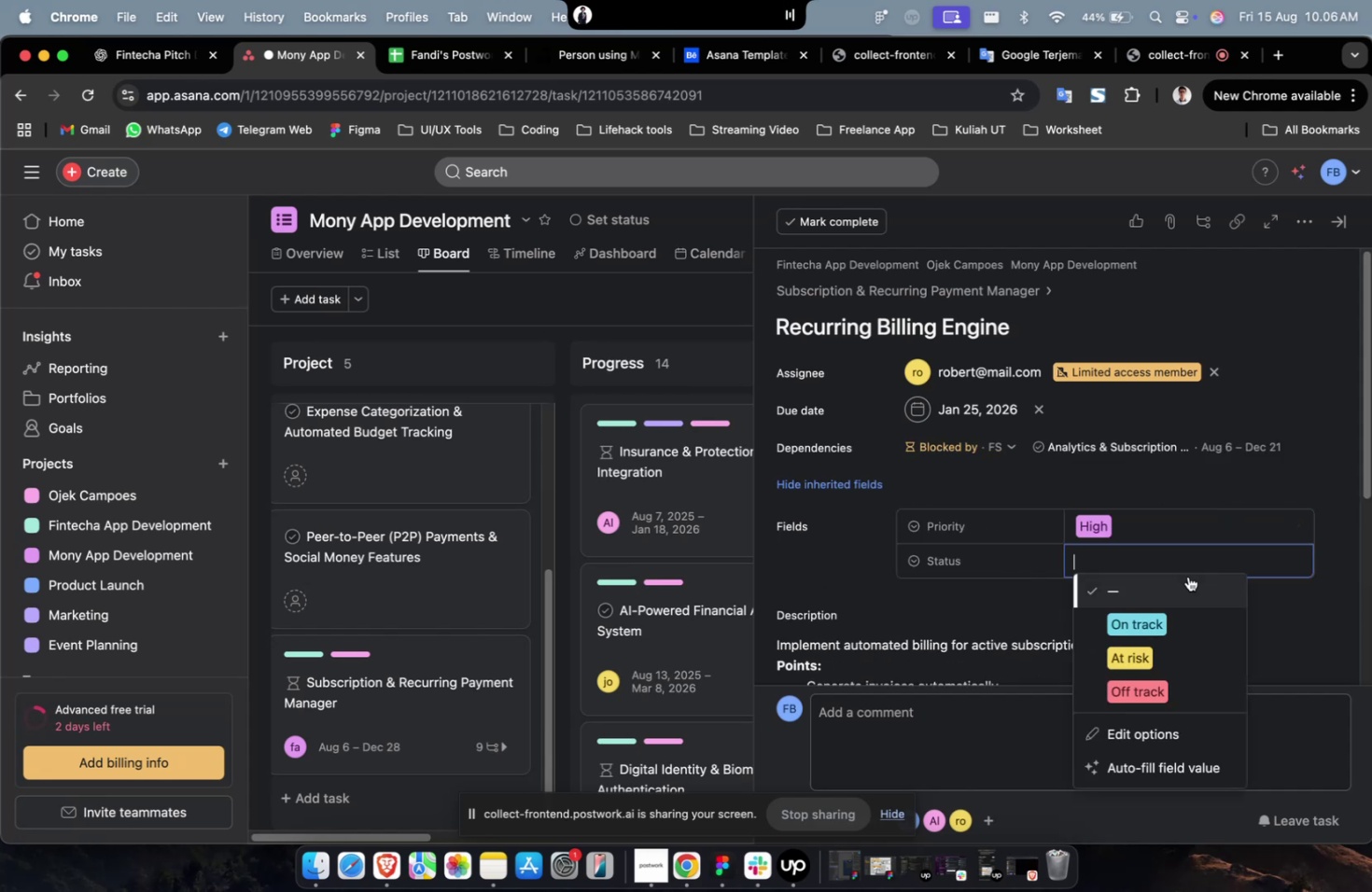 
triple_click([1187, 576])
 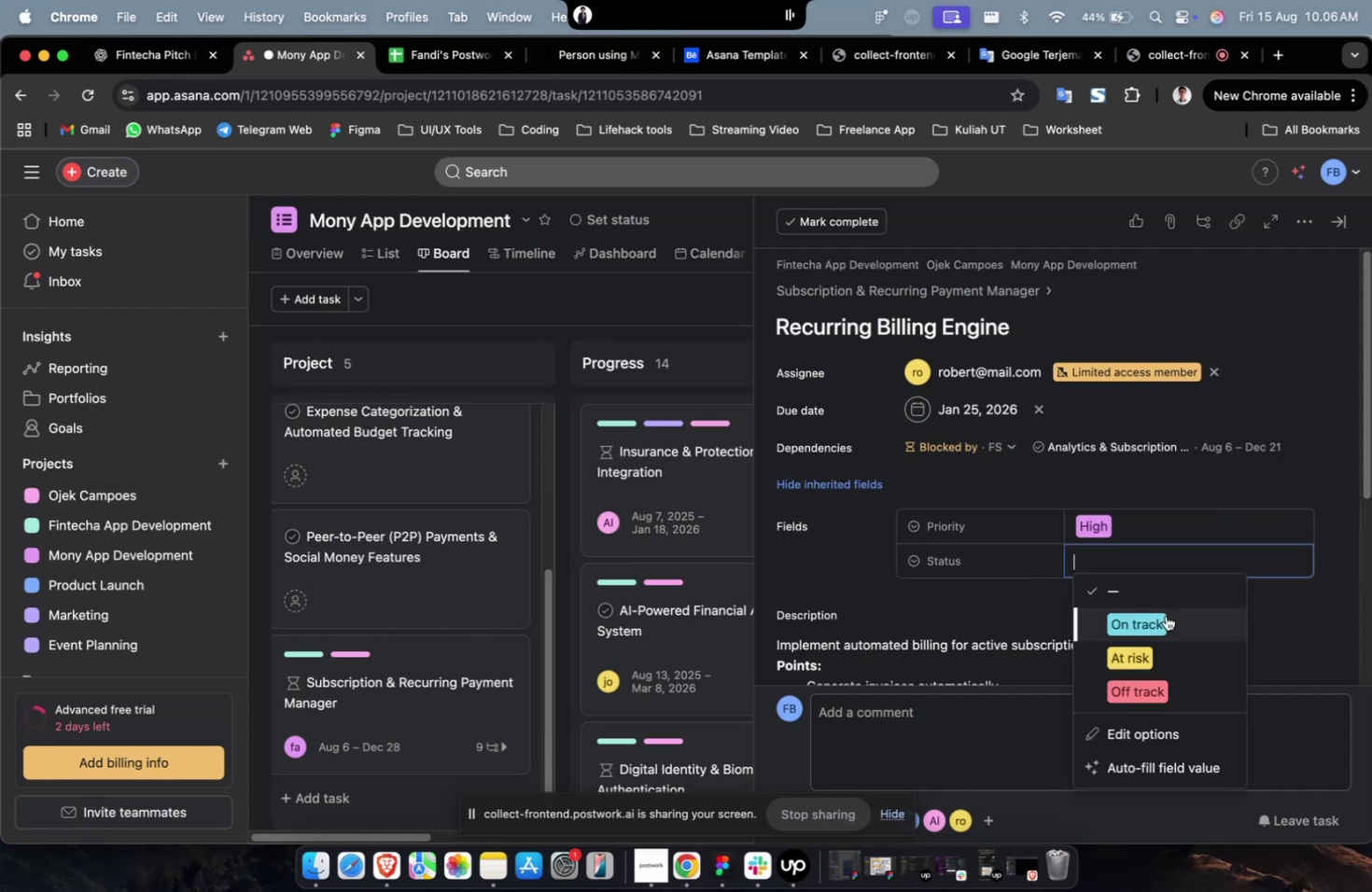 
triple_click([1165, 615])
 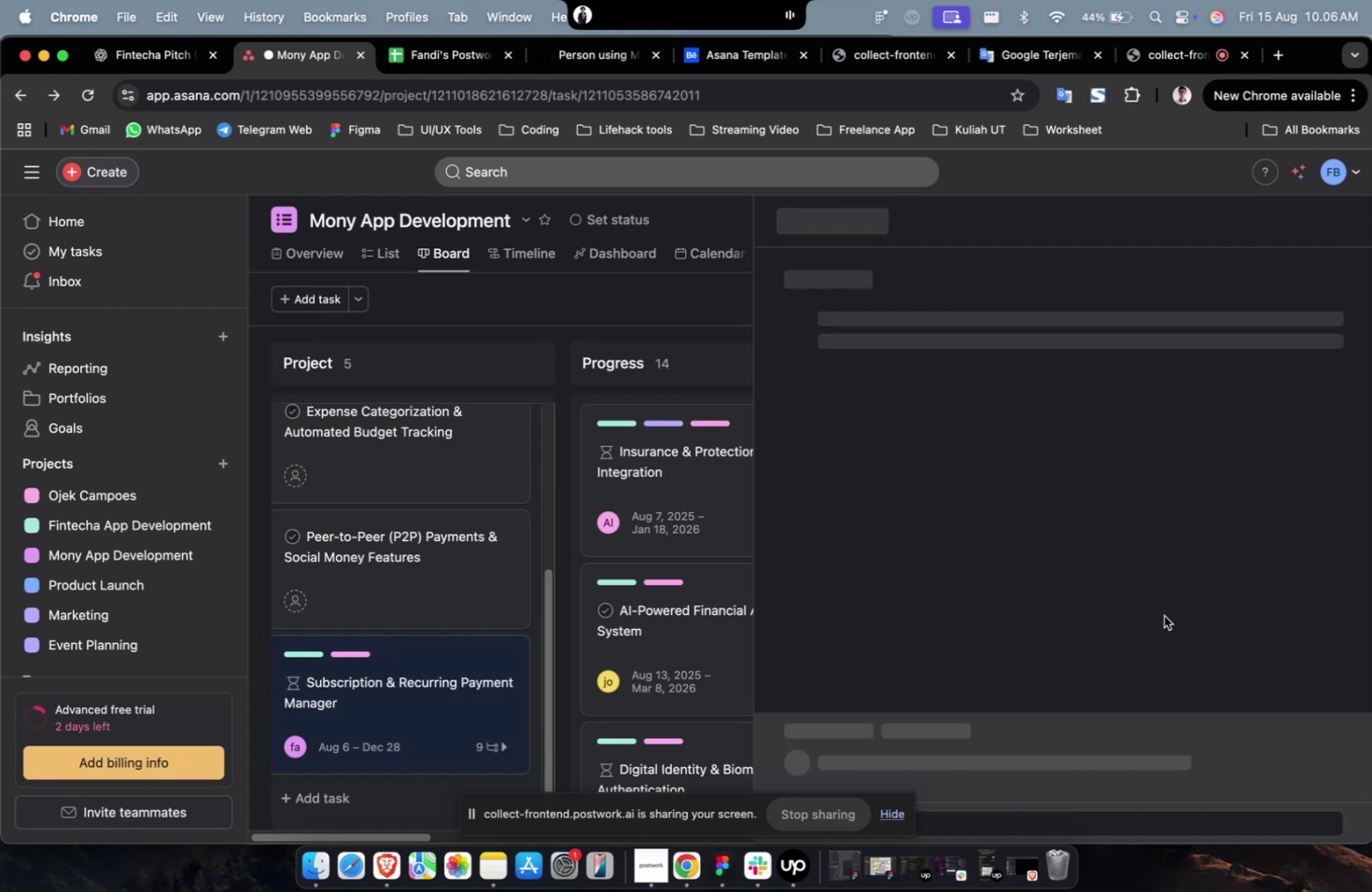 
scroll: coordinate [1281, 485], scroll_direction: down, amount: 58.0
 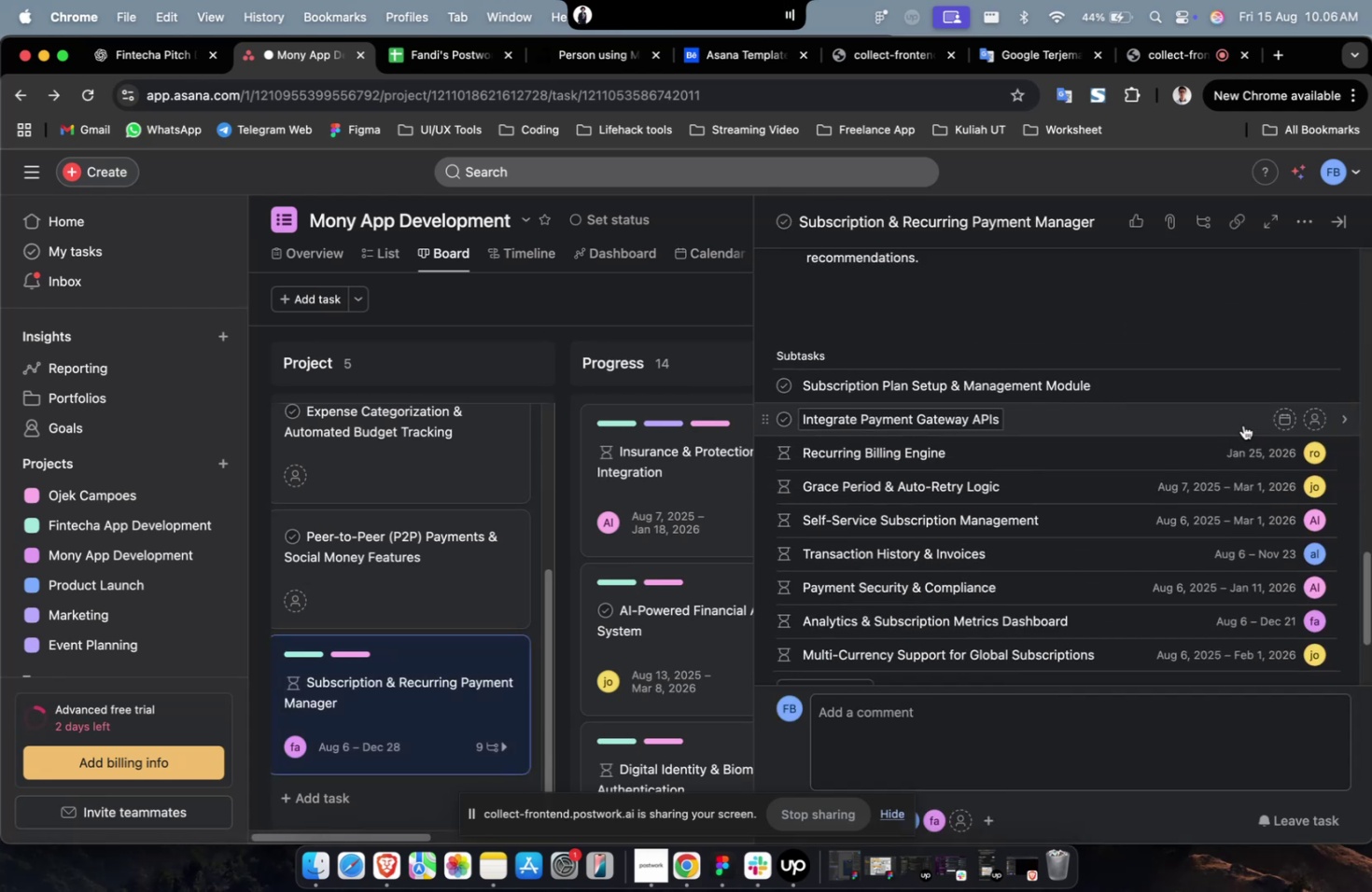 
left_click([1242, 425])
 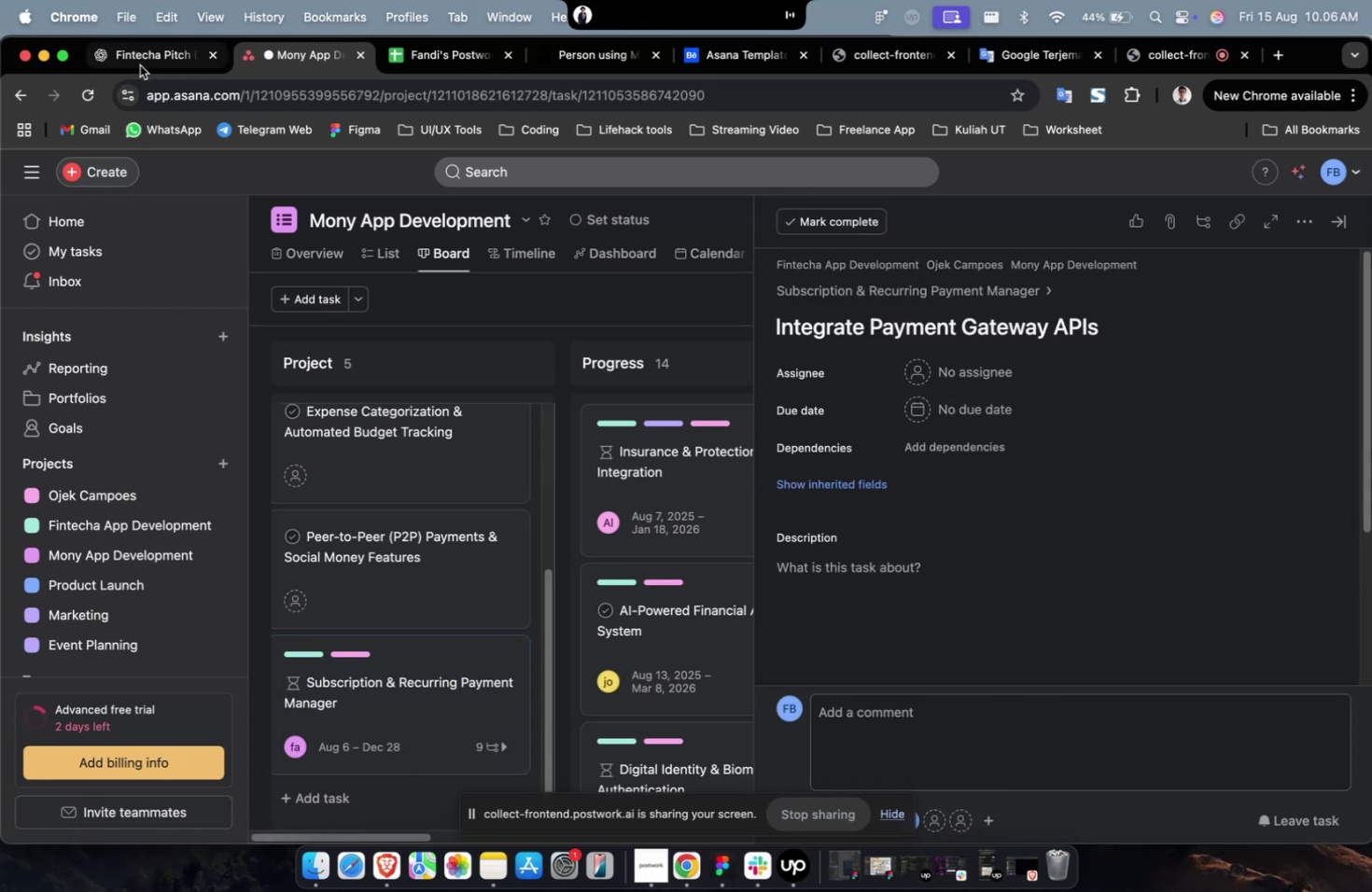 
left_click([140, 65])
 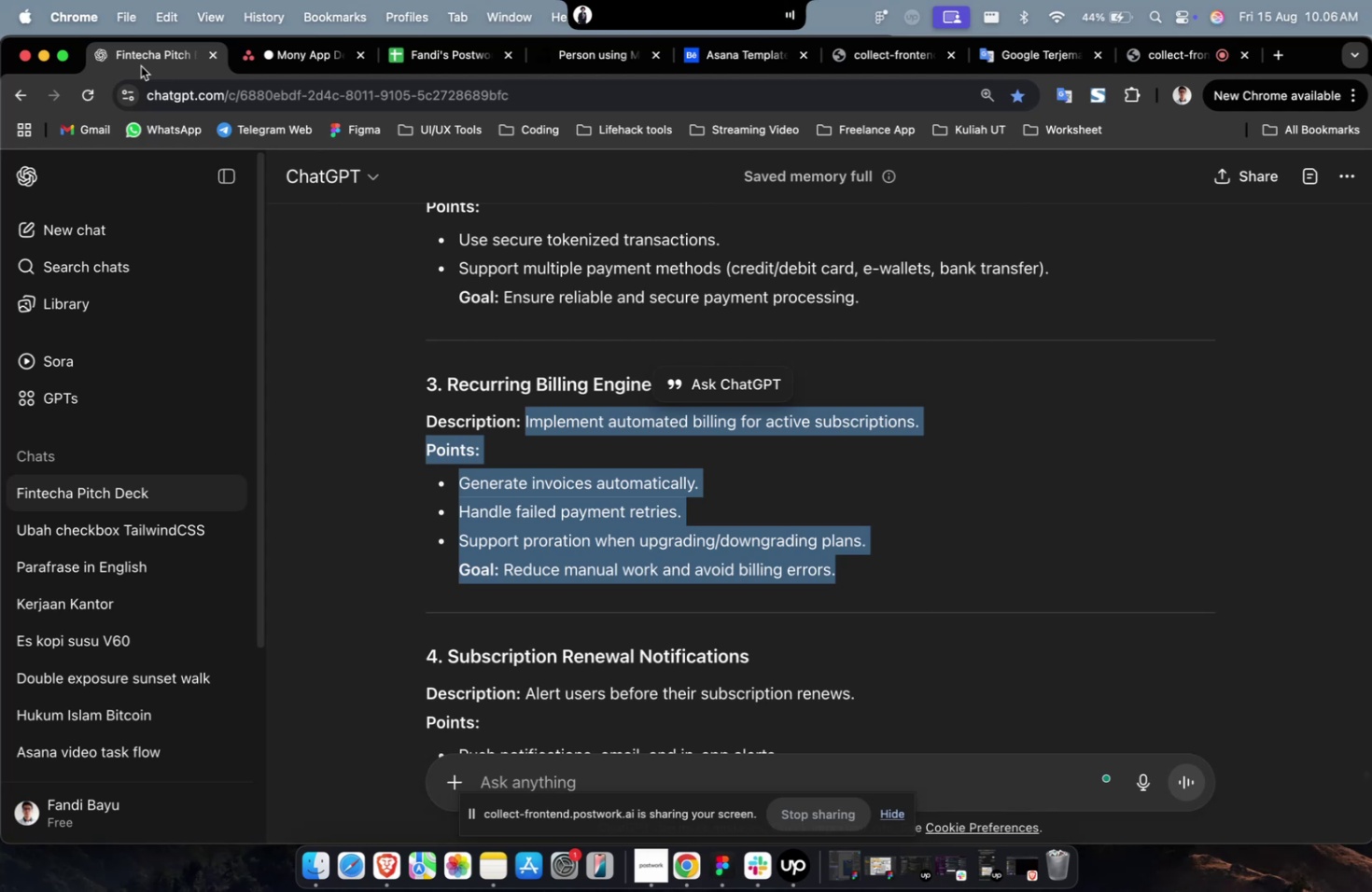 
wait(13.06)
 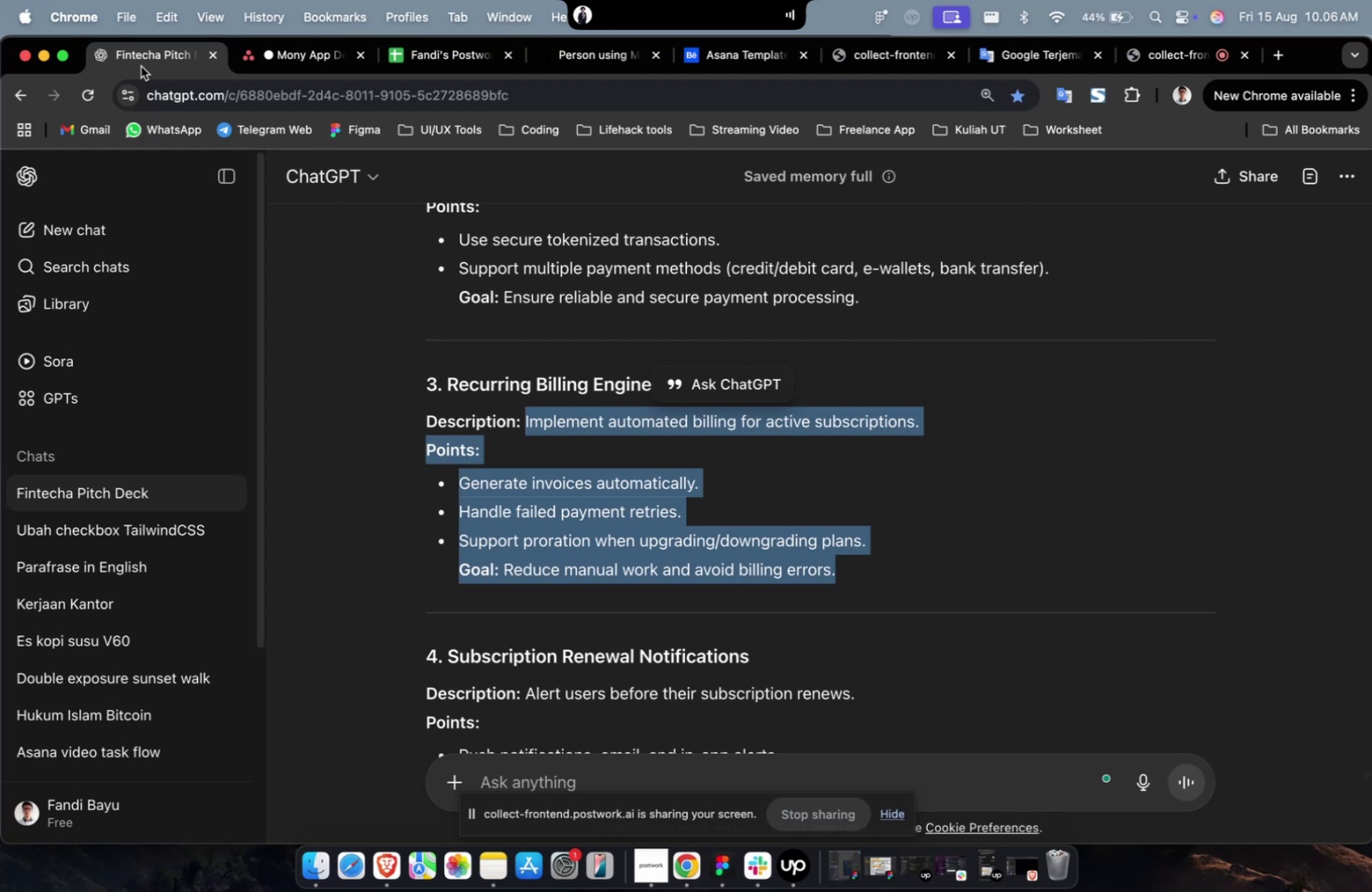 
key(Meta+C)
 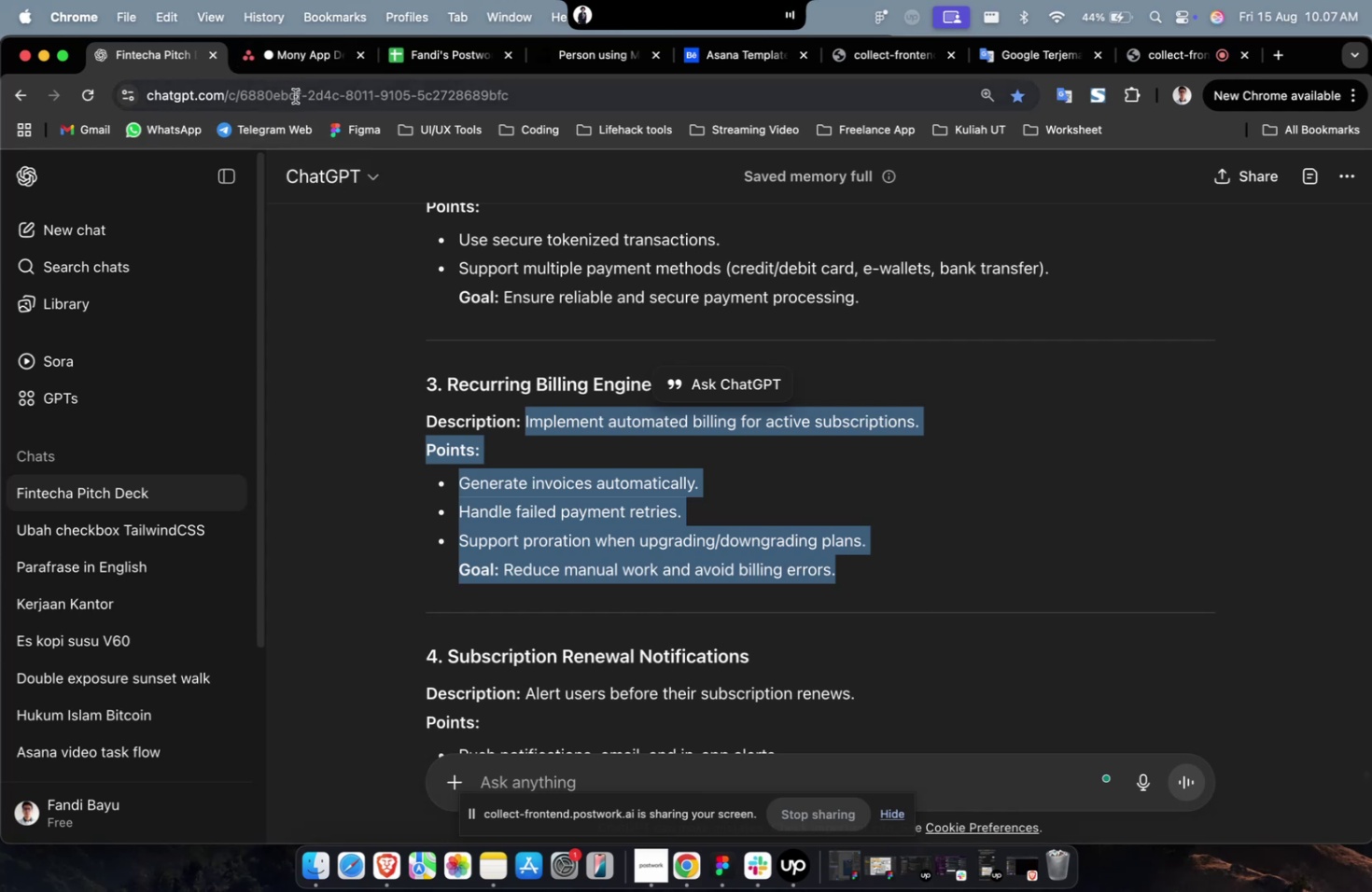 
scroll: coordinate [559, 323], scroll_direction: up, amount: 5.0
 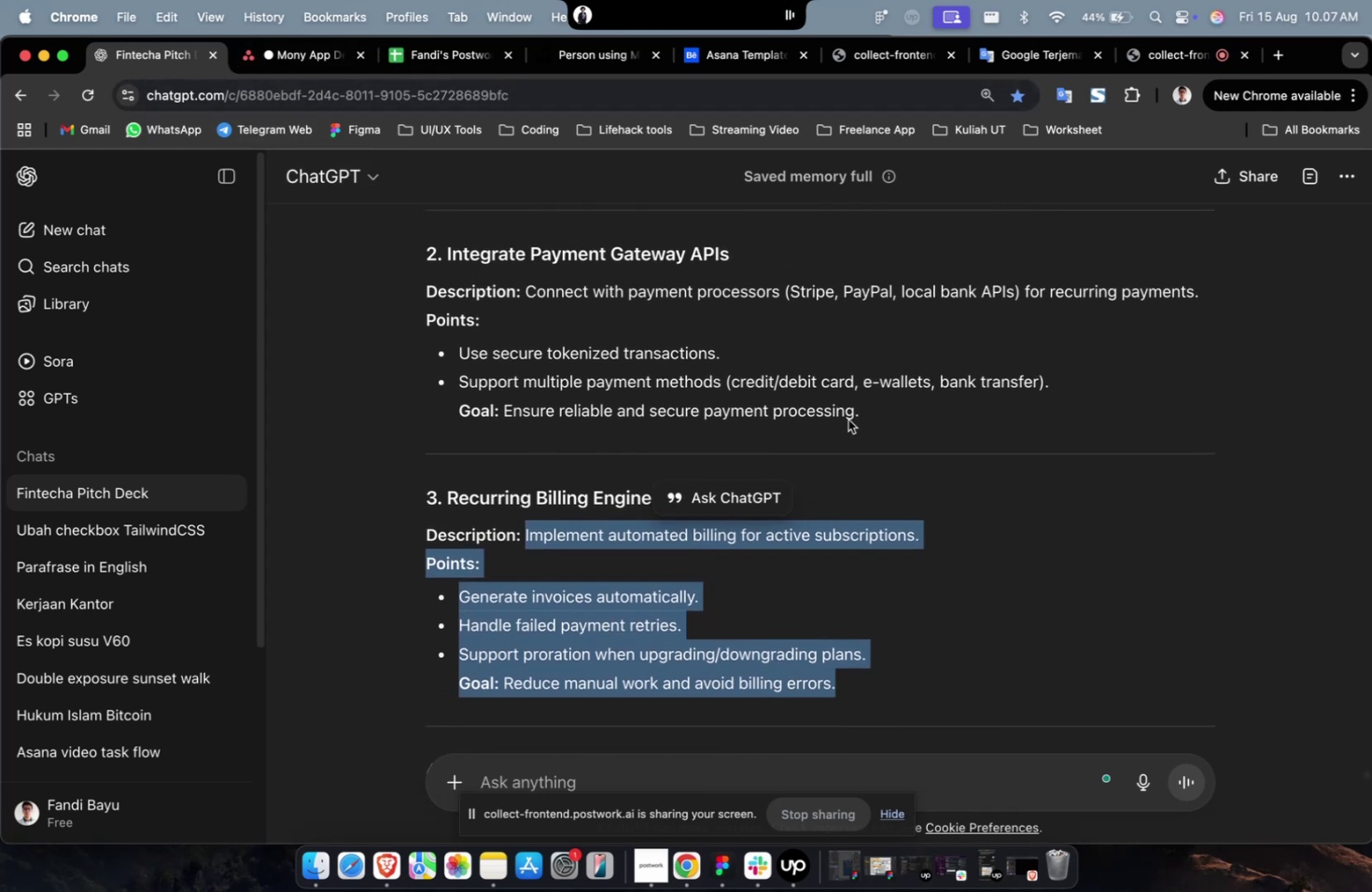 
left_click([847, 419])
 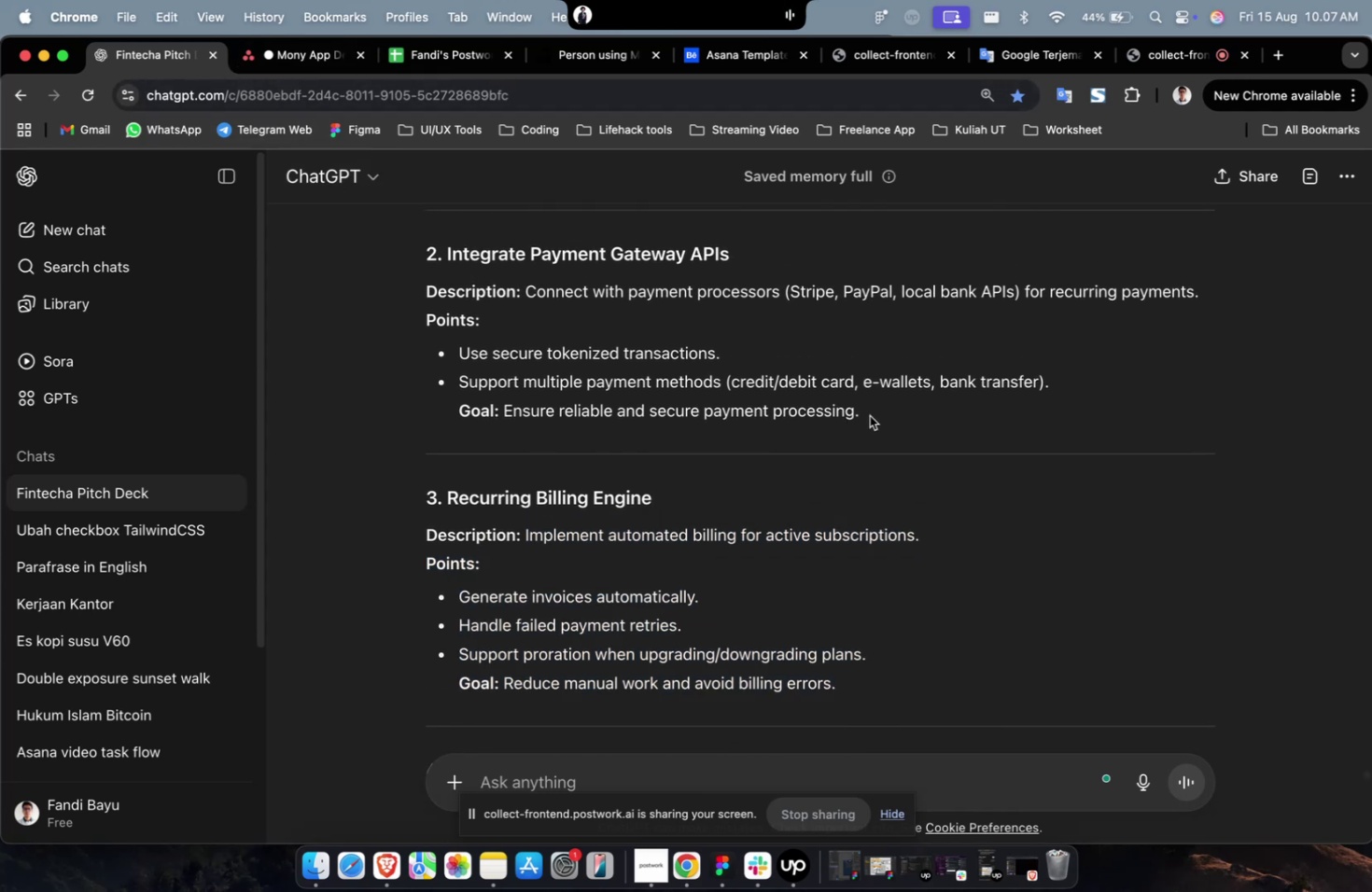 
left_click_drag(start_coordinate=[870, 417], to_coordinate=[528, 299])
 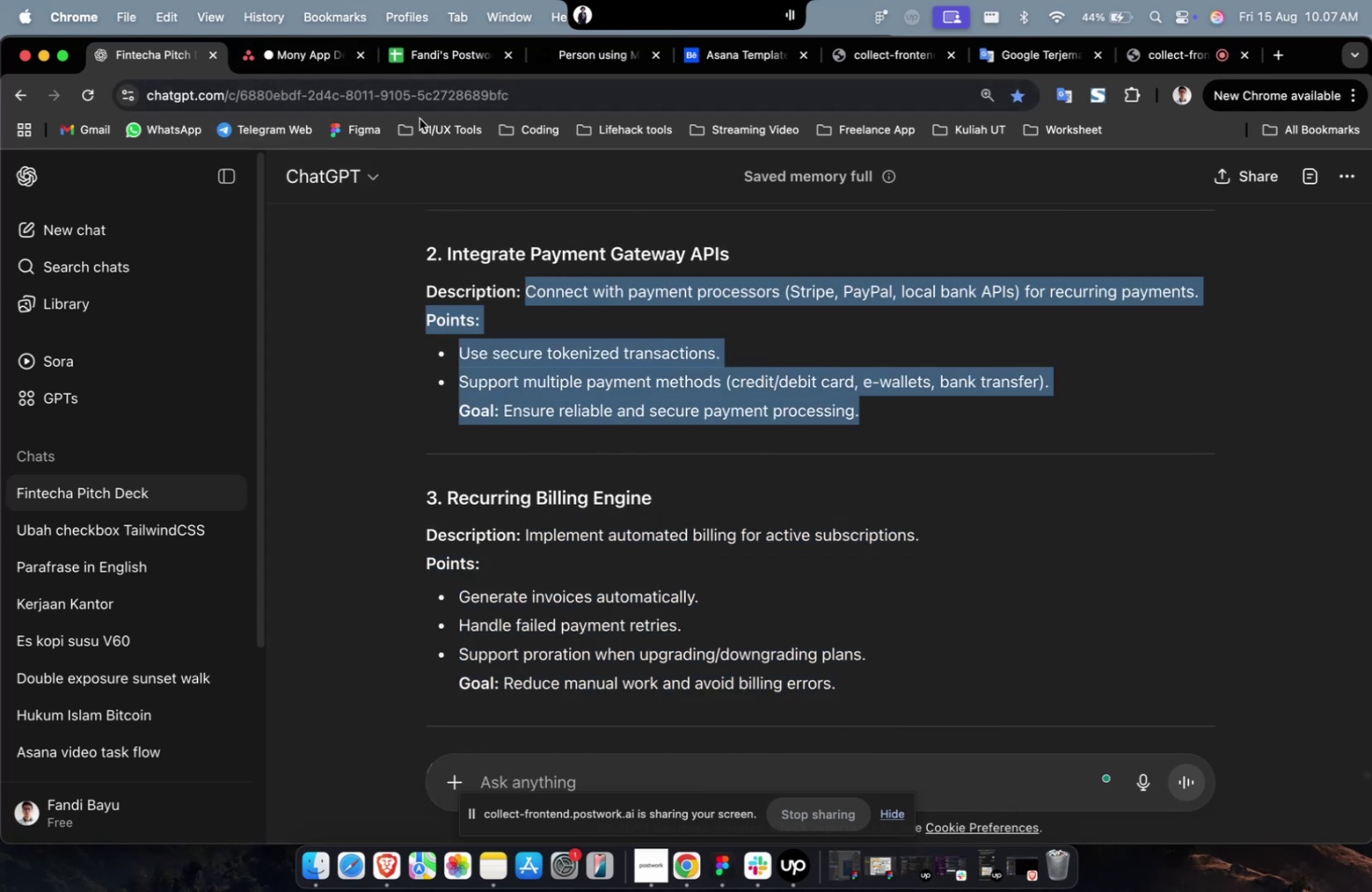 
key(Meta+C)
 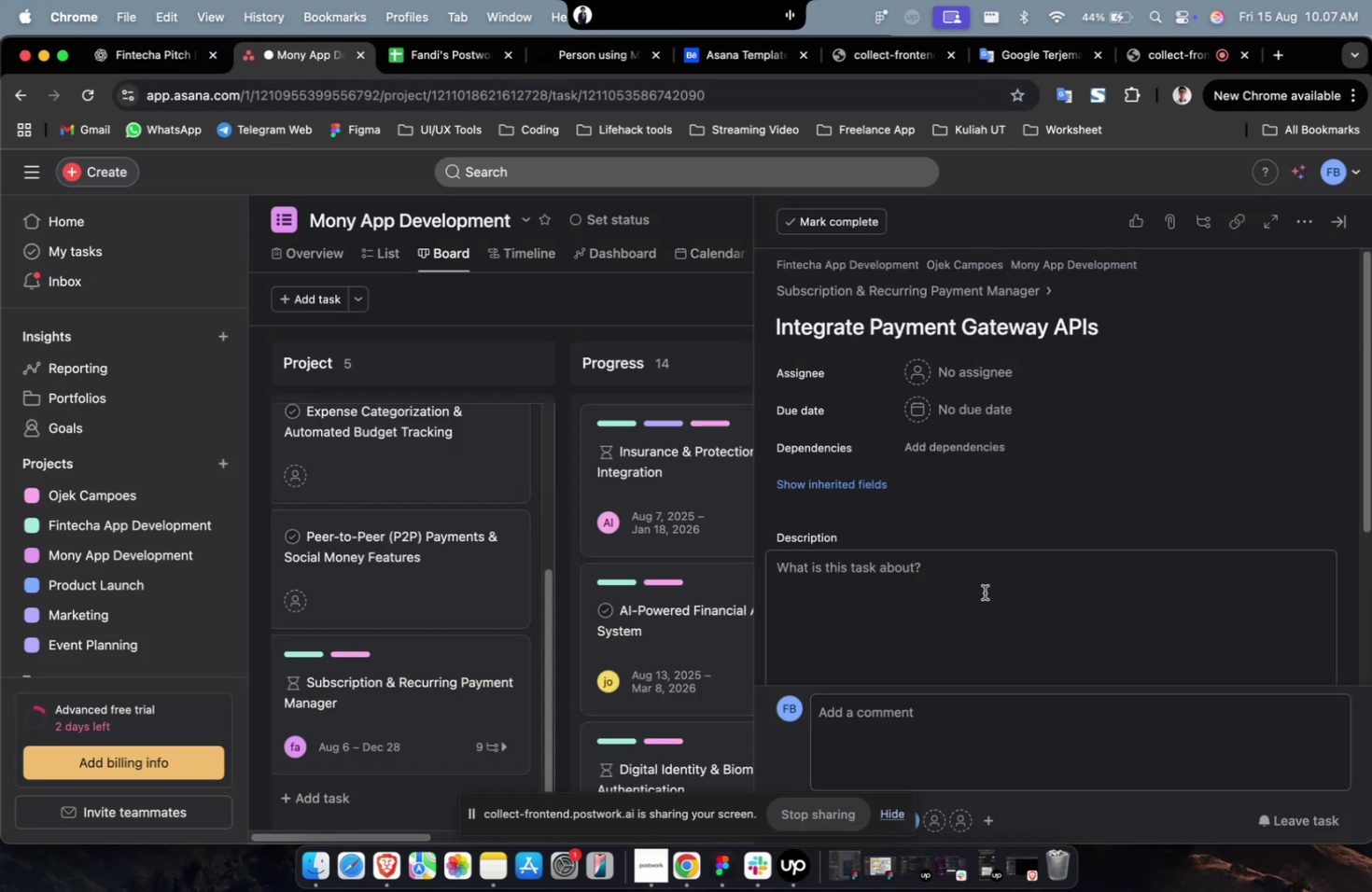 
double_click([983, 595])
 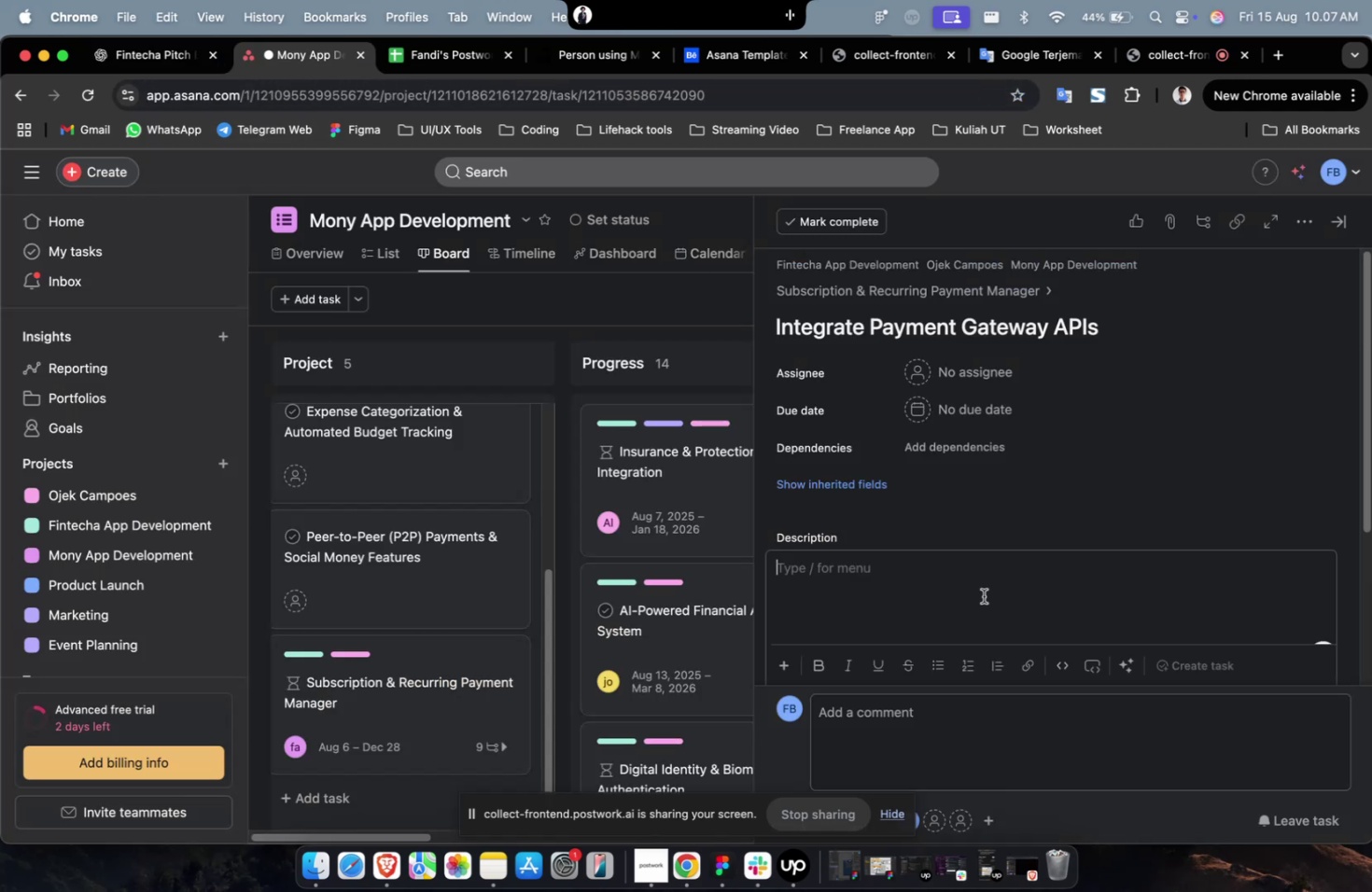 
key(Meta+CommandLeft)
 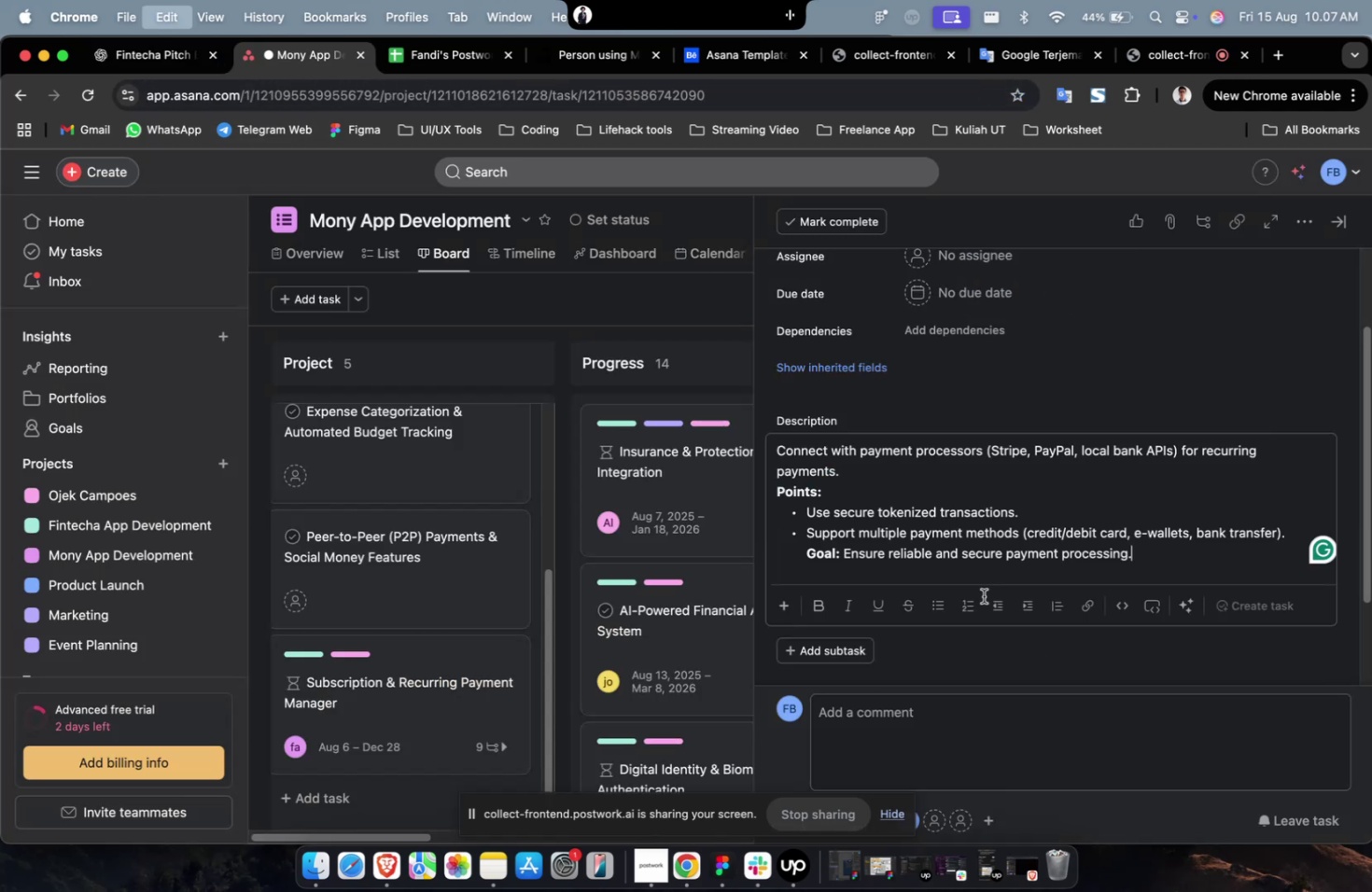 
key(Meta+V)
 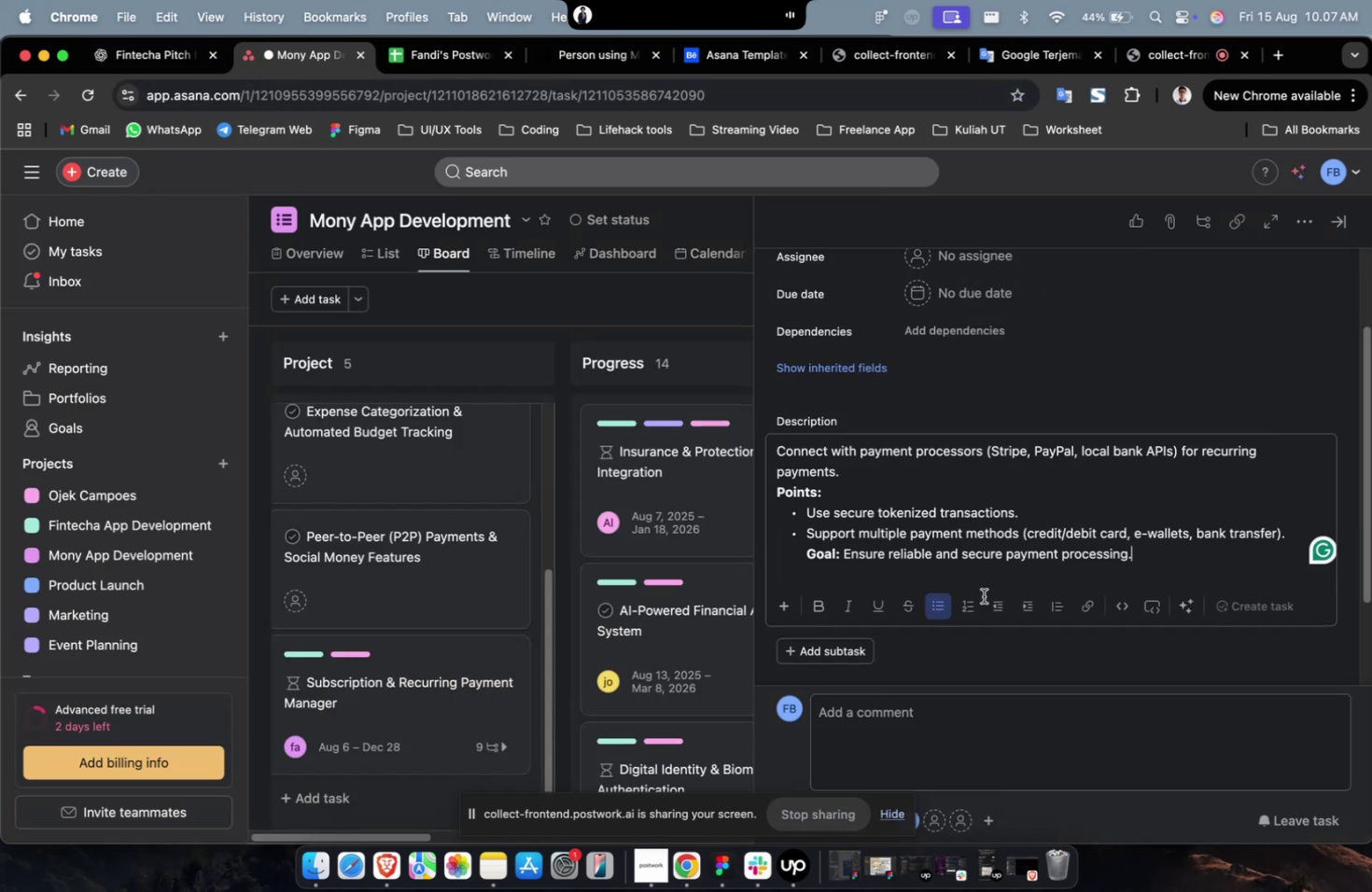 
scroll: coordinate [983, 595], scroll_direction: up, amount: 18.0
 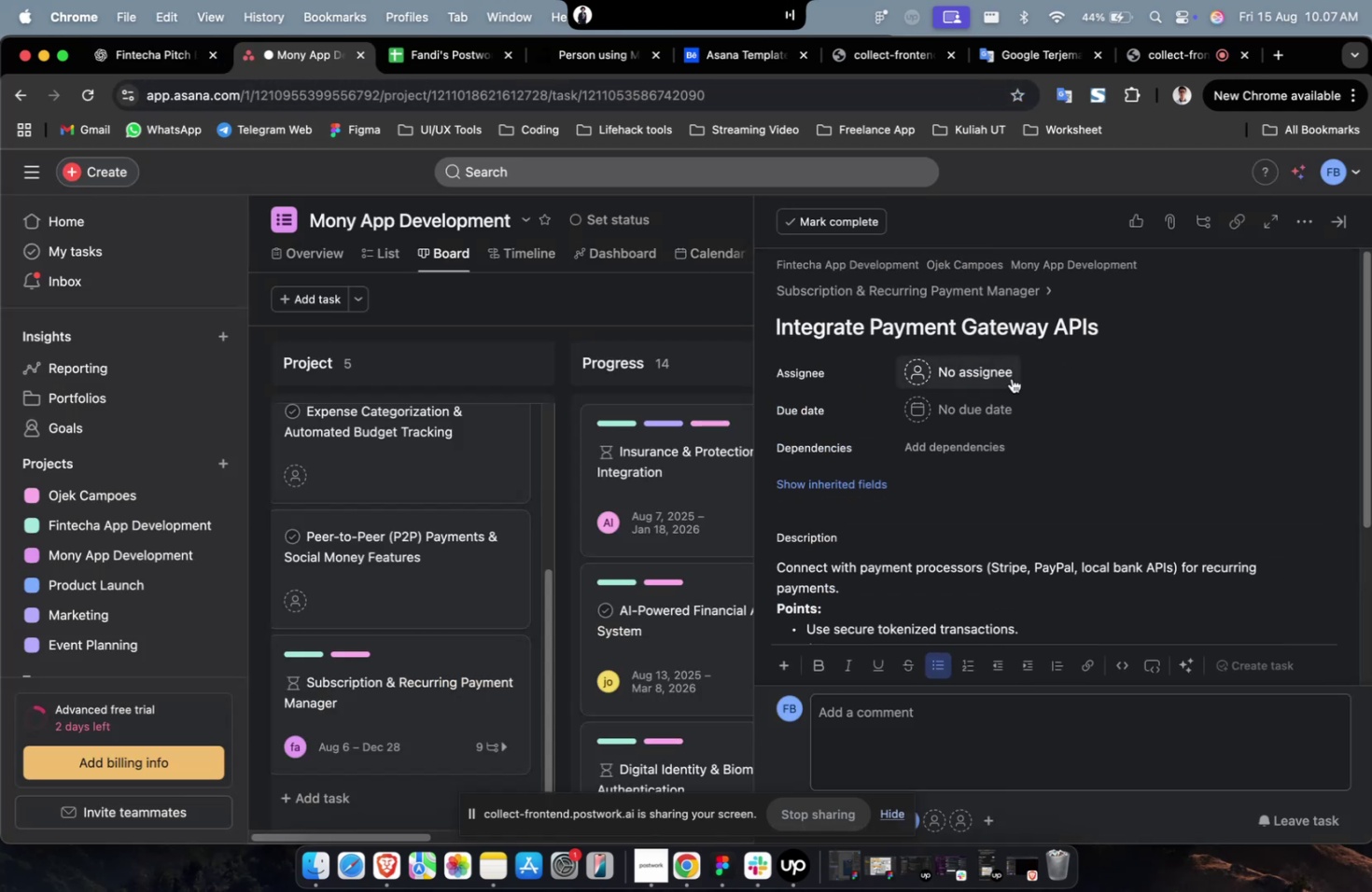 
left_click([1011, 378])
 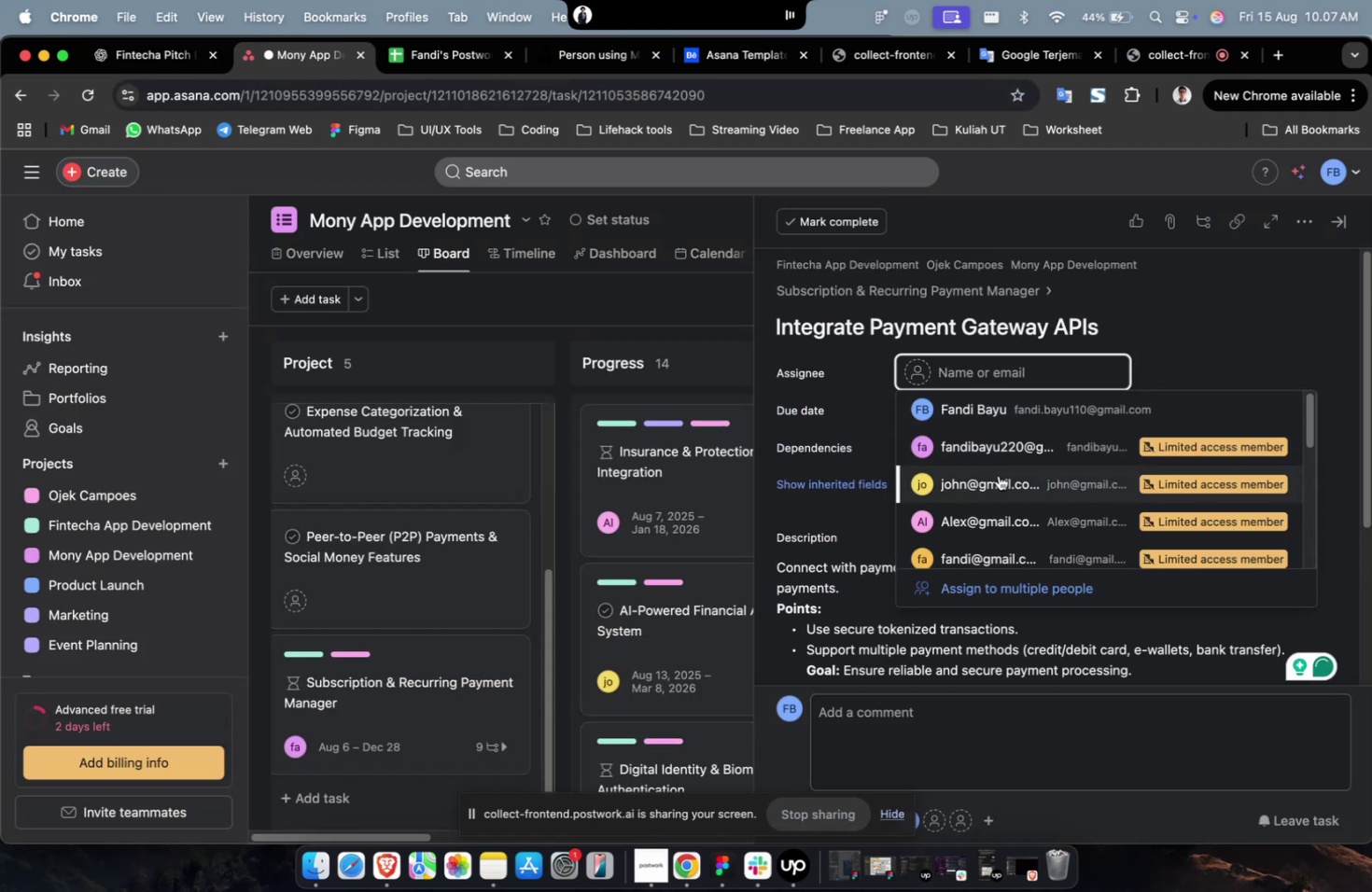 
left_click([998, 475])
 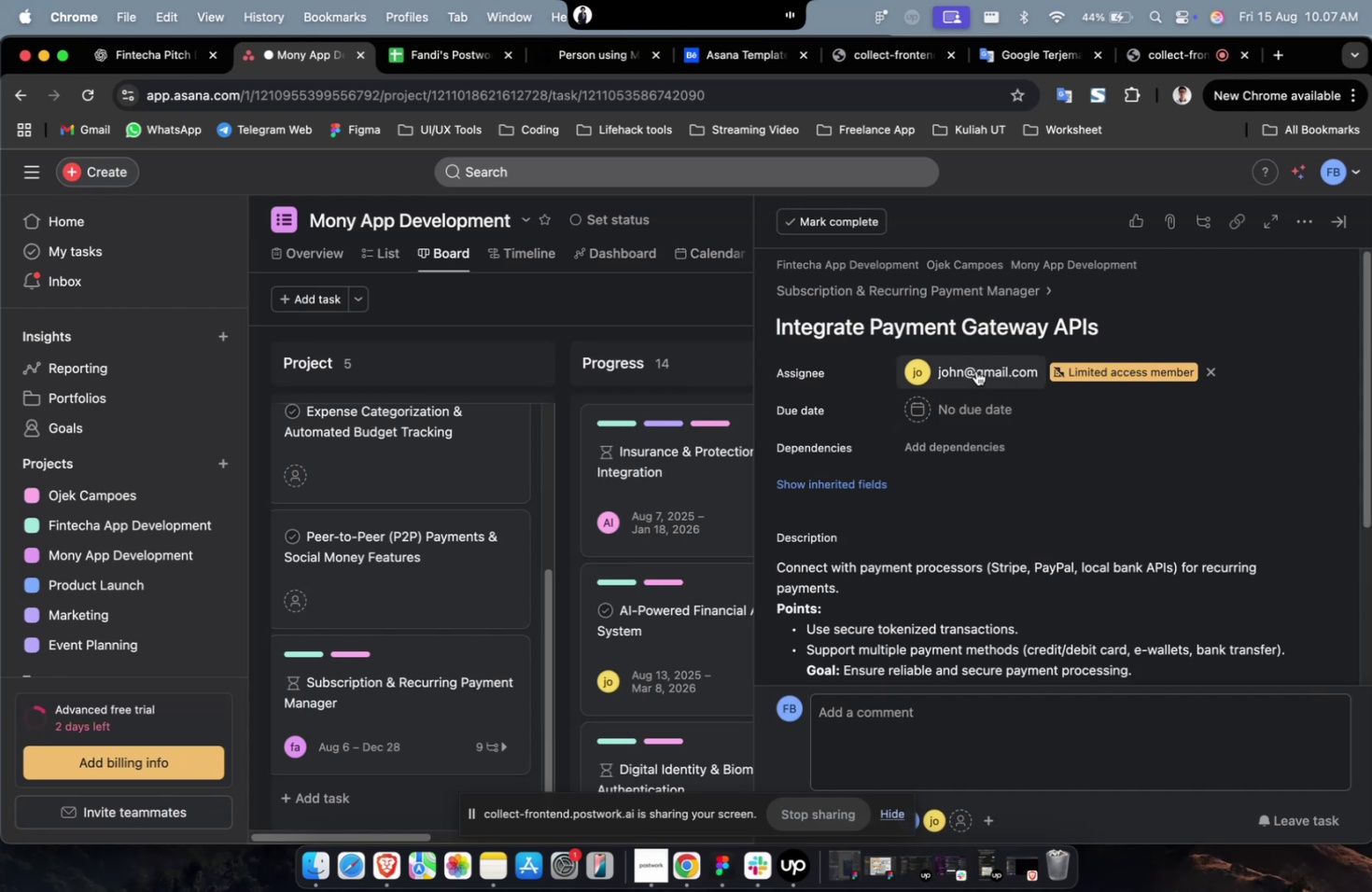 
double_click([975, 370])
 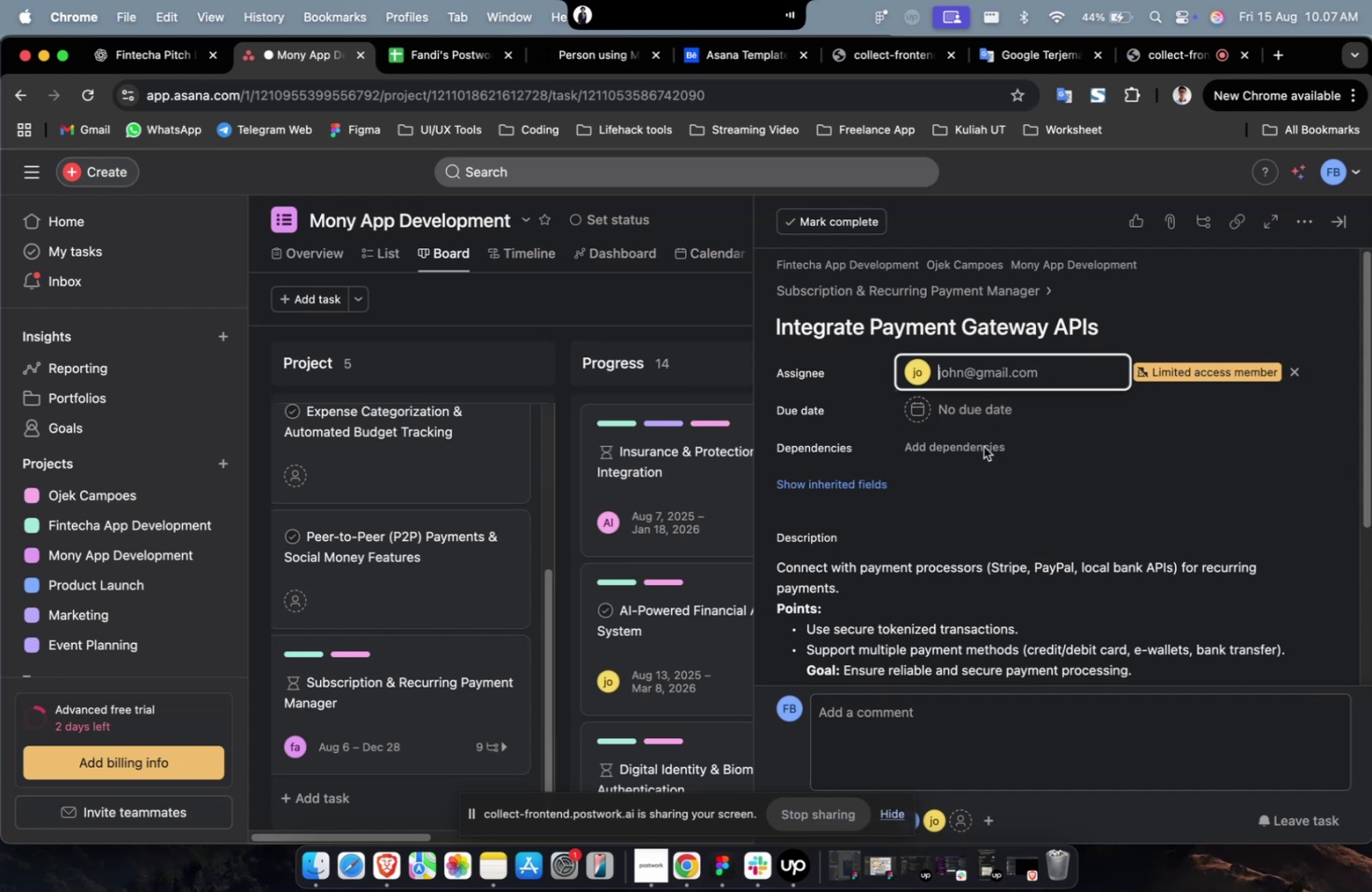 
scroll: coordinate [983, 443], scroll_direction: down, amount: 4.0
 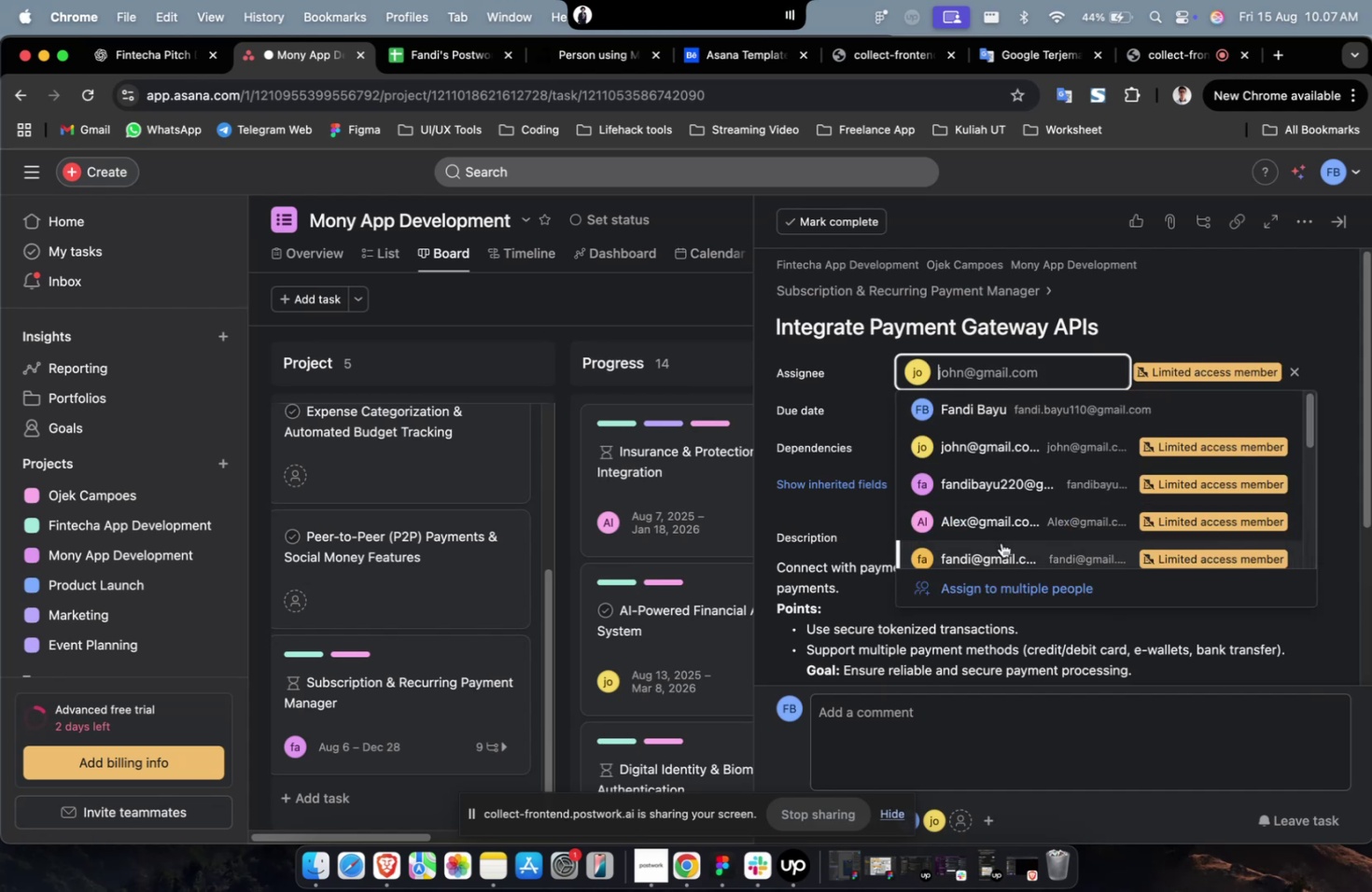 
left_click([1001, 542])
 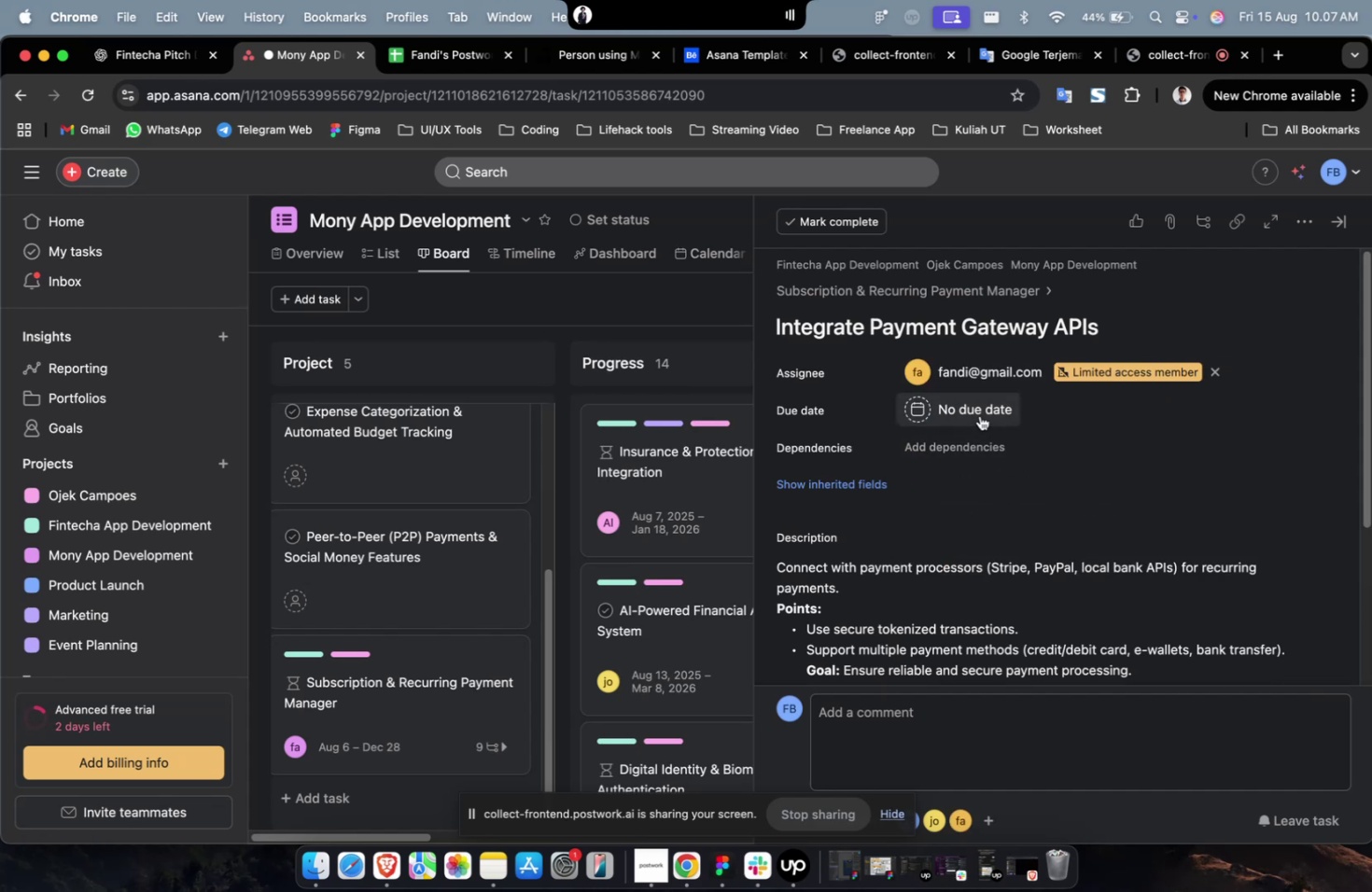 
double_click([979, 415])
 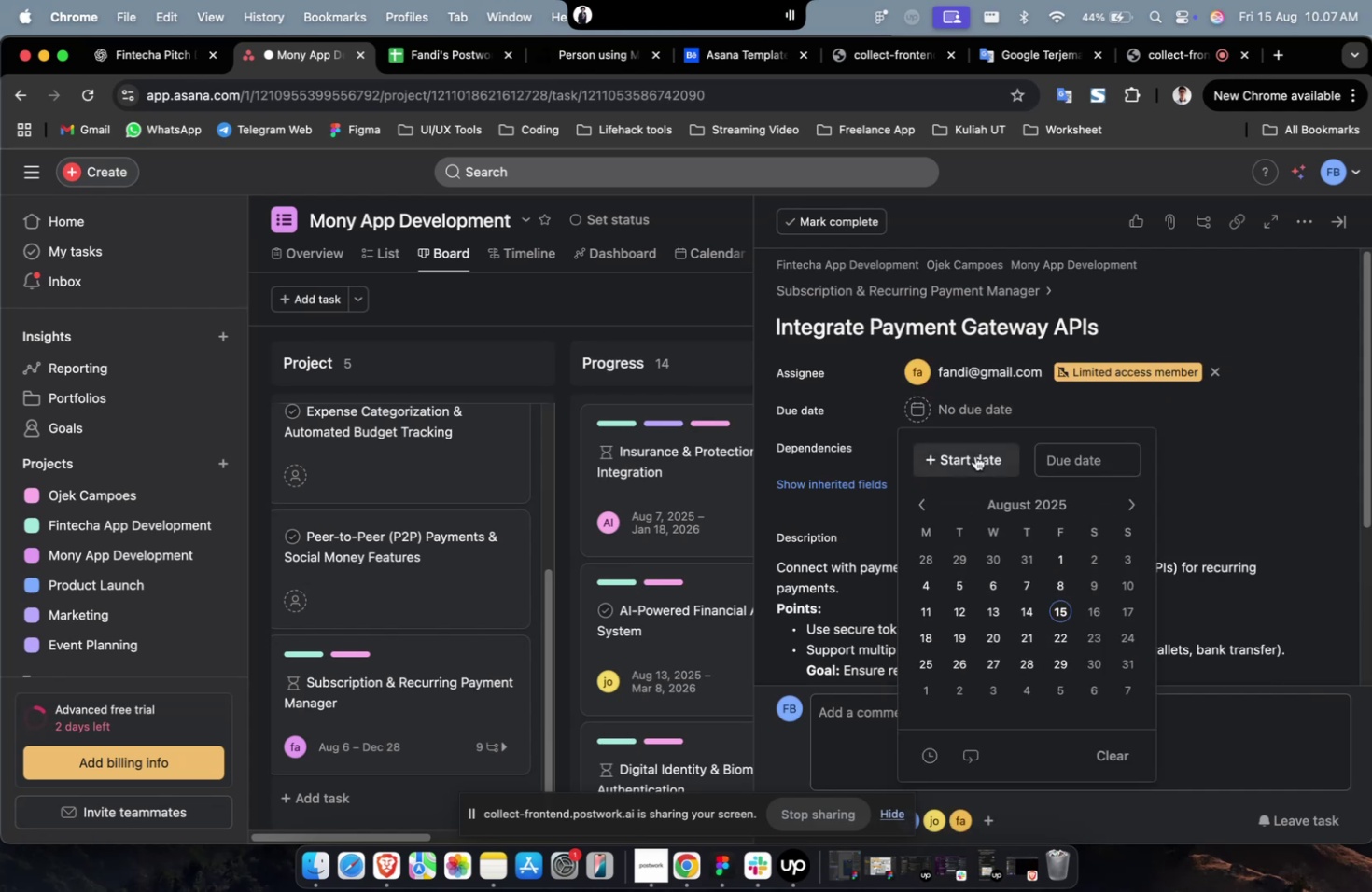 
triple_click([974, 455])
 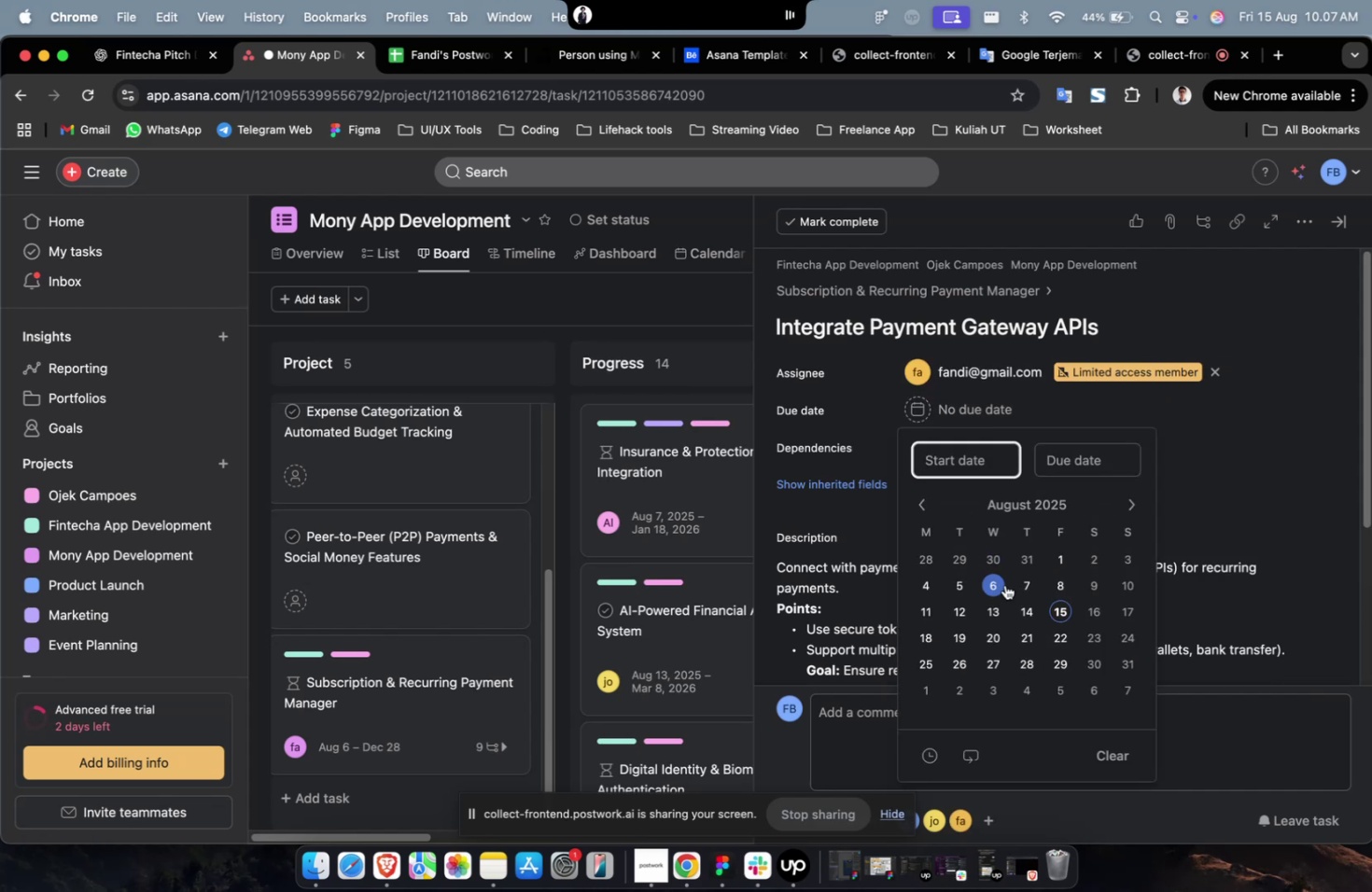 
left_click([1004, 583])
 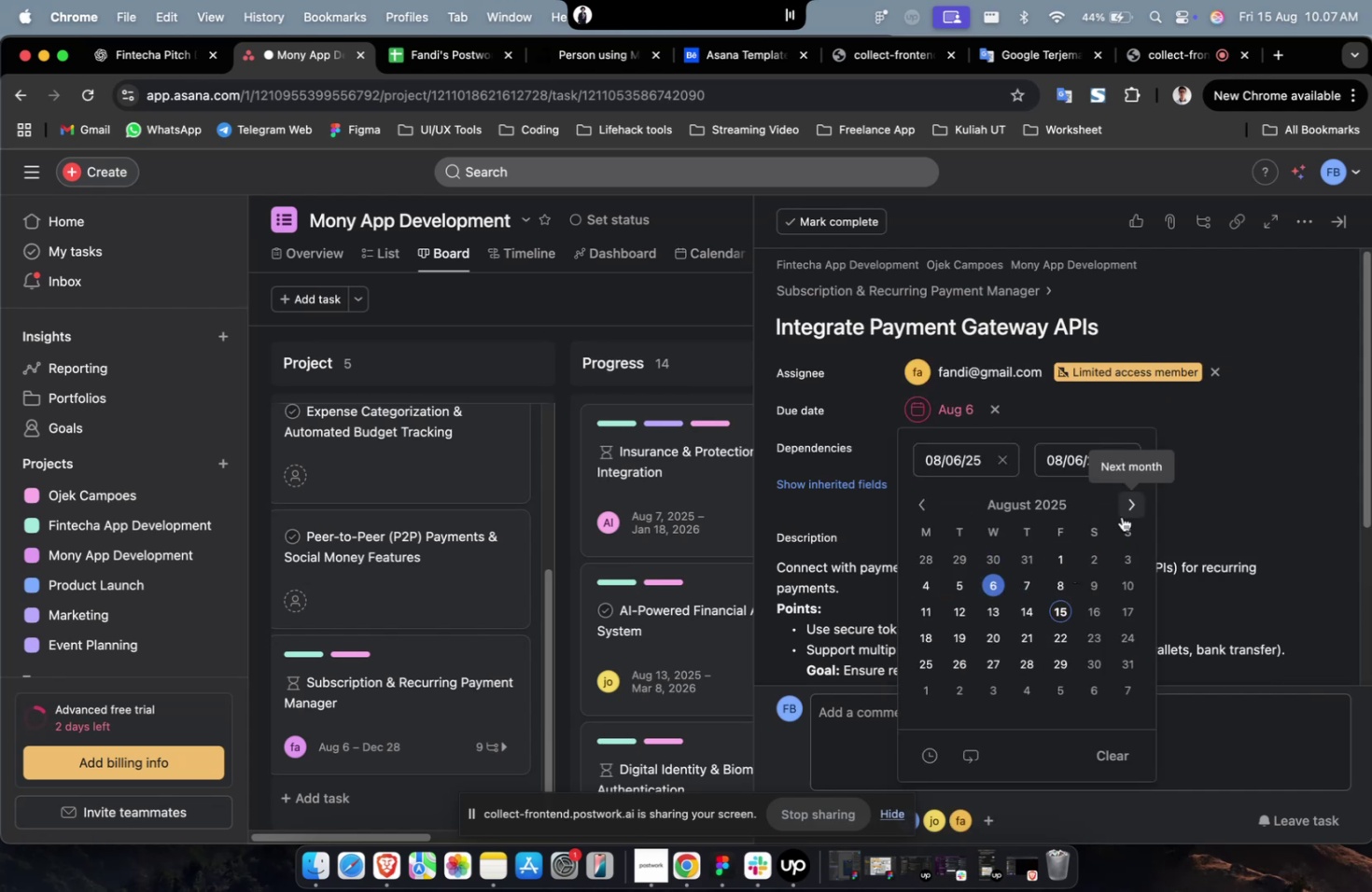 
double_click([1121, 516])
 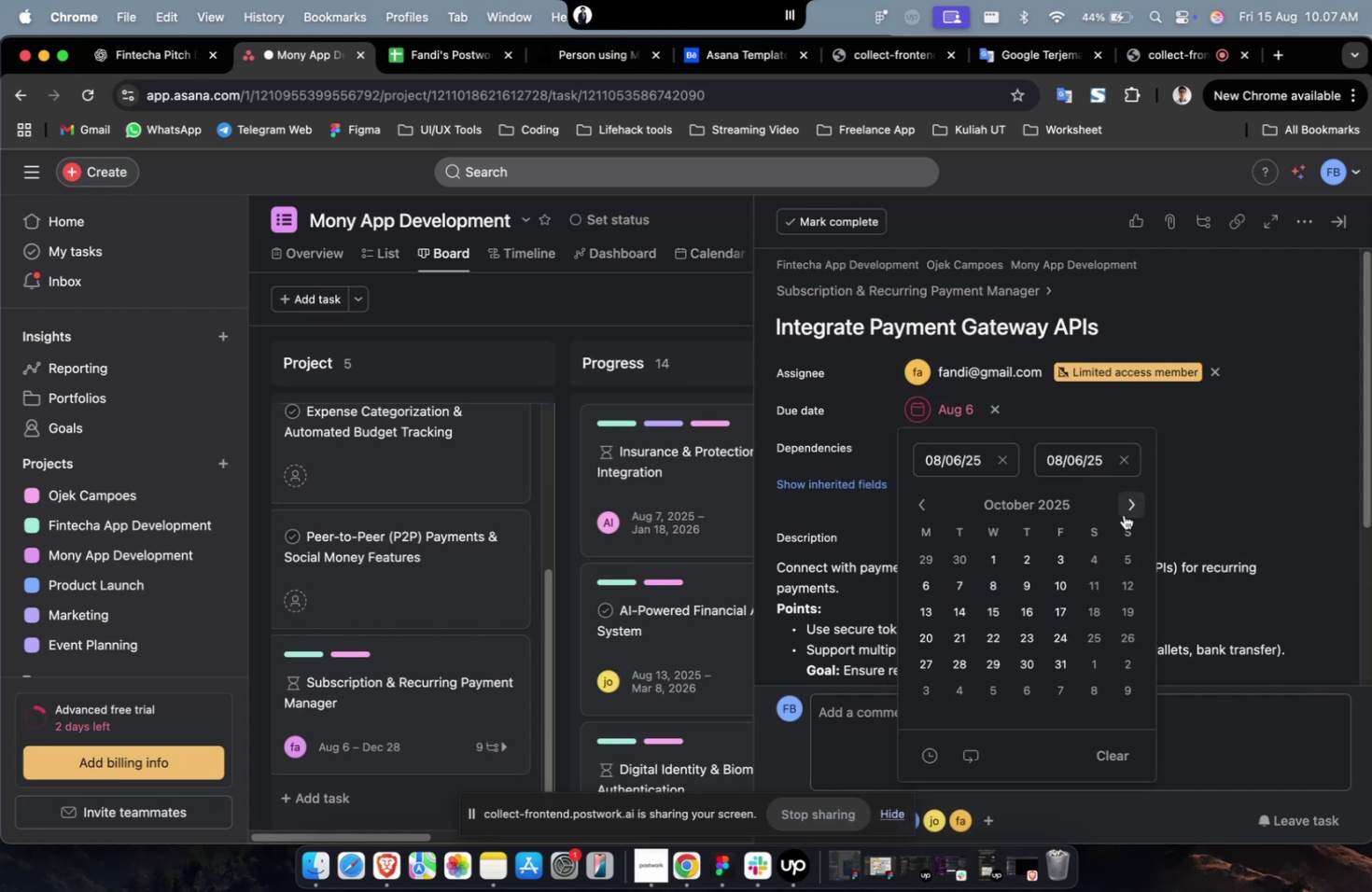 
triple_click([1123, 514])
 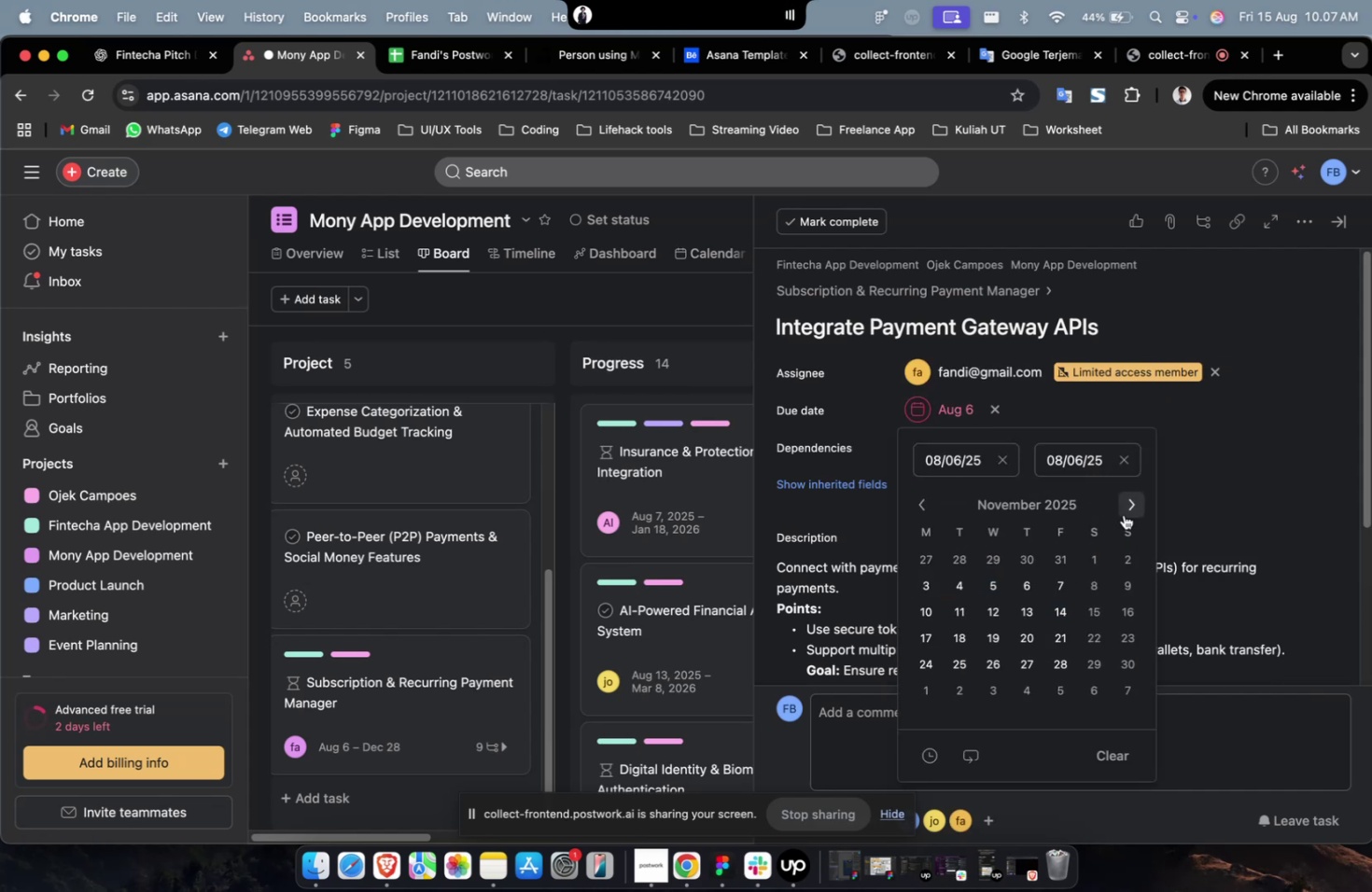 
triple_click([1123, 514])
 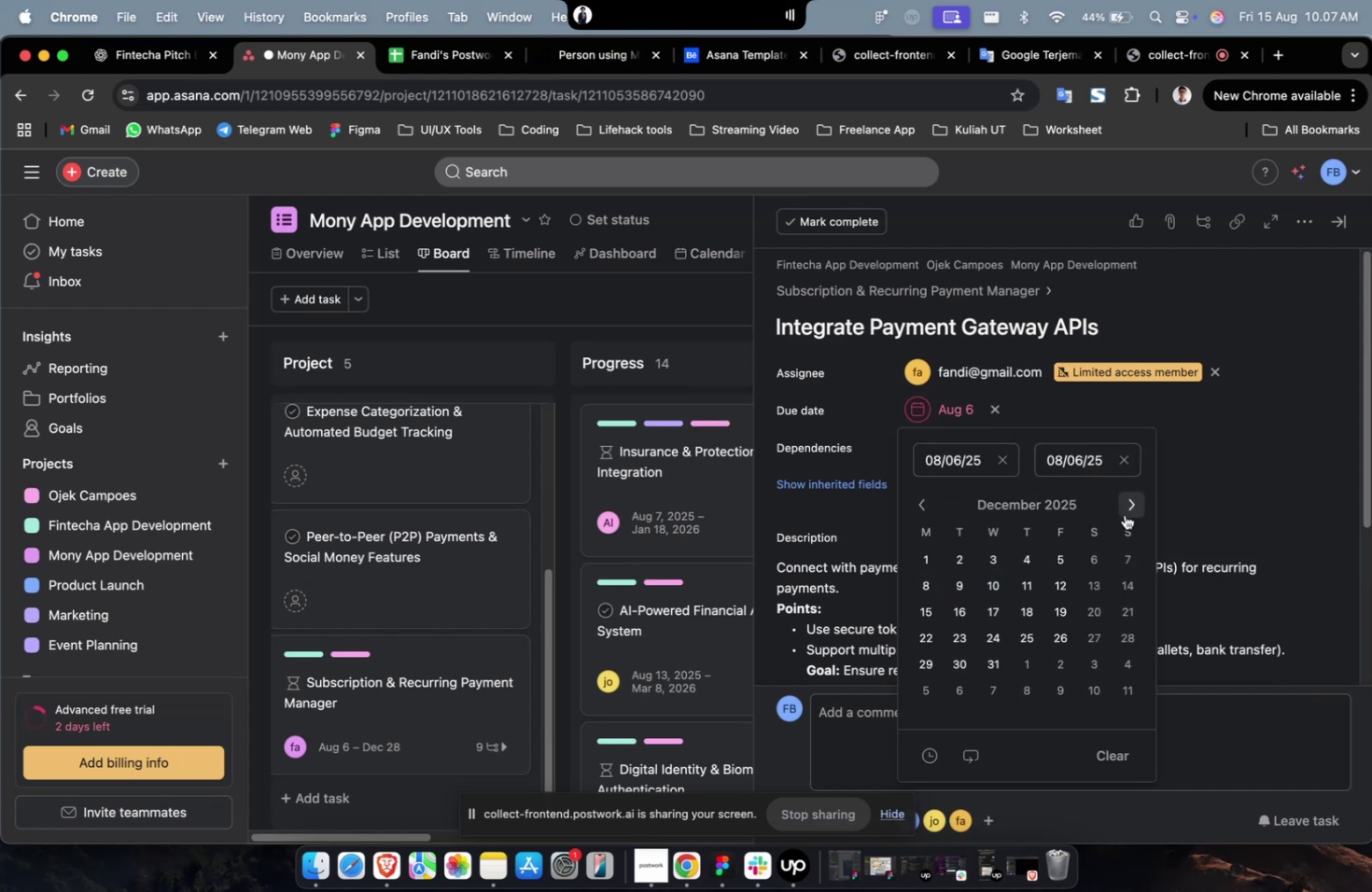 
triple_click([1123, 514])
 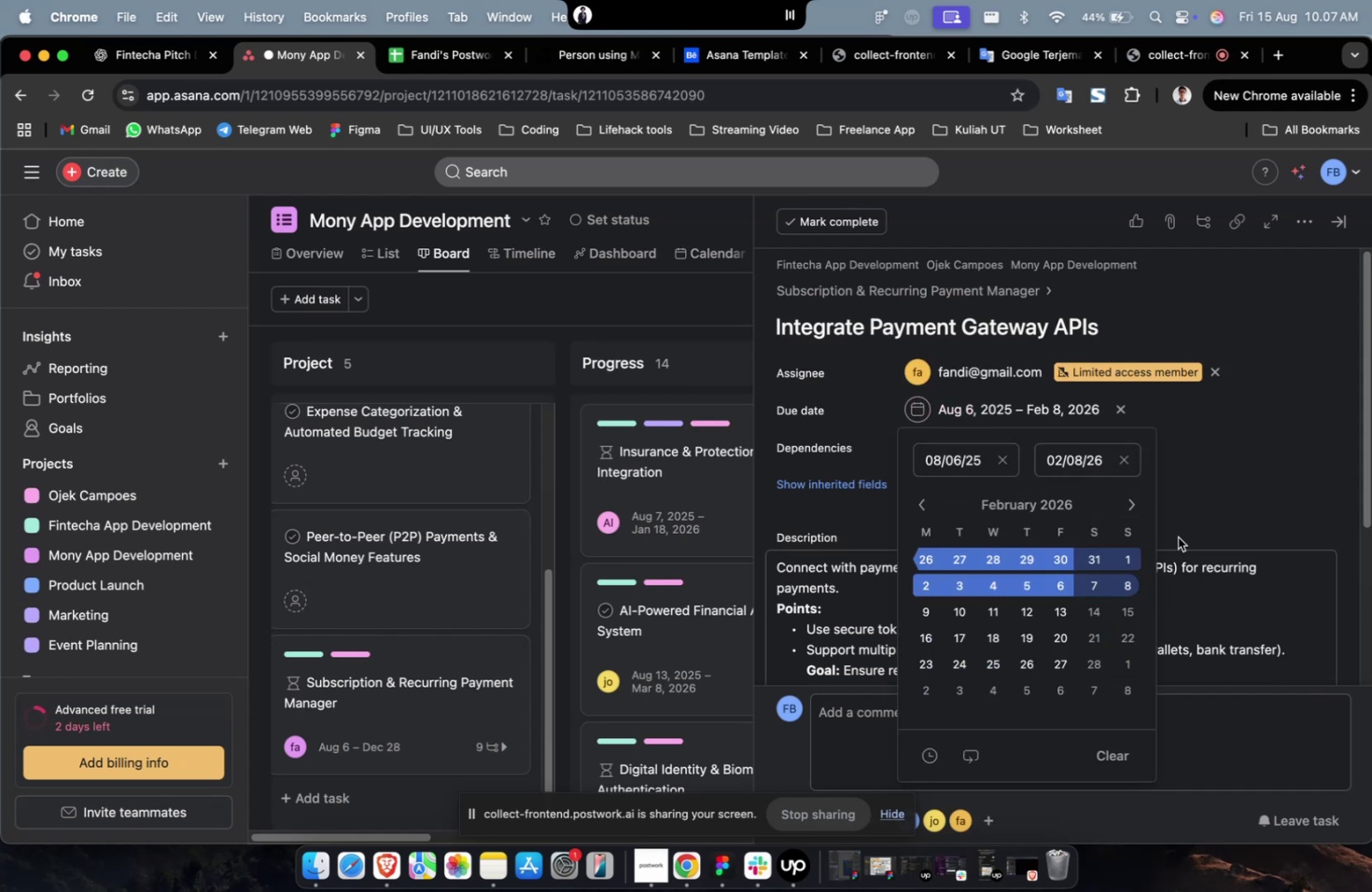 
double_click([1200, 457])
 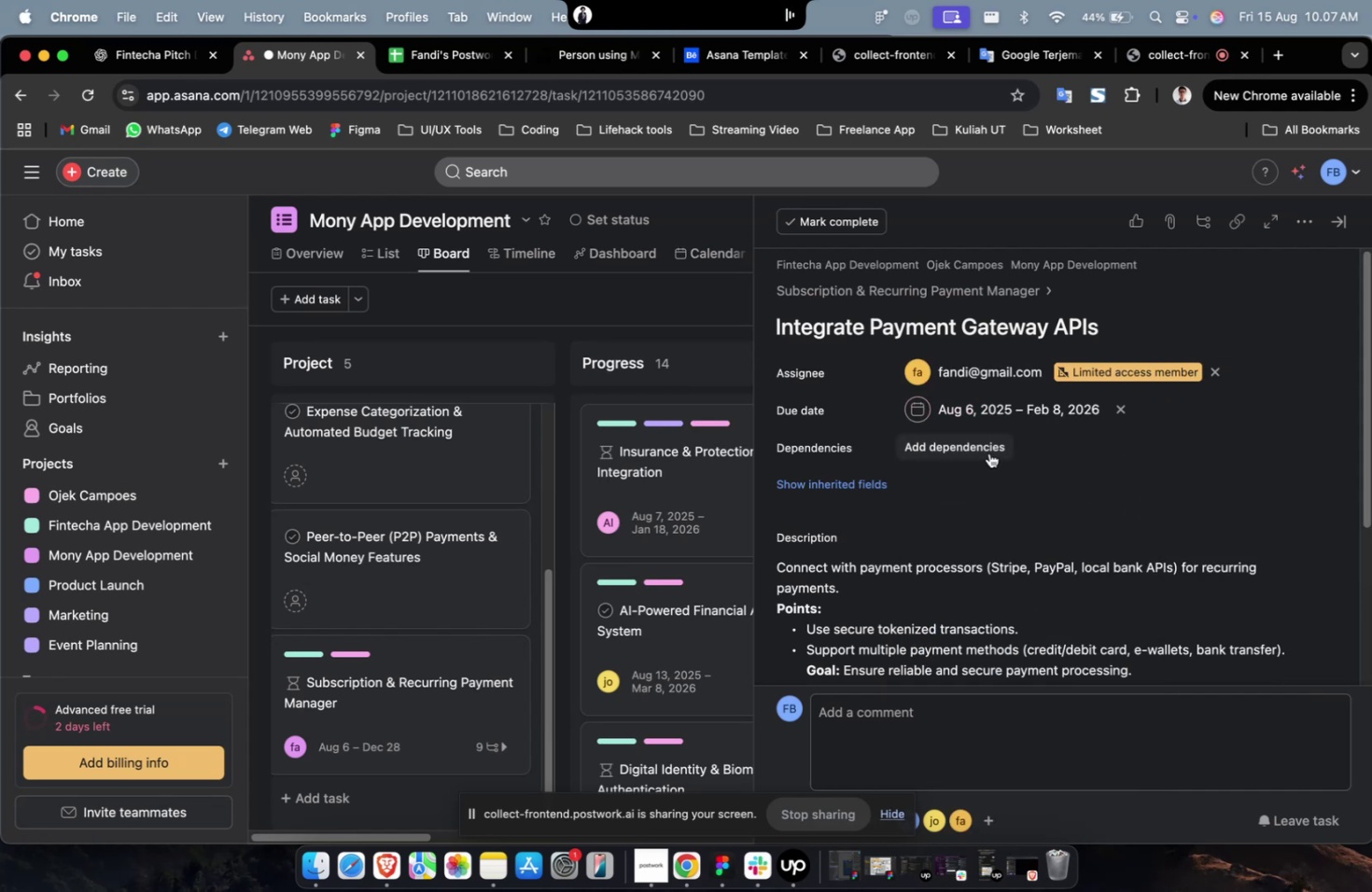 
triple_click([988, 453])
 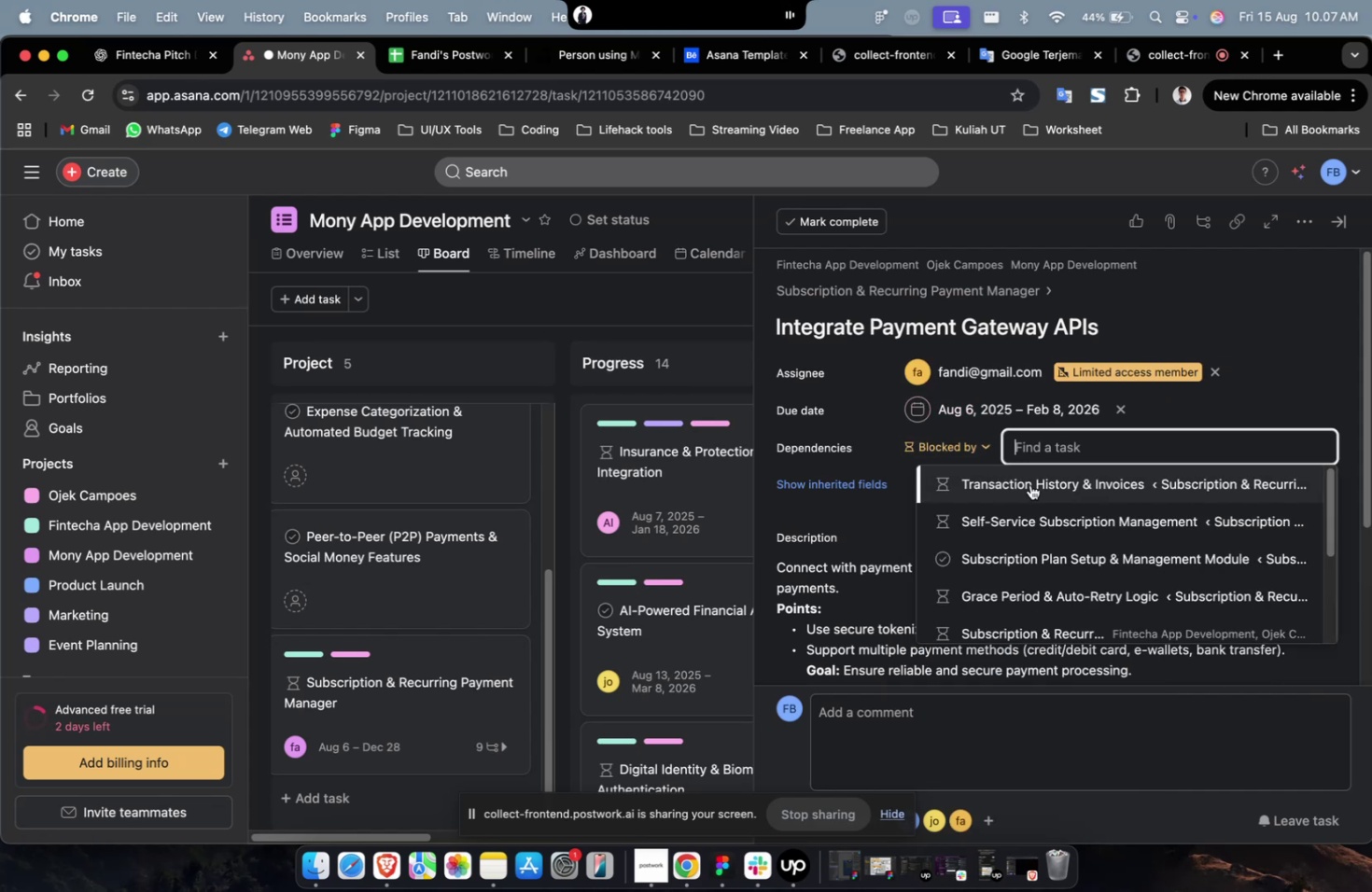 
triple_click([1029, 484])
 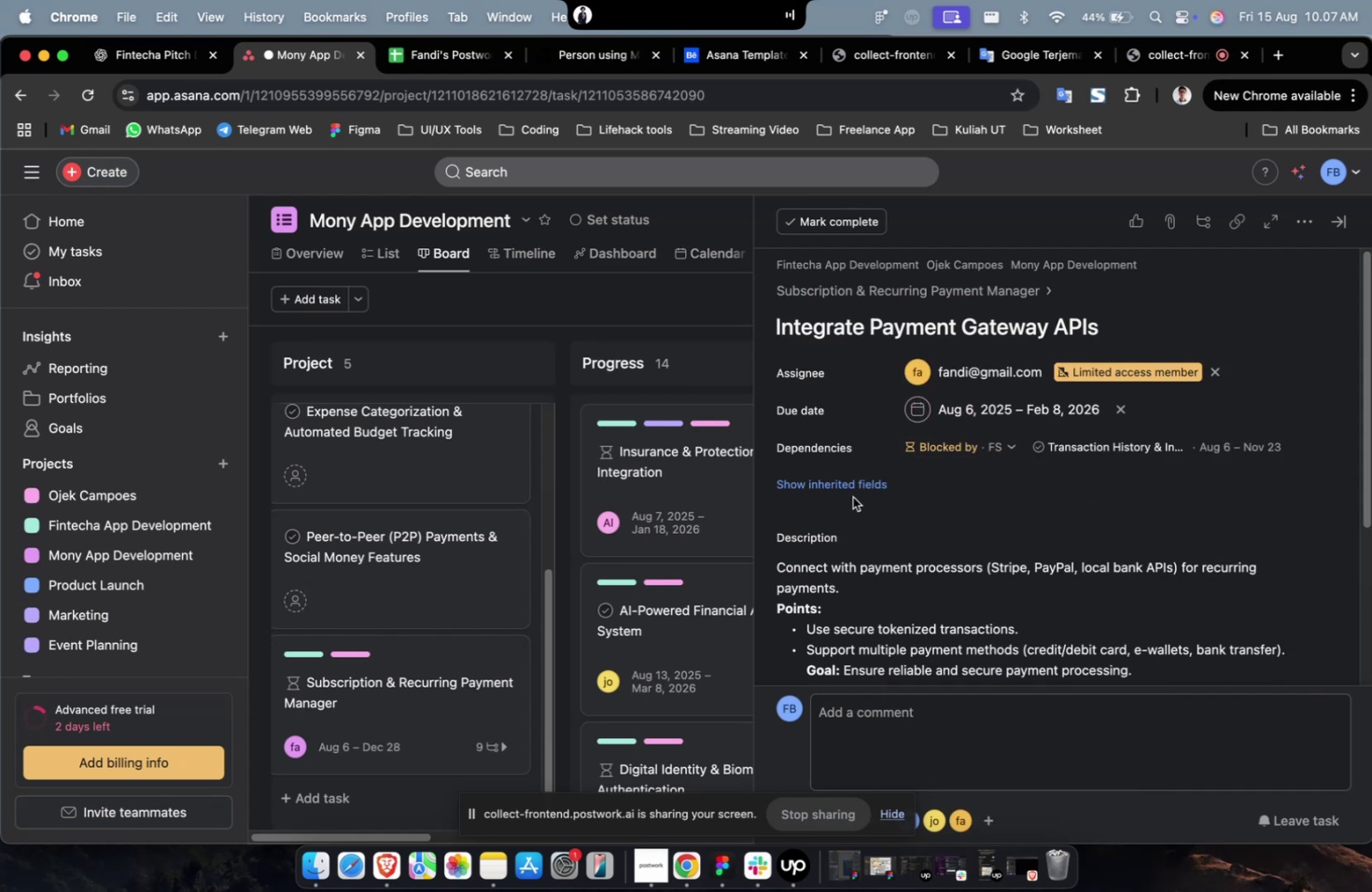 
triple_click([852, 496])
 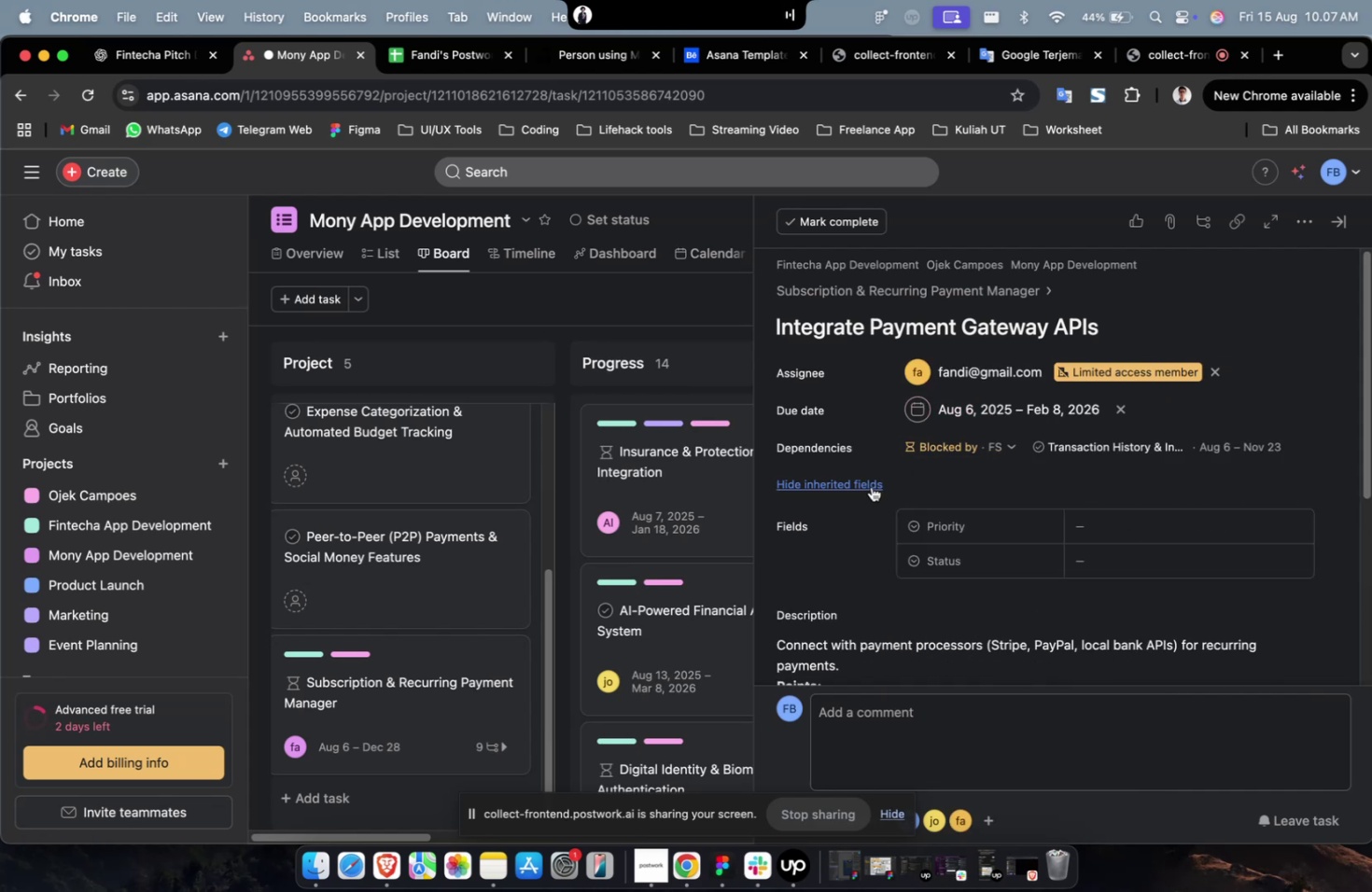 
triple_click([855, 488])
 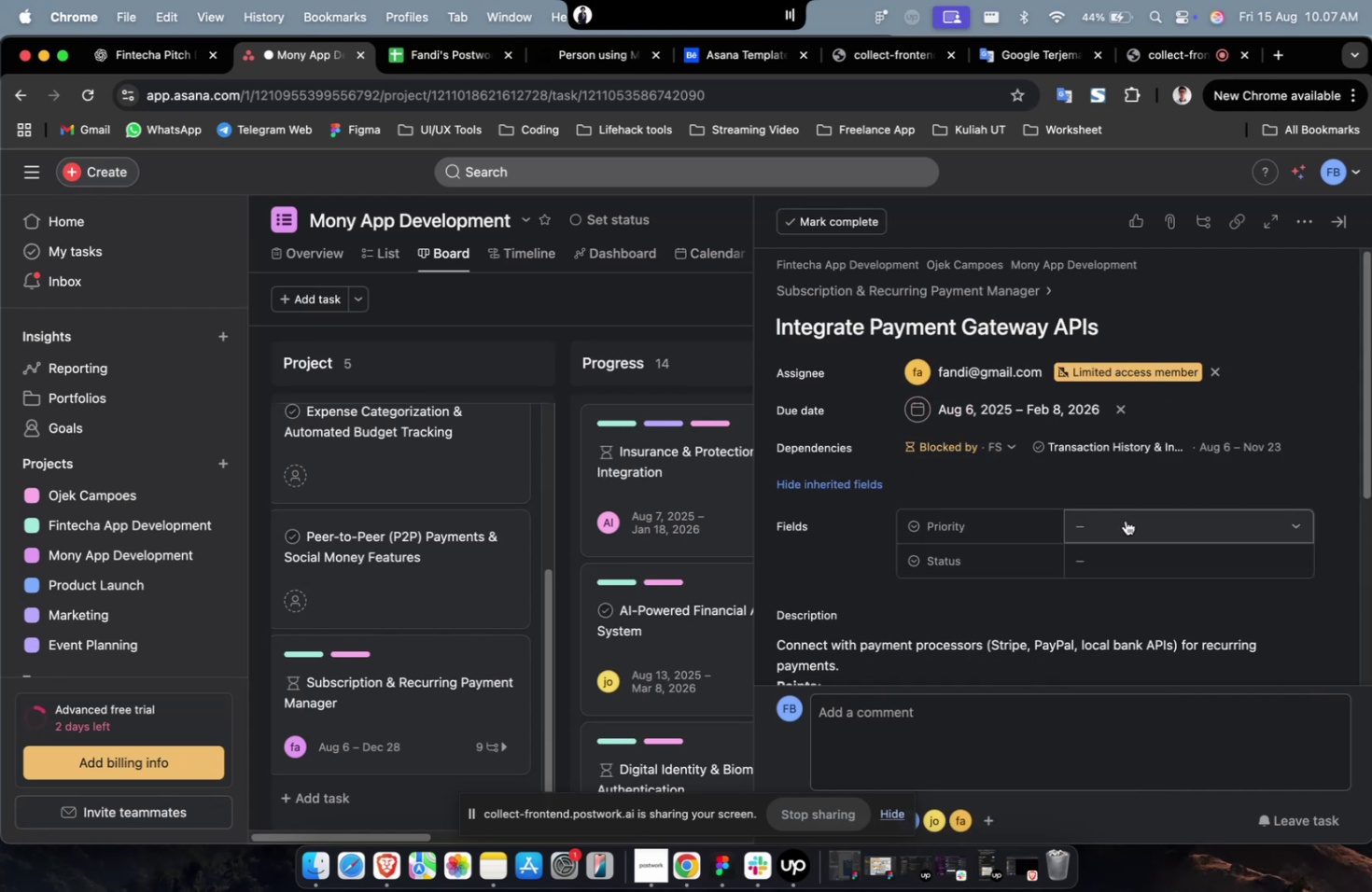 
triple_click([1125, 520])
 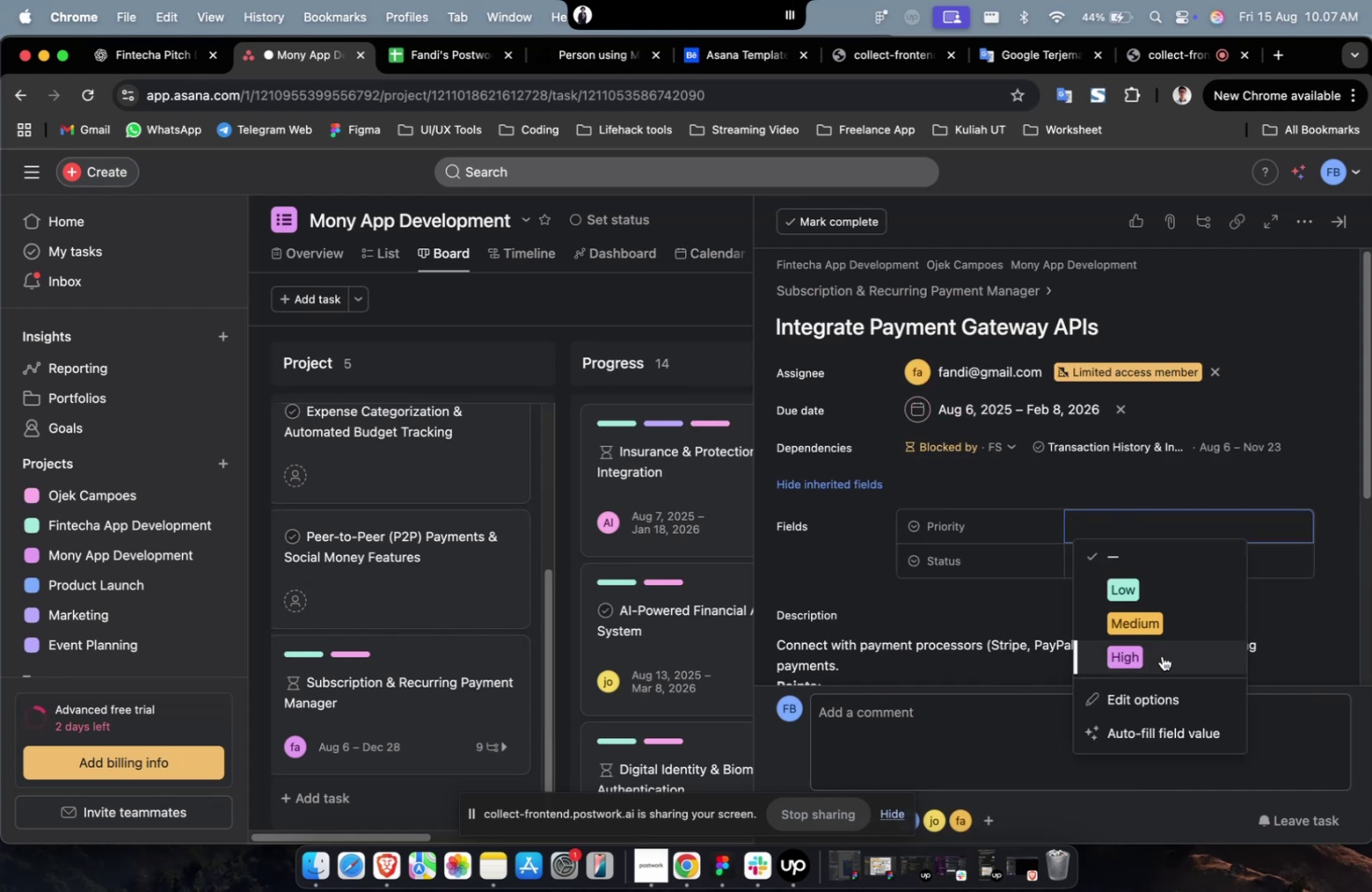 
triple_click([1161, 655])
 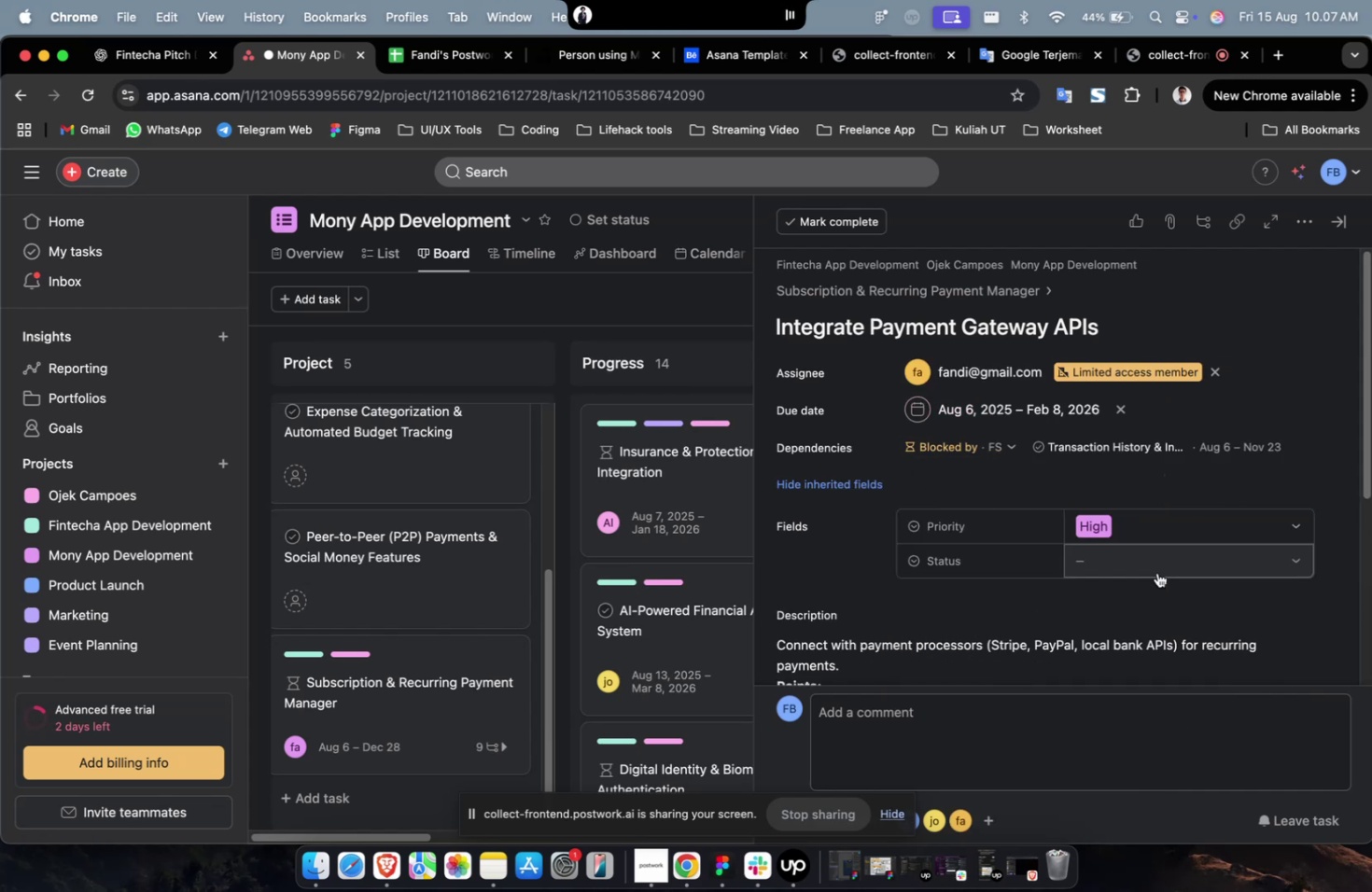 
triple_click([1156, 572])
 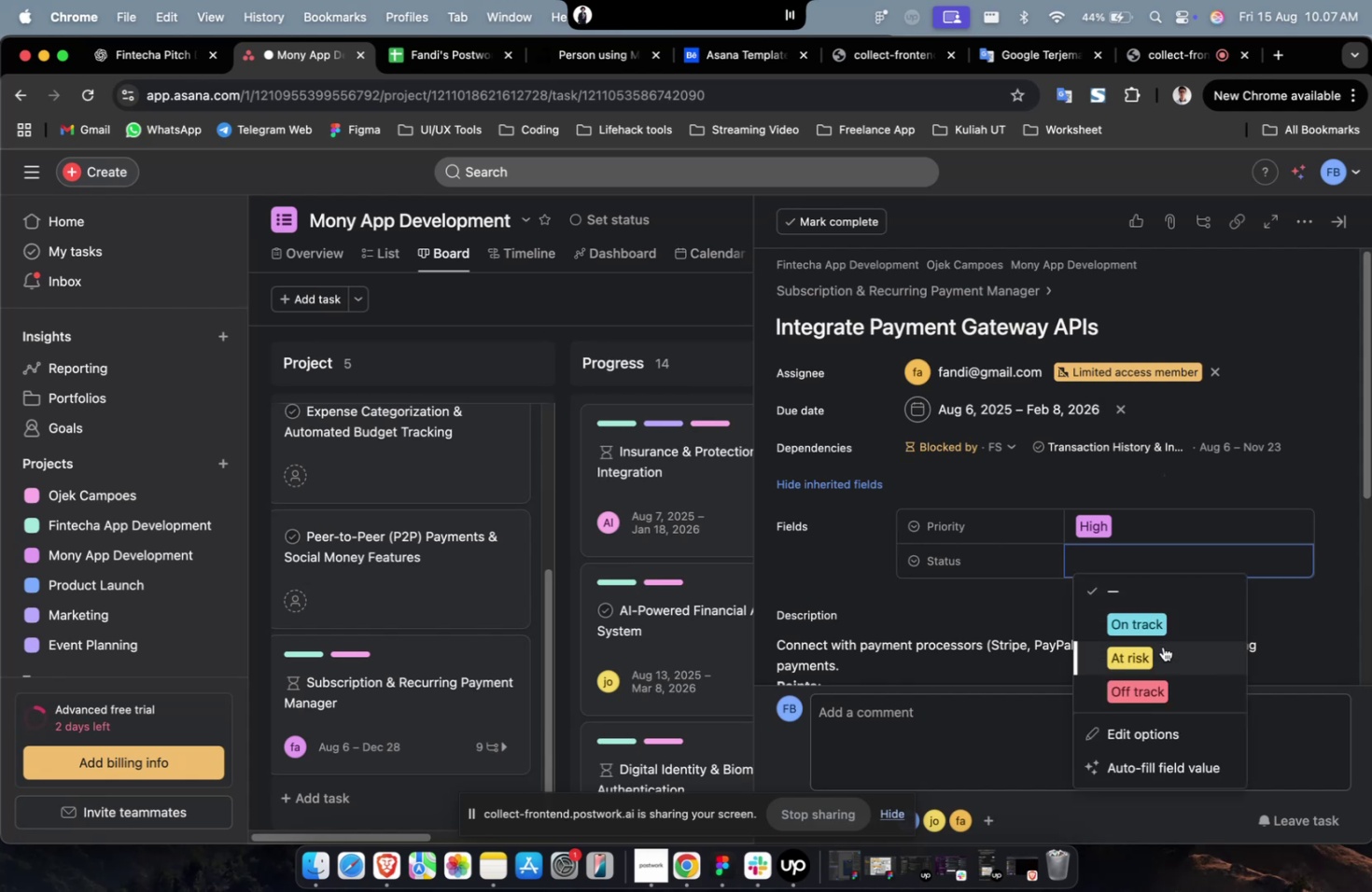 
triple_click([1162, 646])
 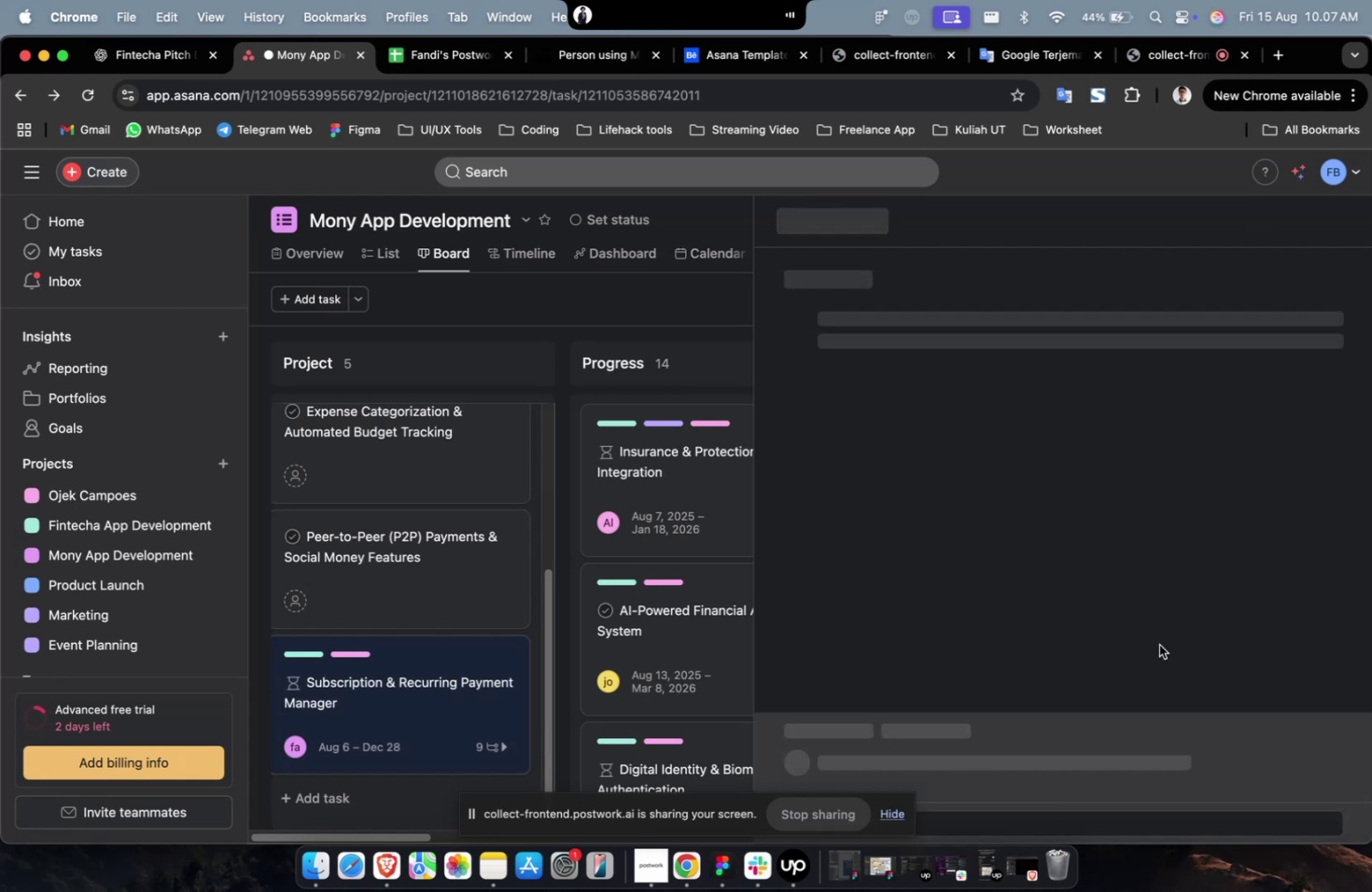 
scroll: coordinate [1180, 629], scroll_direction: down, amount: 26.0
 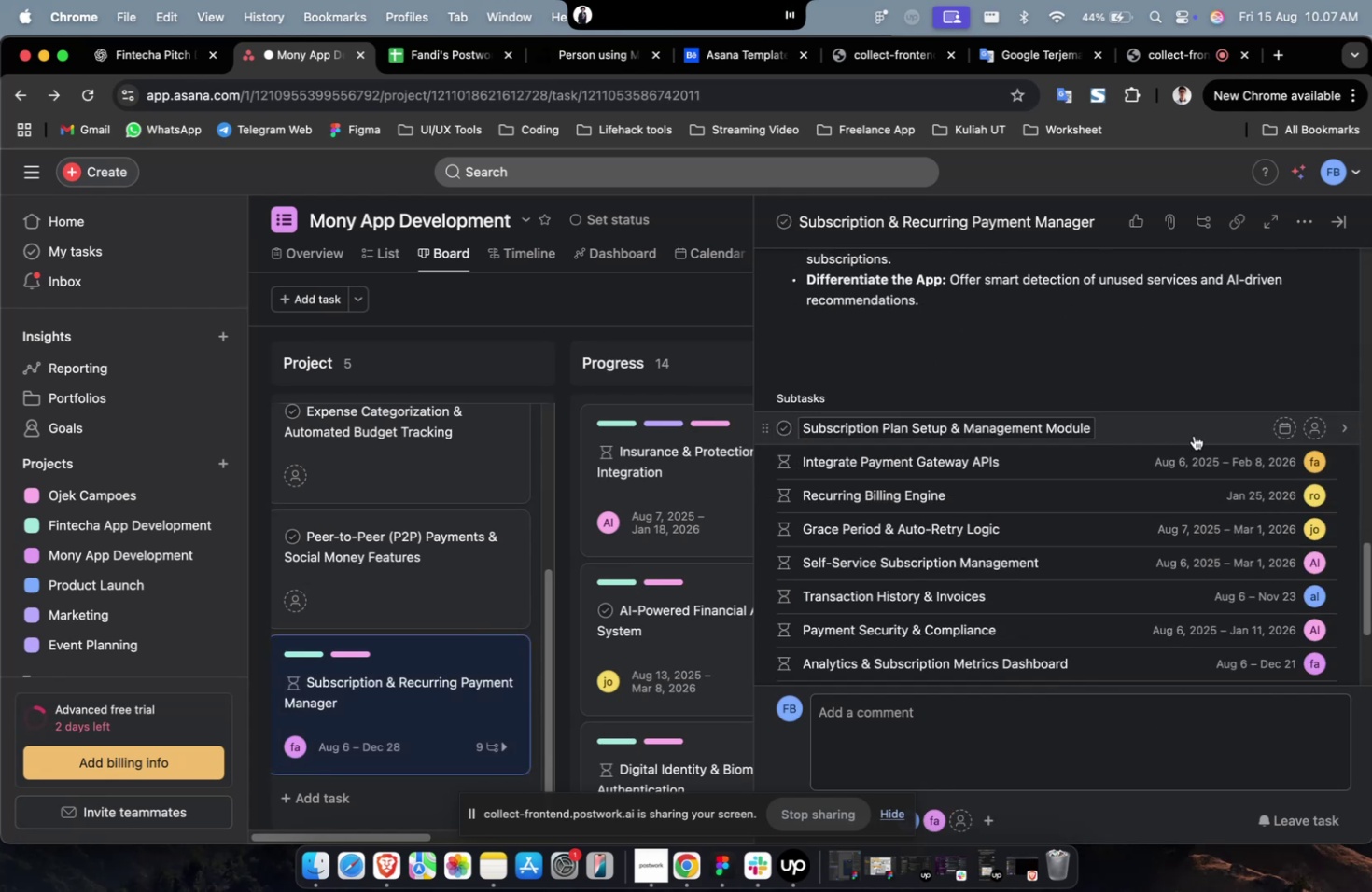 
left_click([1193, 434])
 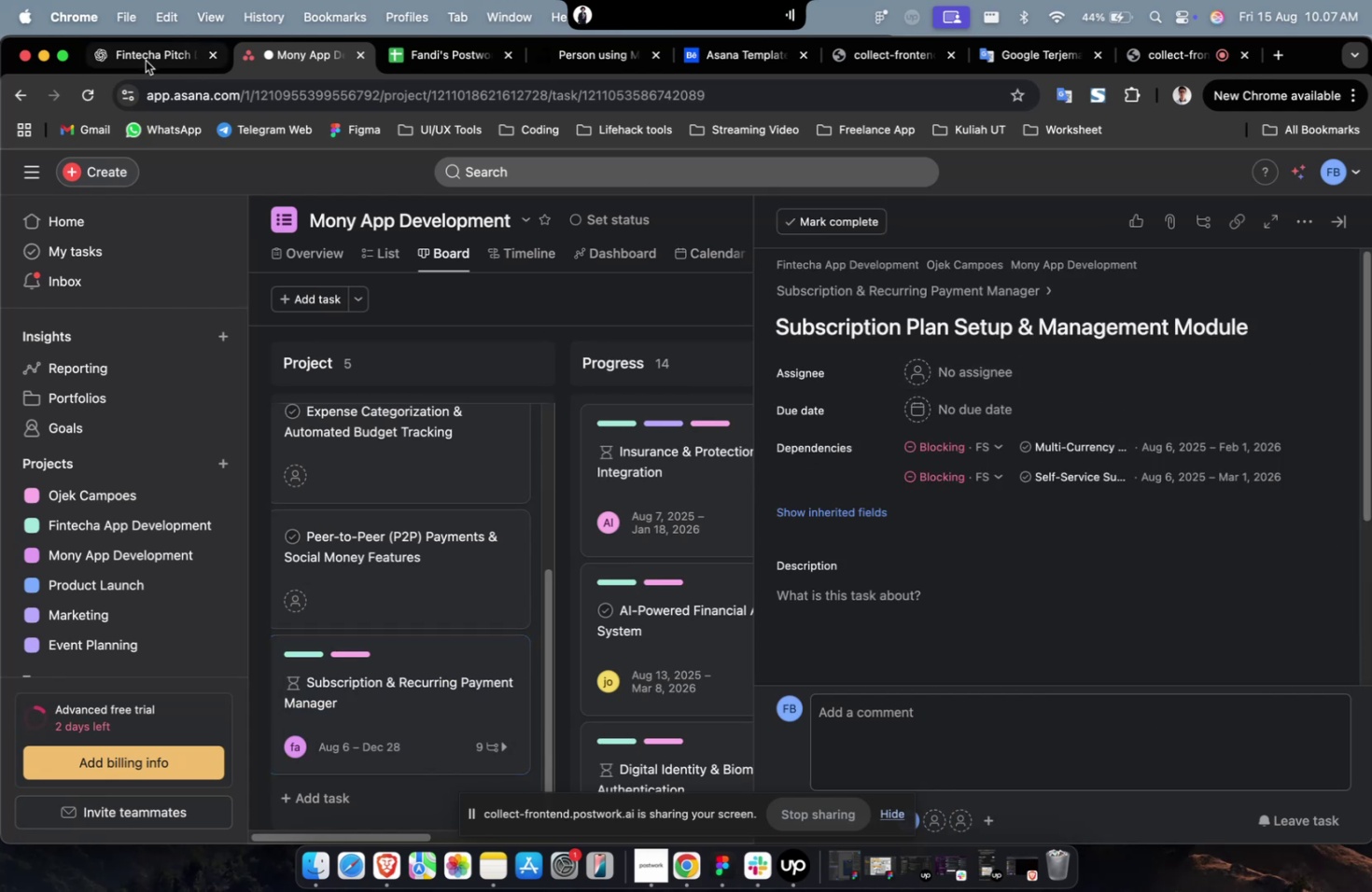 
left_click([146, 61])
 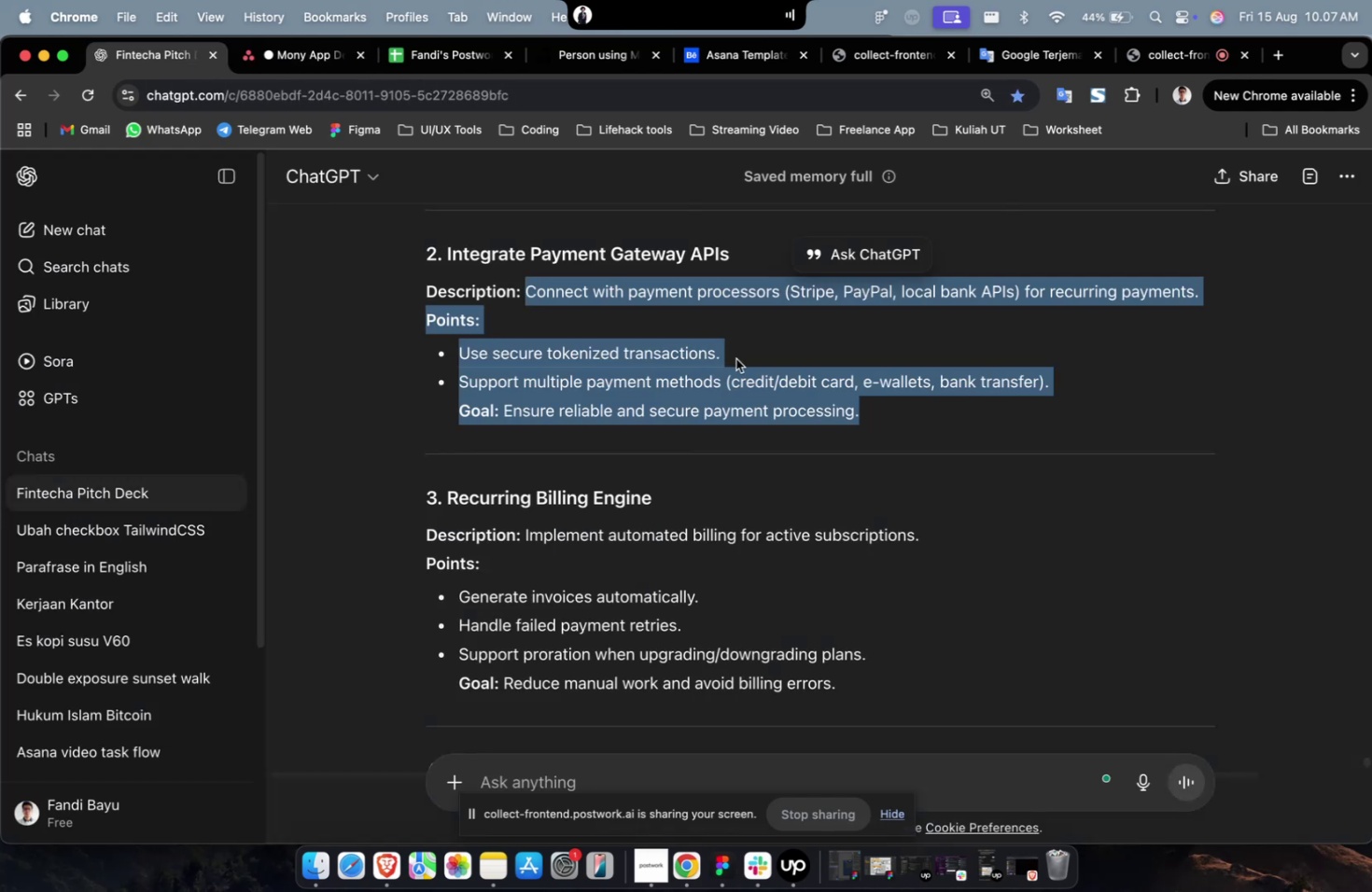 
scroll: coordinate [735, 358], scroll_direction: up, amount: 3.0
 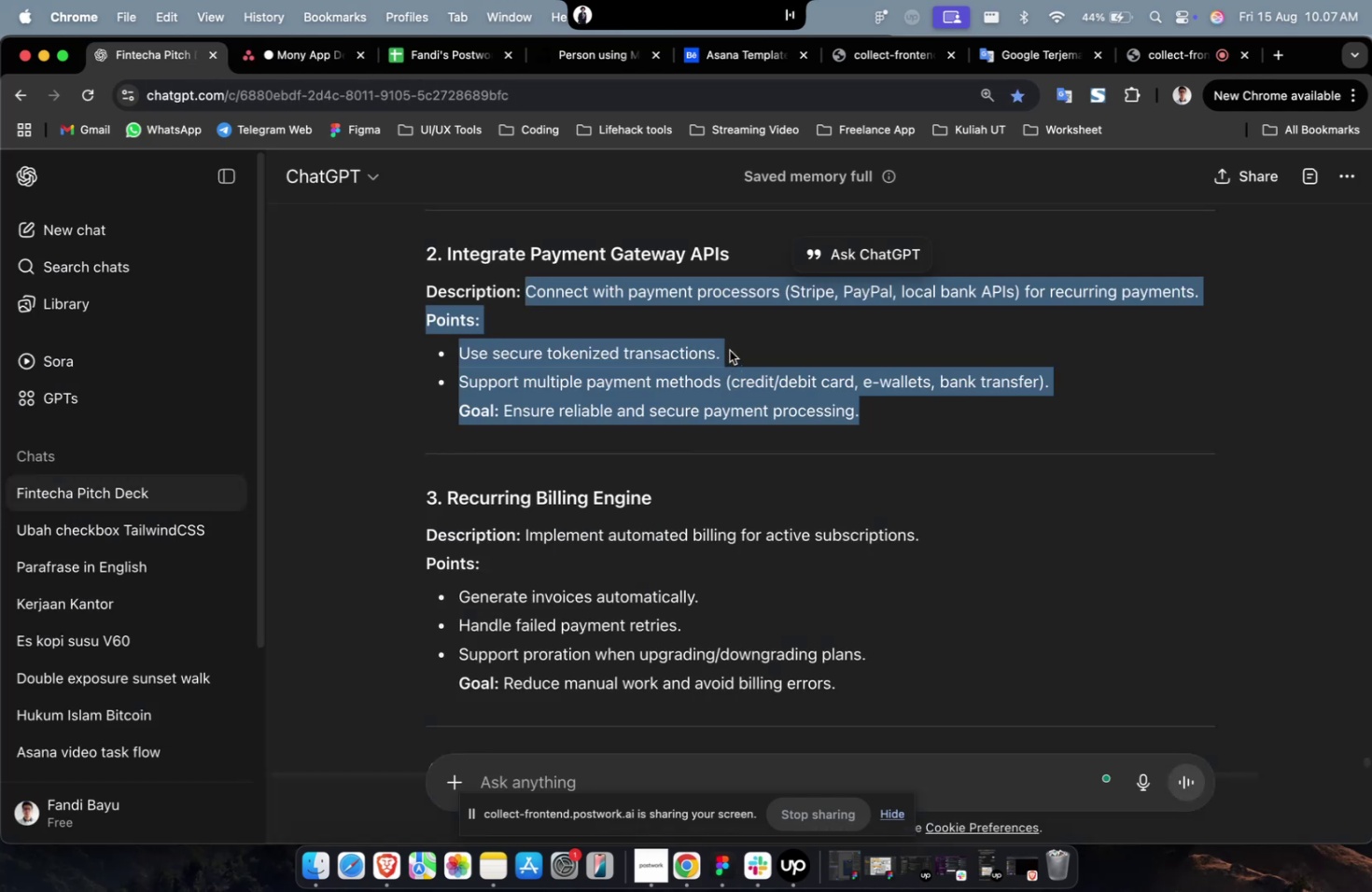 
left_click([729, 350])
 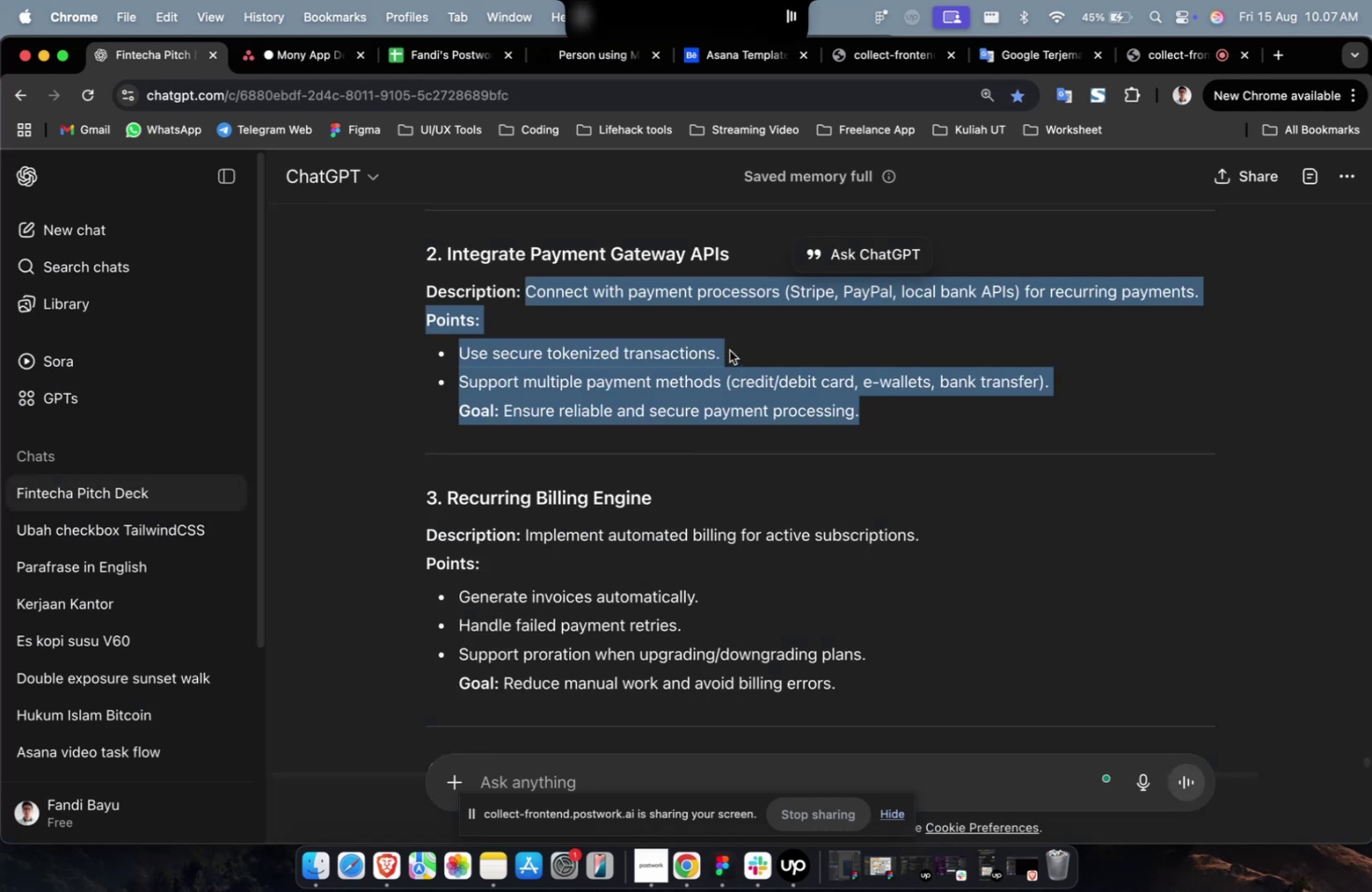 
scroll: coordinate [765, 359], scroll_direction: up, amount: 11.0
 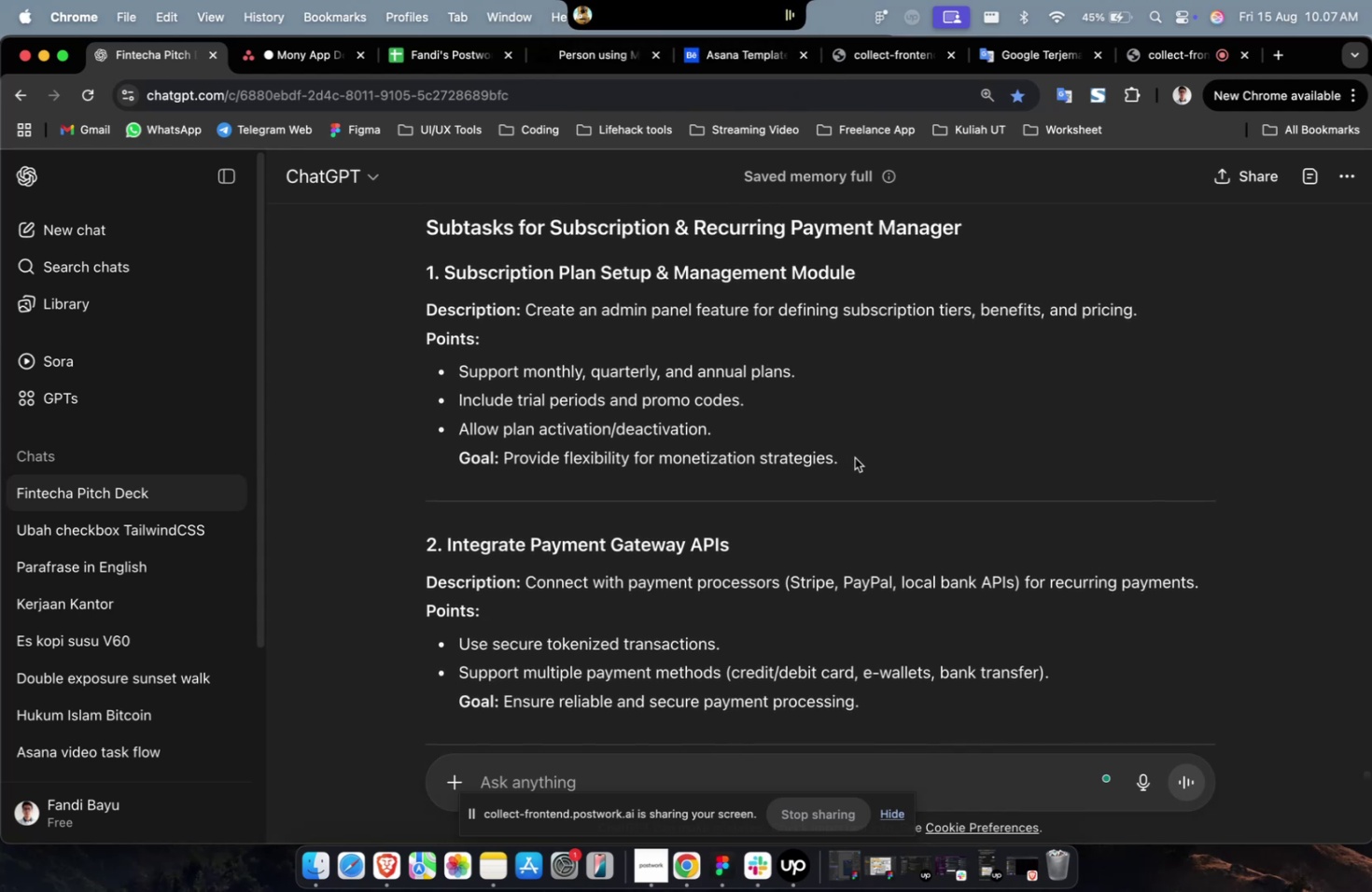 
left_click_drag(start_coordinate=[854, 457], to_coordinate=[527, 316])
 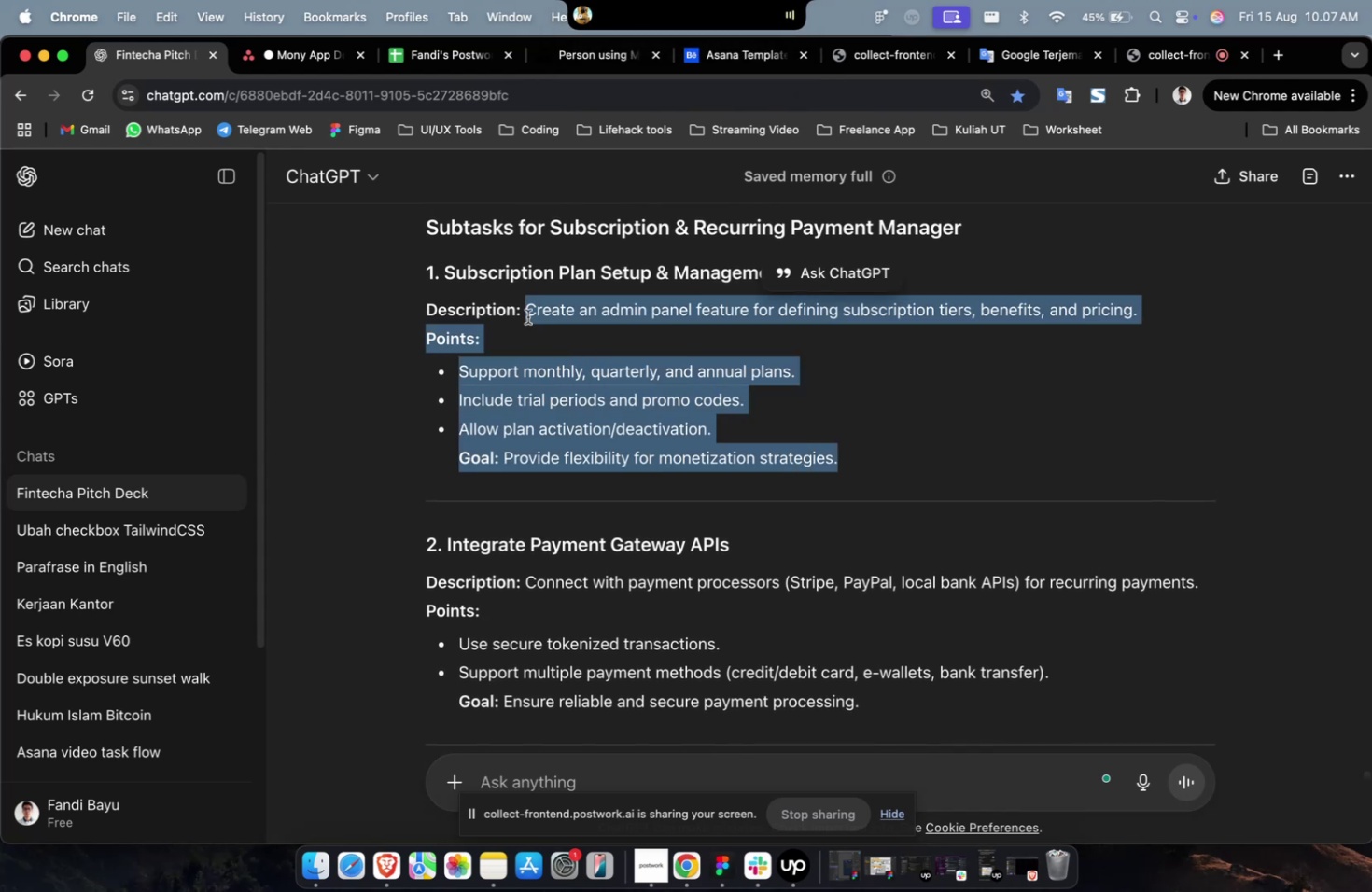 
key(Meta+C)
 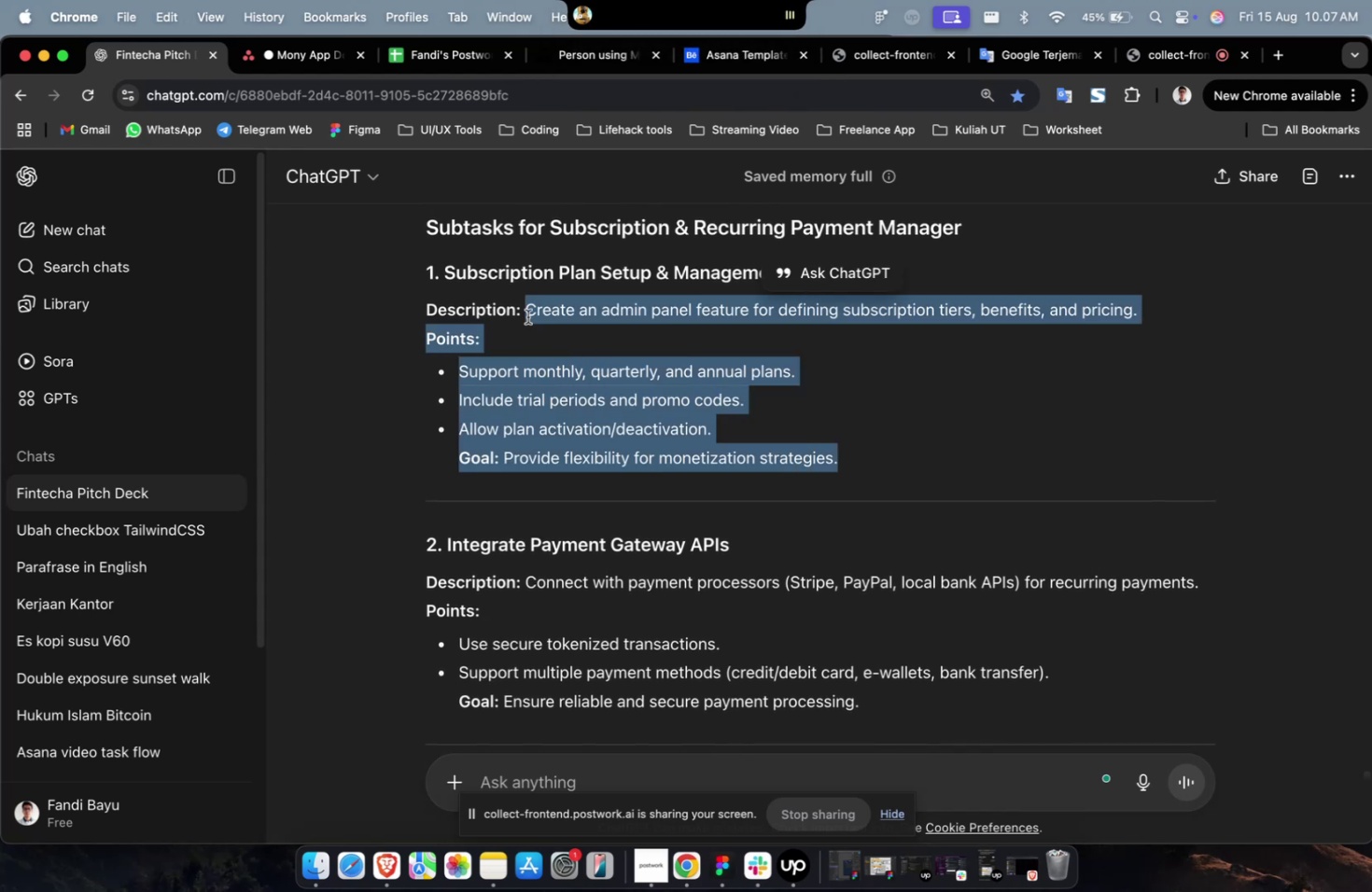 
key(Meta+C)
 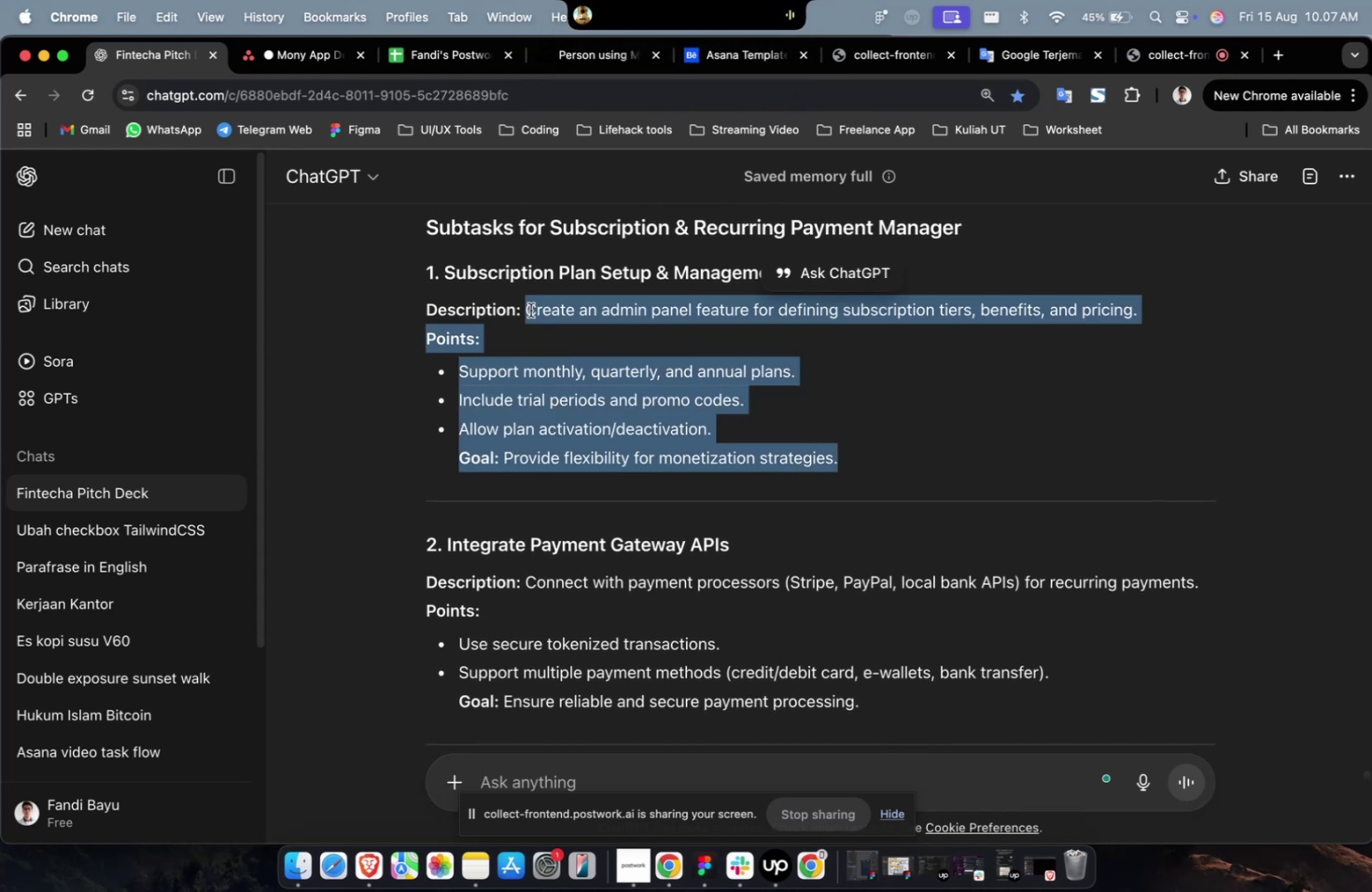 
wait(10.92)
 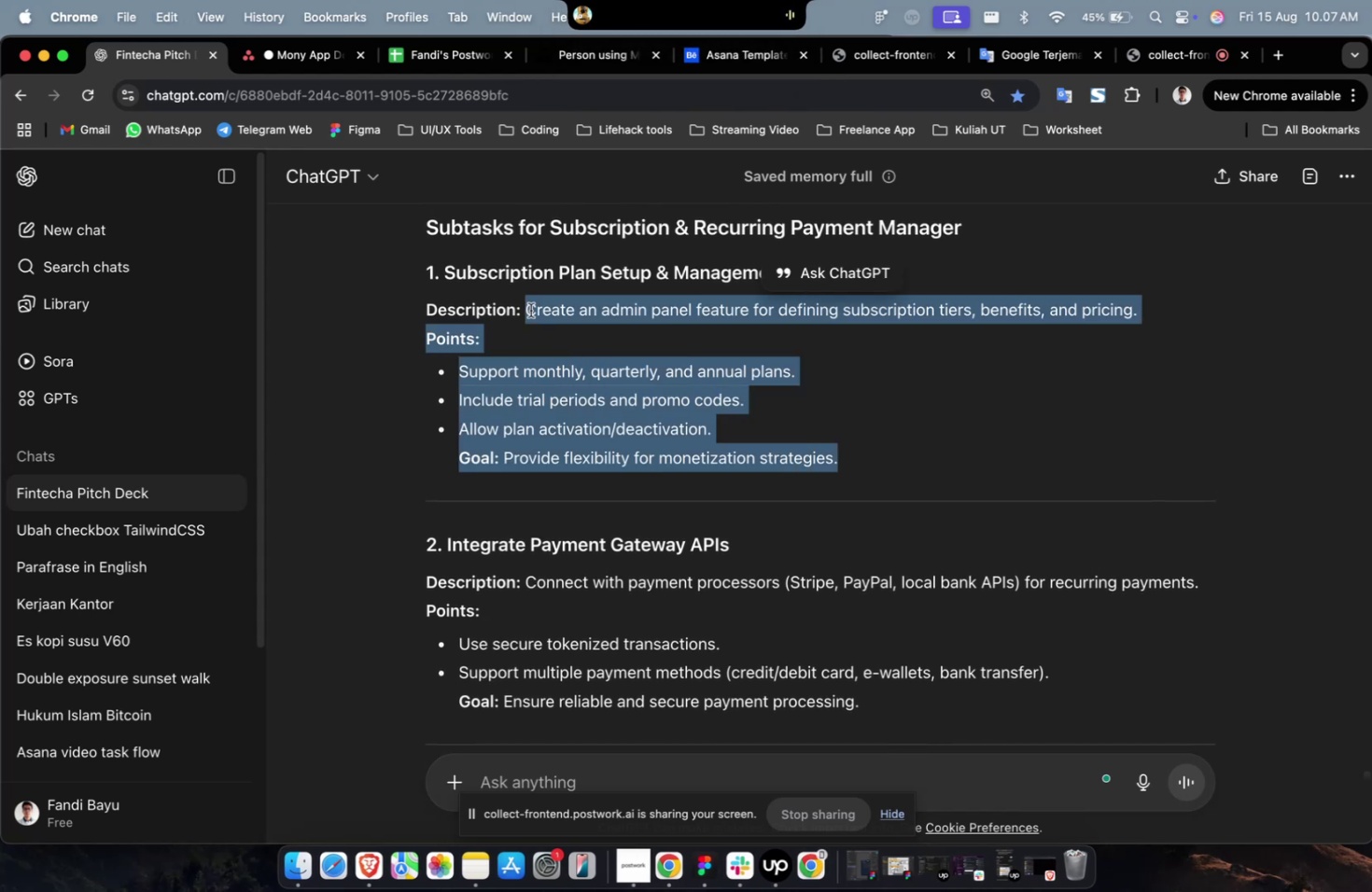 
key(Meta+CommandLeft)
 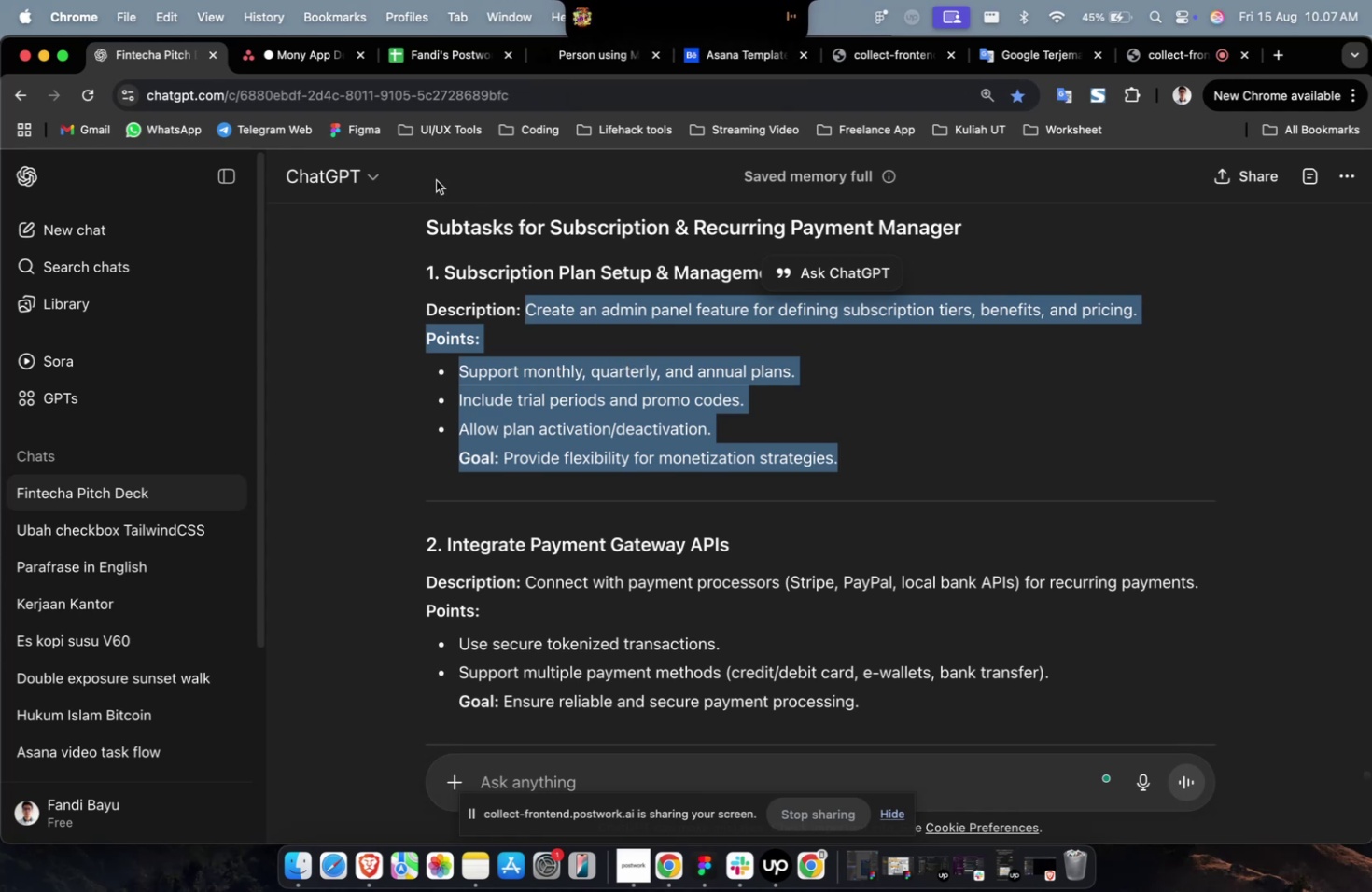 
key(Meta+C)
 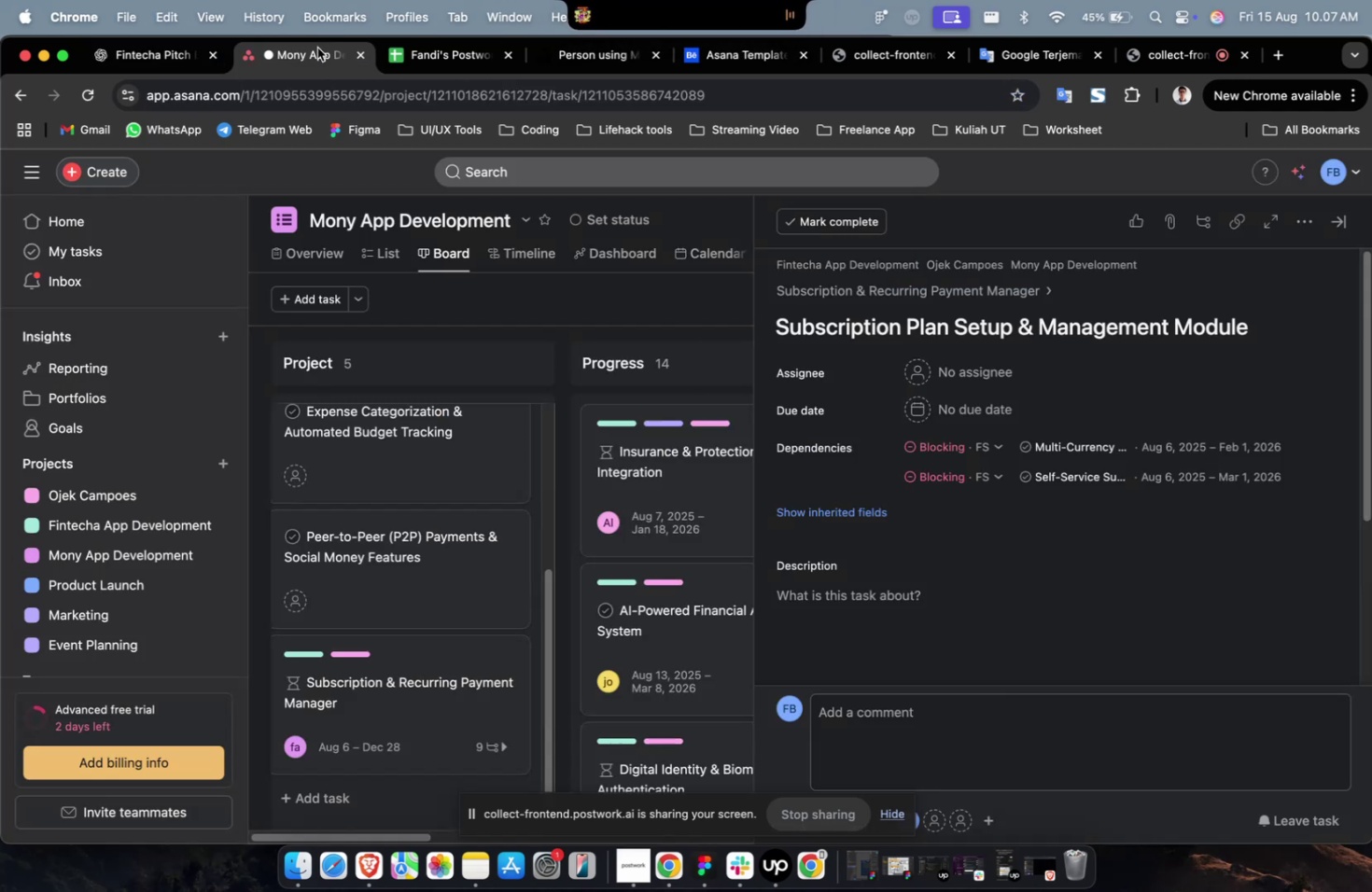 
left_click([317, 48])
 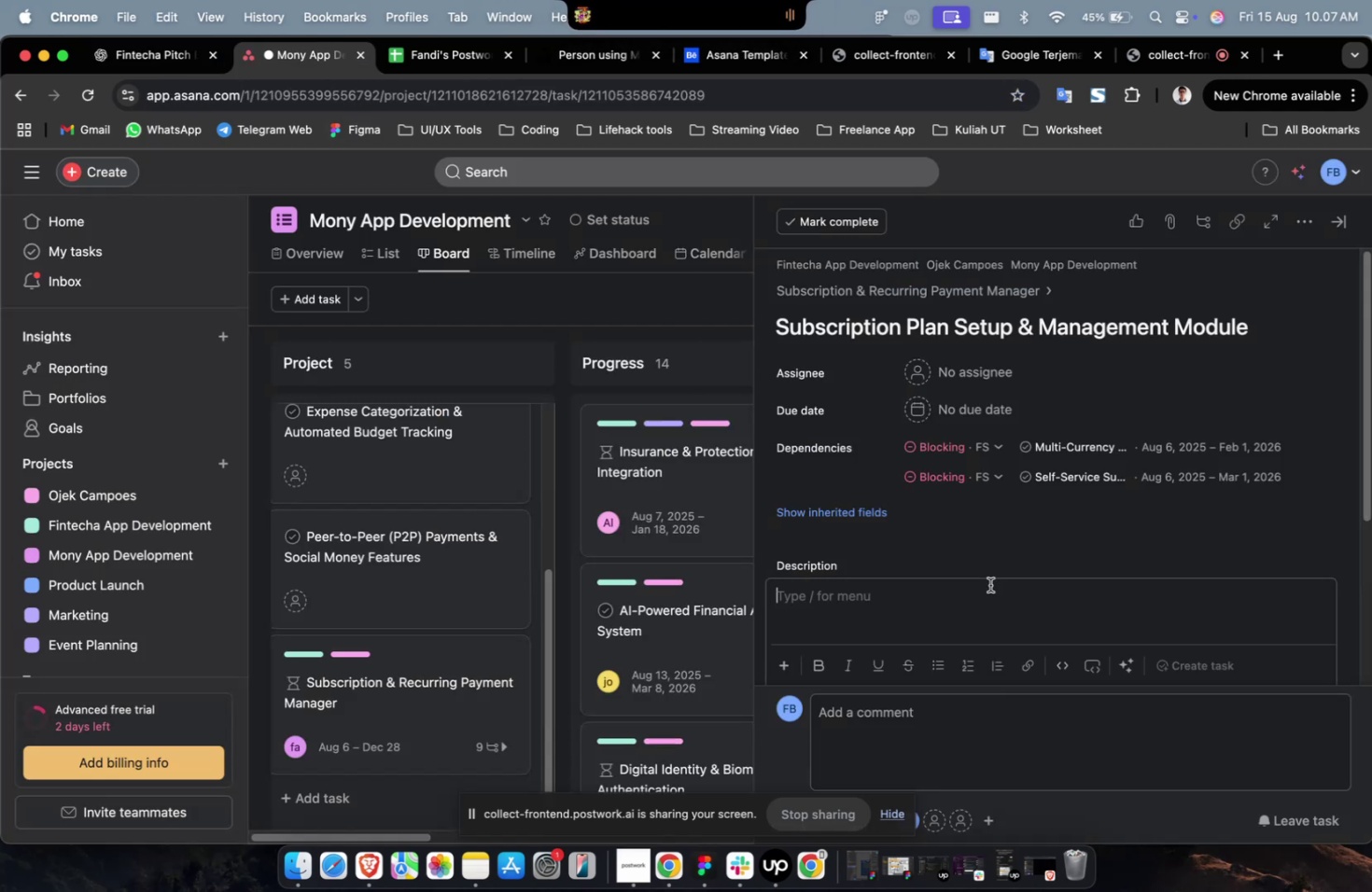 
key(Meta+CommandLeft)
 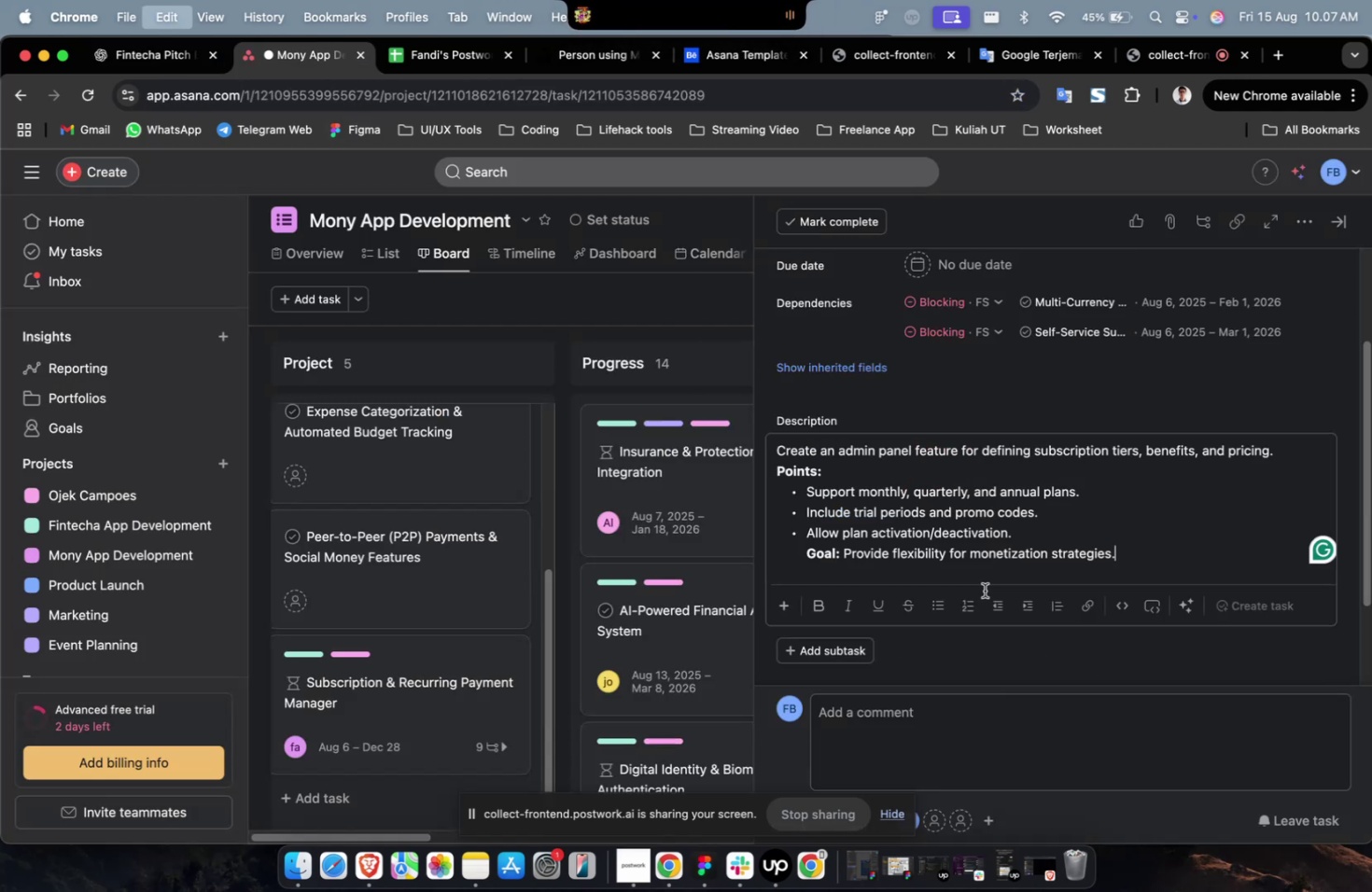 
key(Meta+V)
 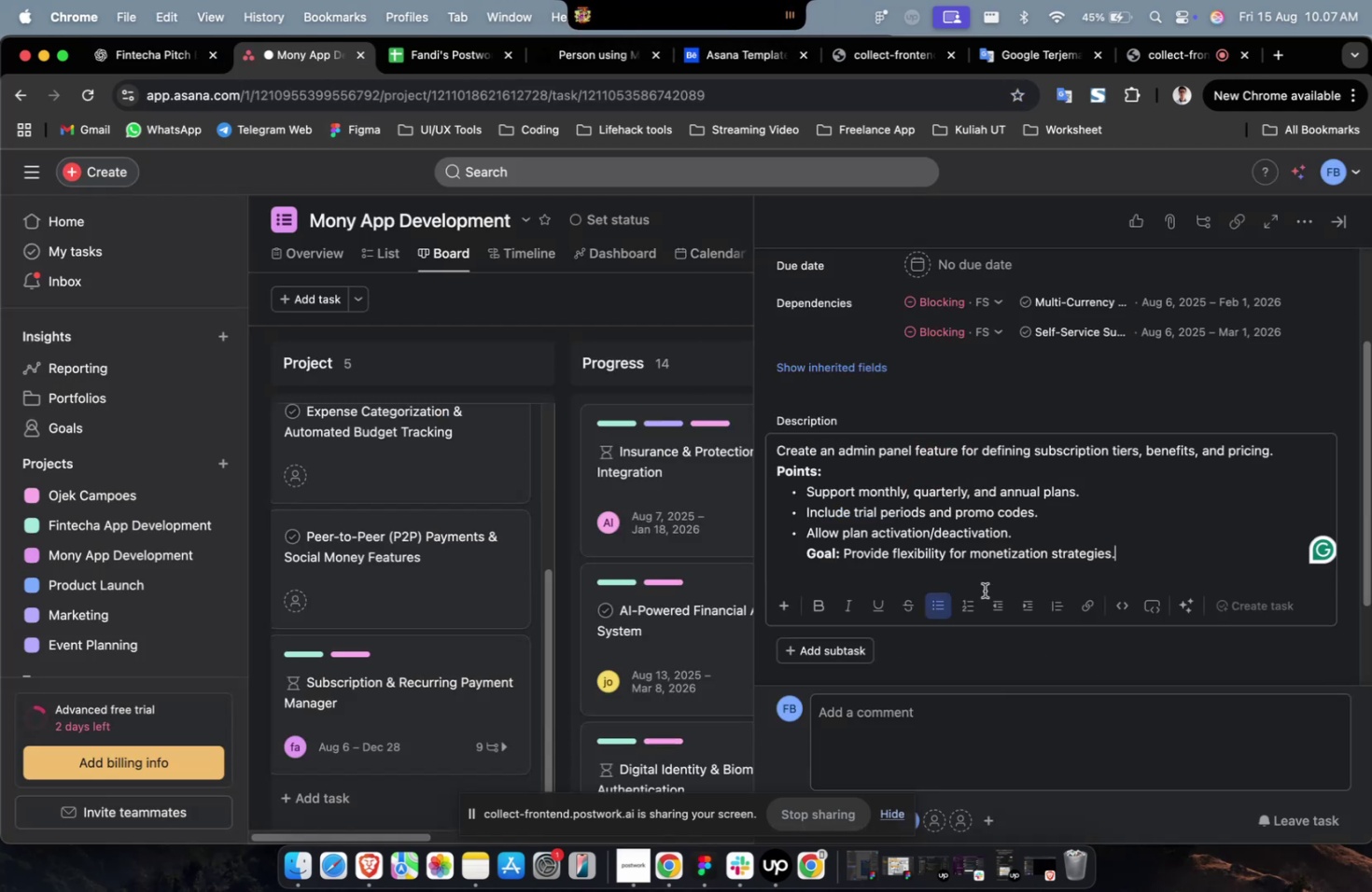 
scroll: coordinate [984, 590], scroll_direction: up, amount: 13.0
 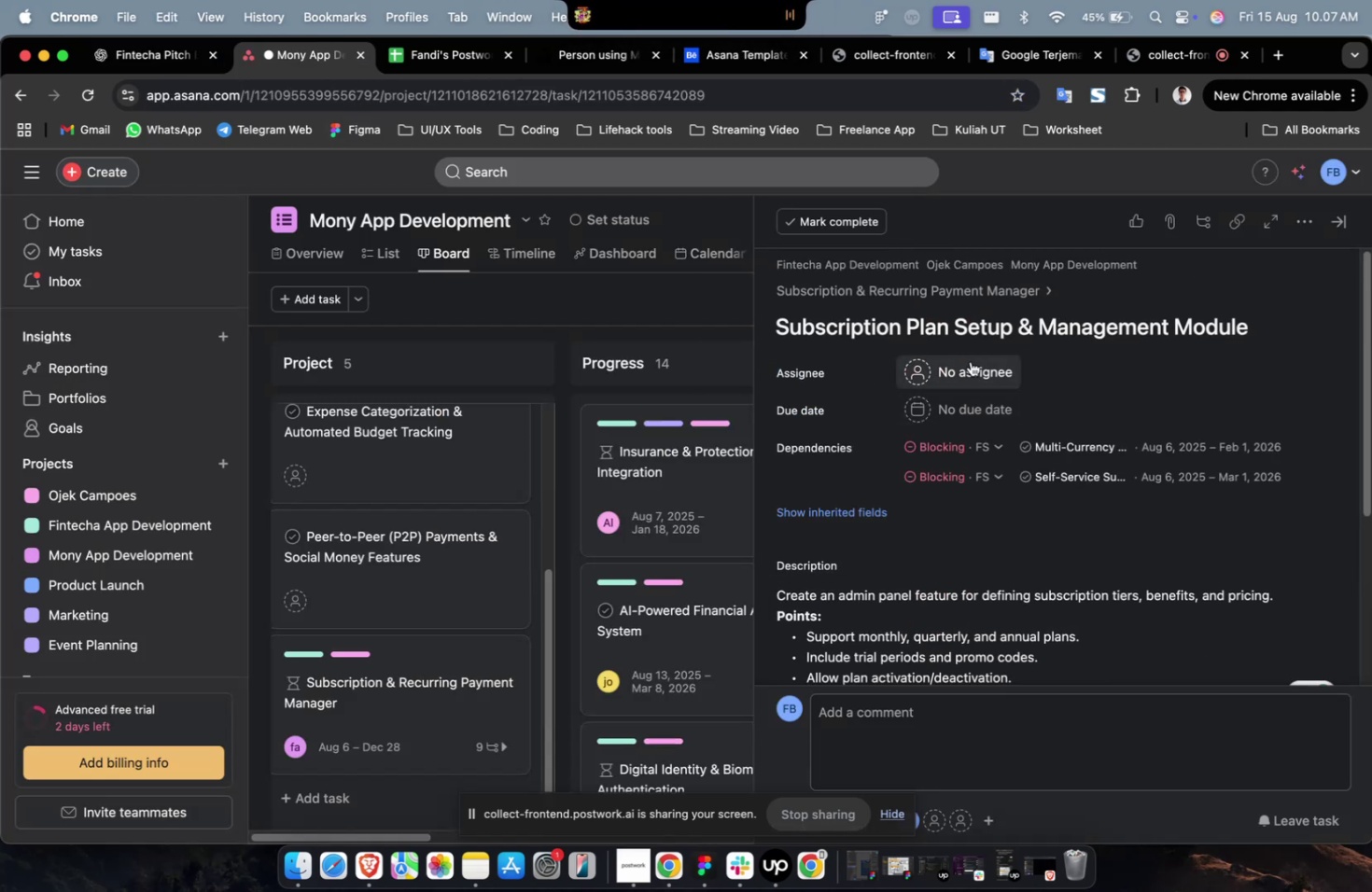 
left_click([970, 361])
 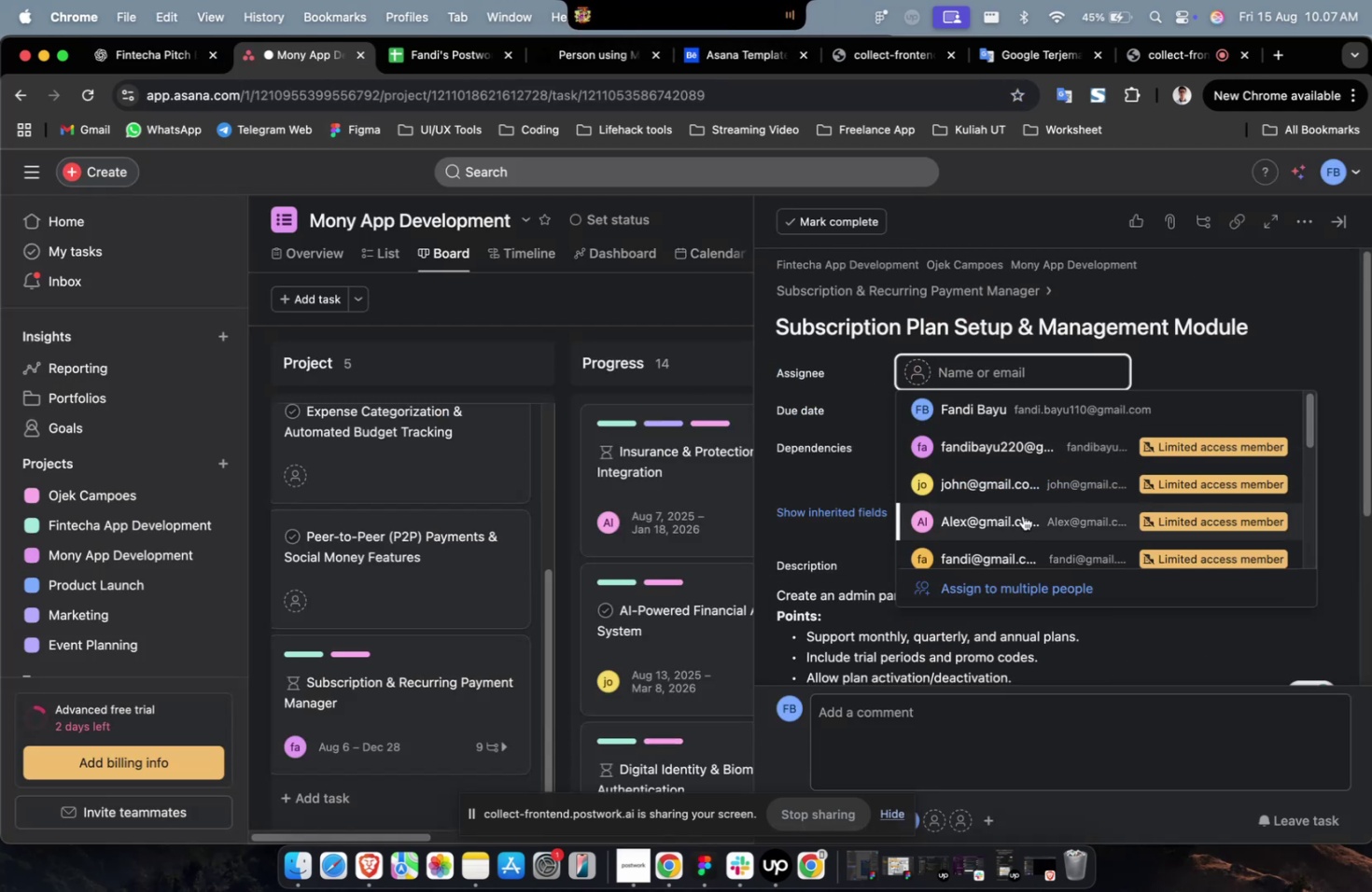 
left_click([1022, 515])
 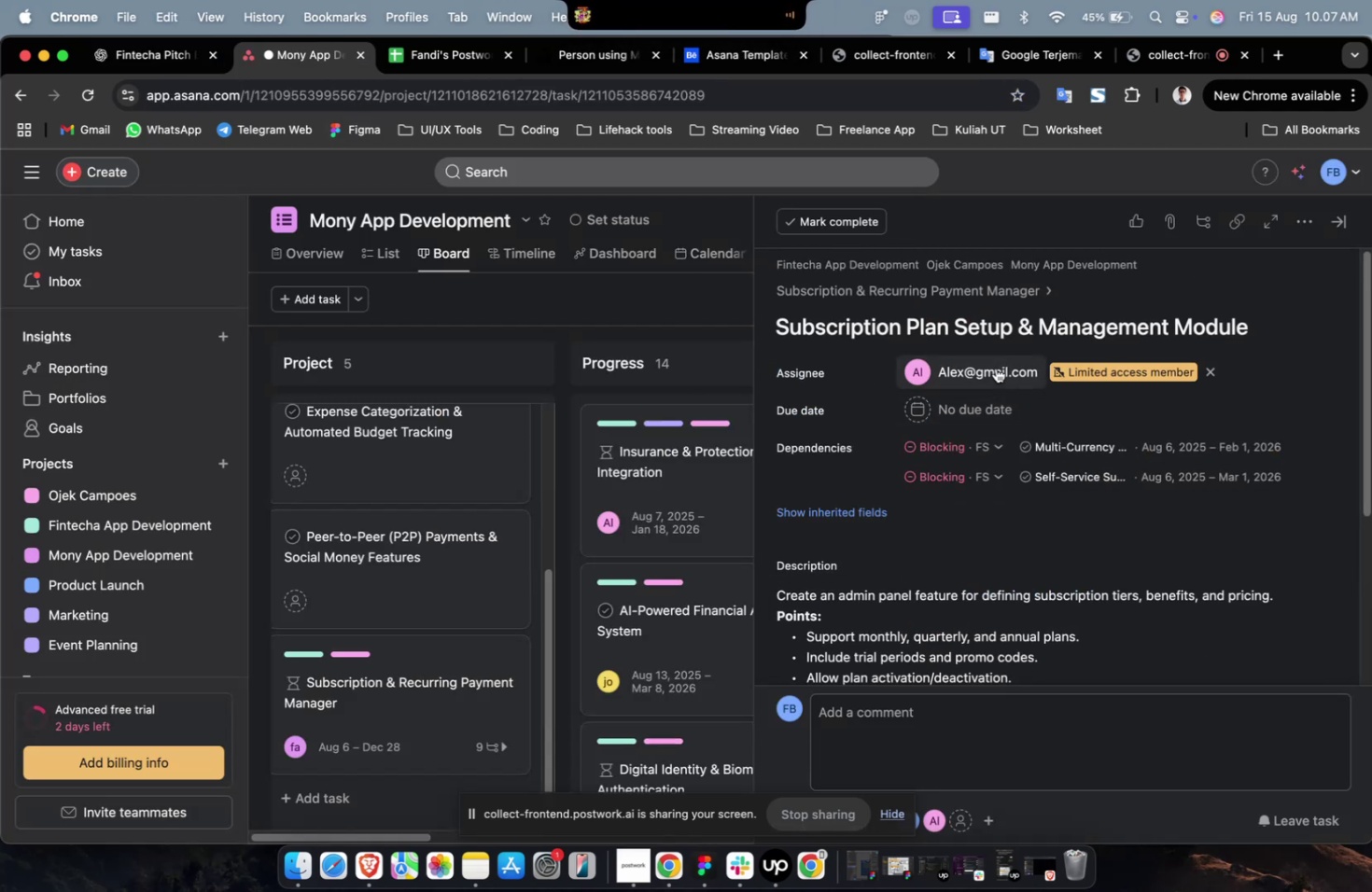 
double_click([995, 368])
 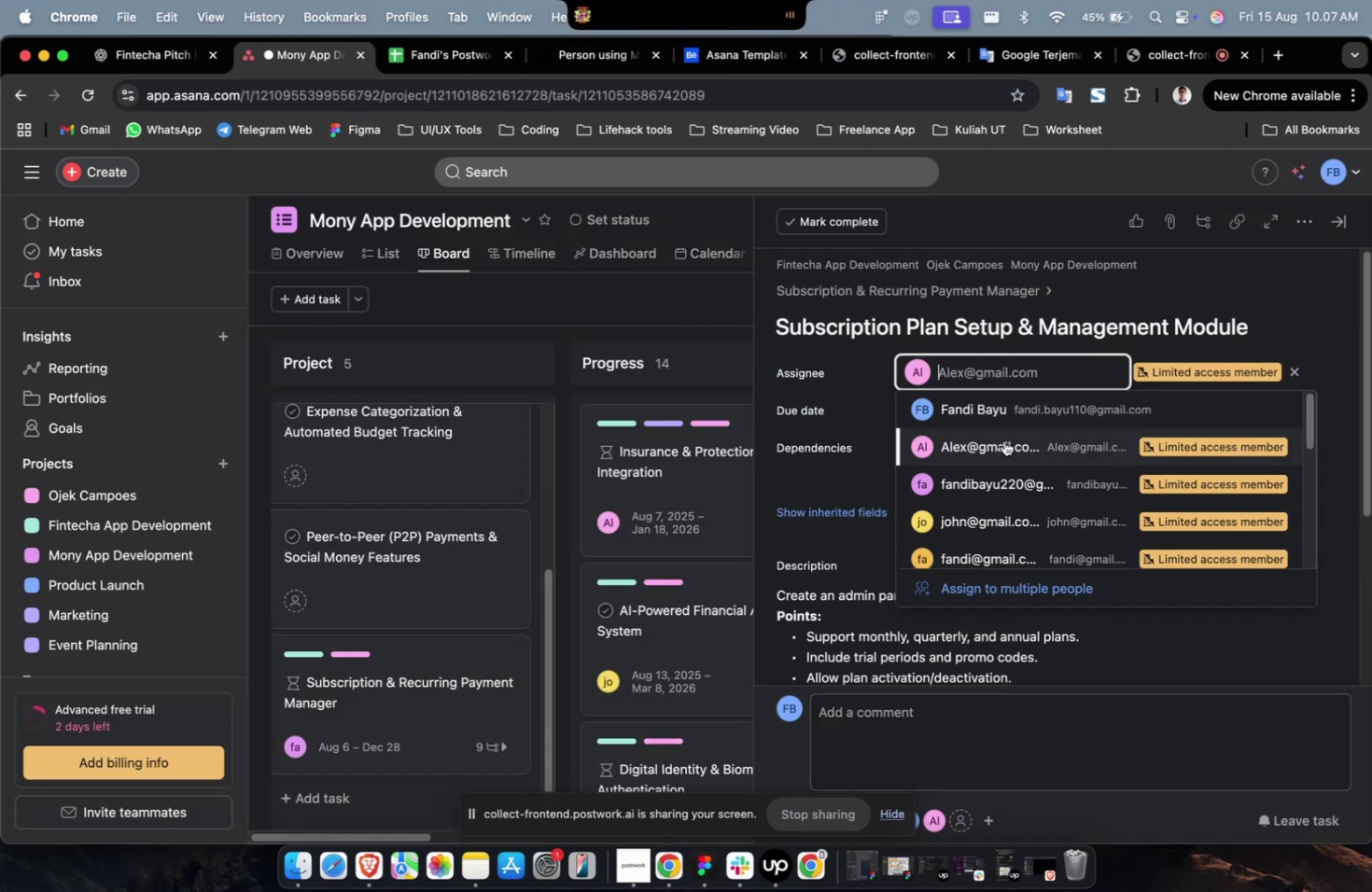 
scroll: coordinate [1001, 453], scroll_direction: down, amount: 7.0
 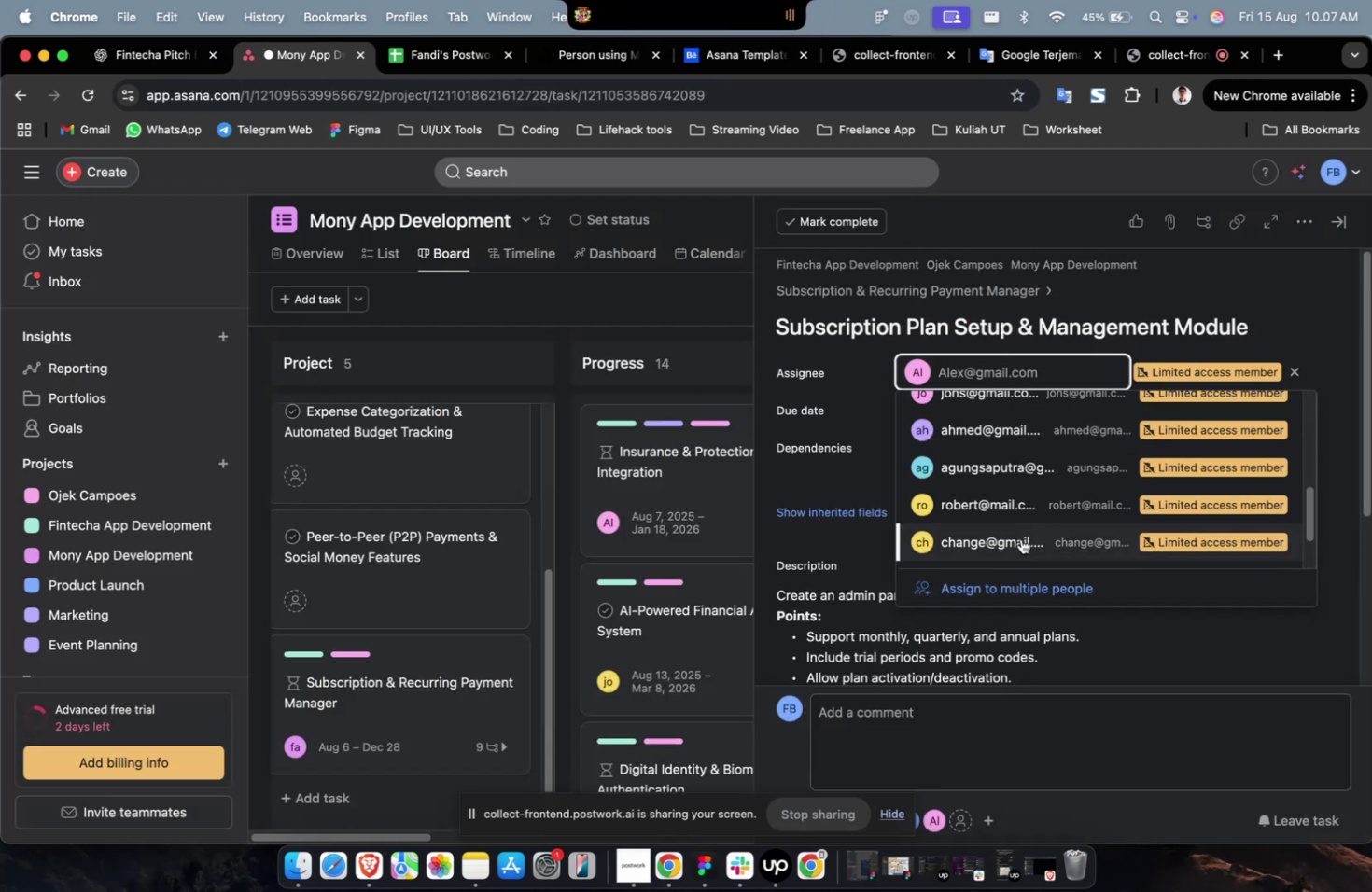 
left_click([1020, 538])
 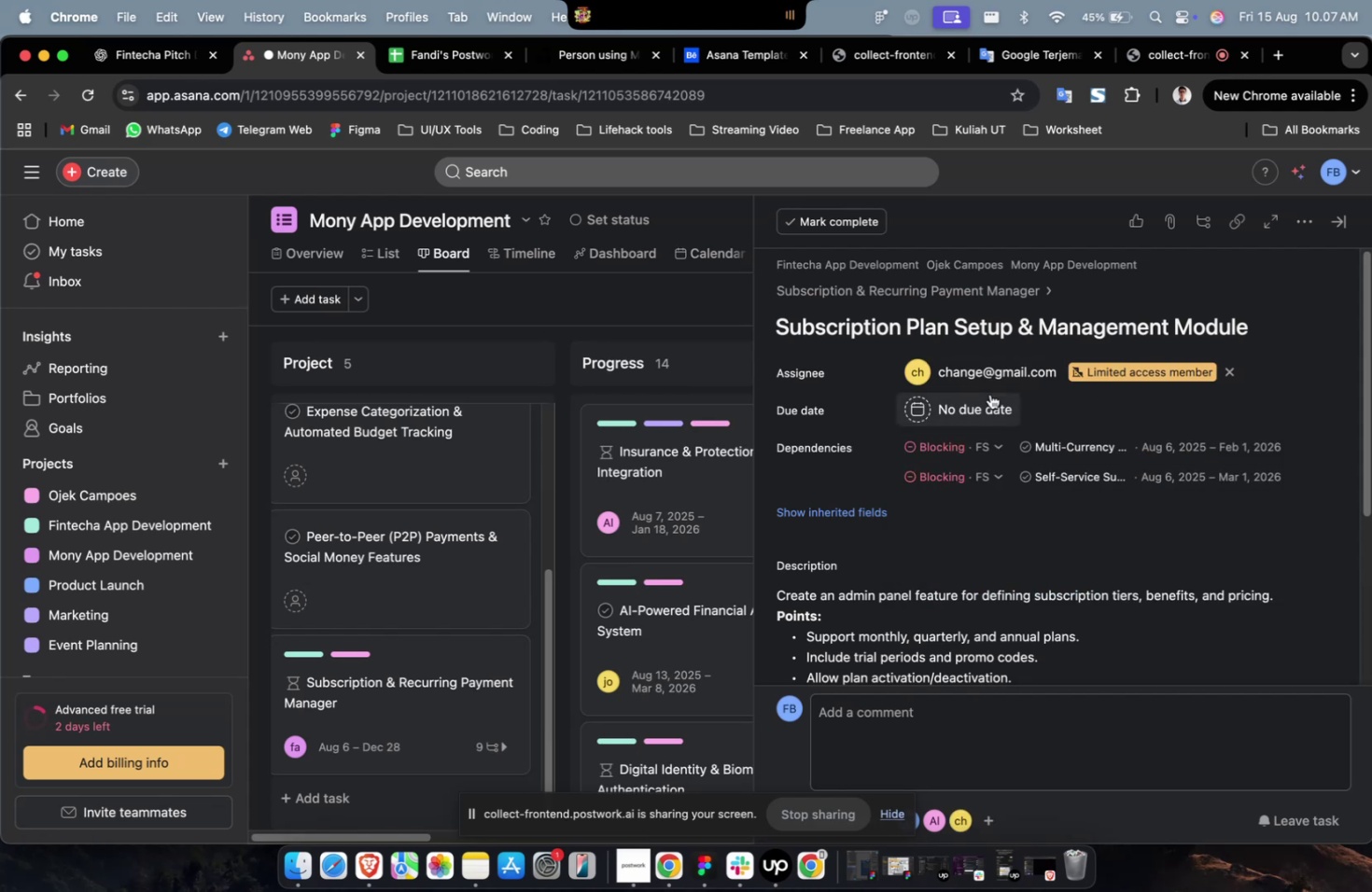 
double_click([989, 394])
 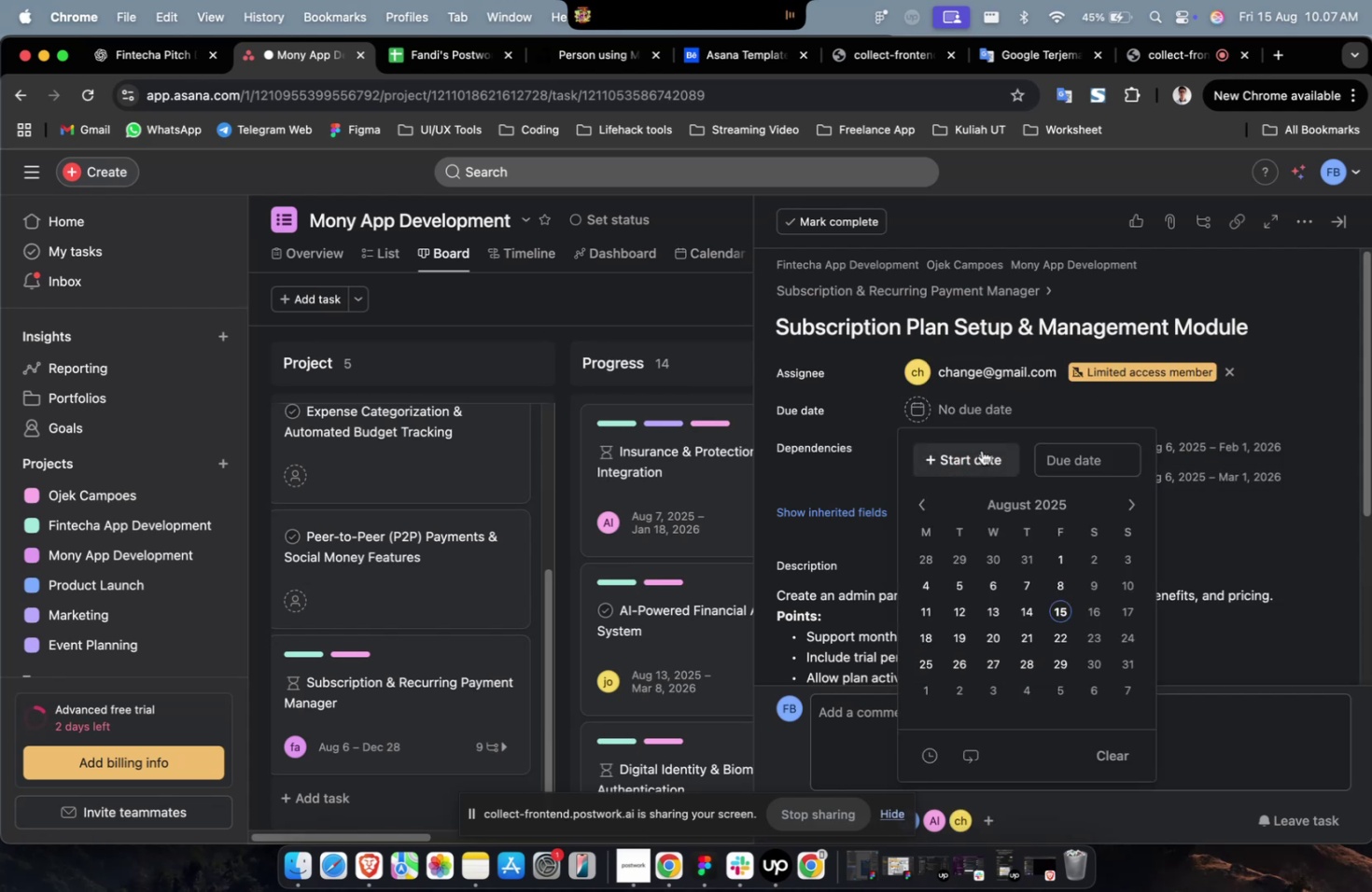 
triple_click([981, 450])
 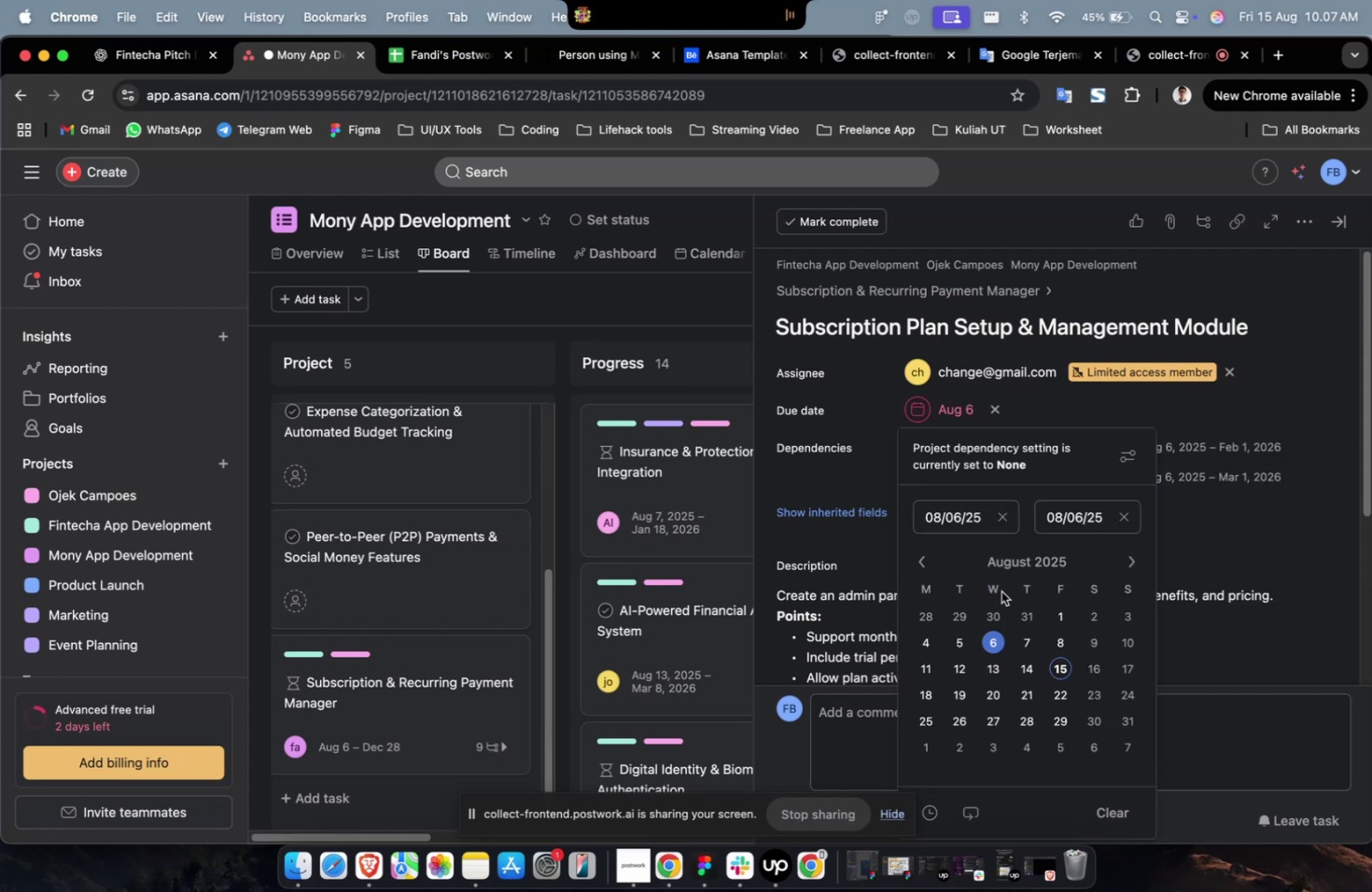 
triple_click([1001, 591])
 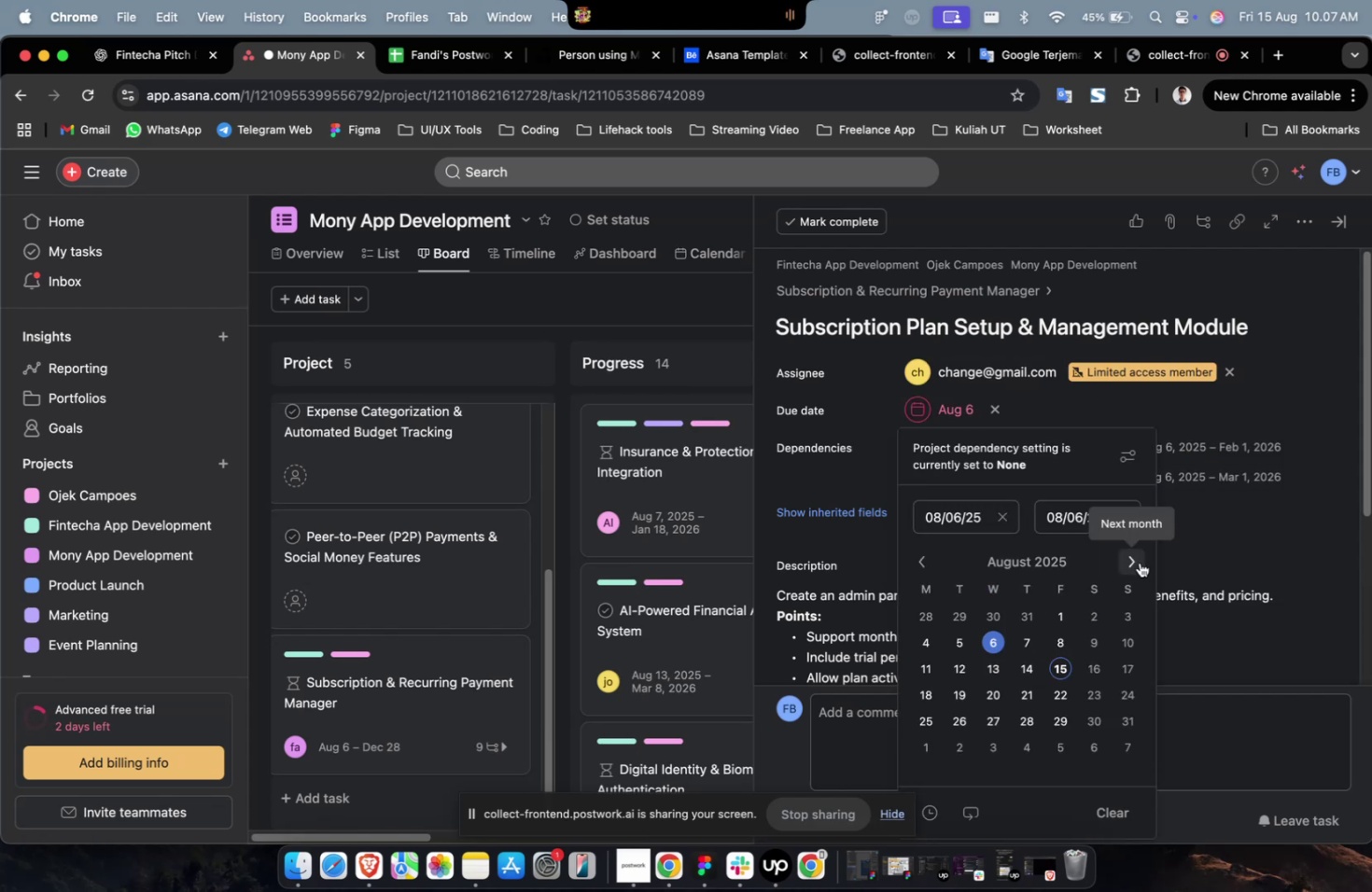 
triple_click([1139, 562])
 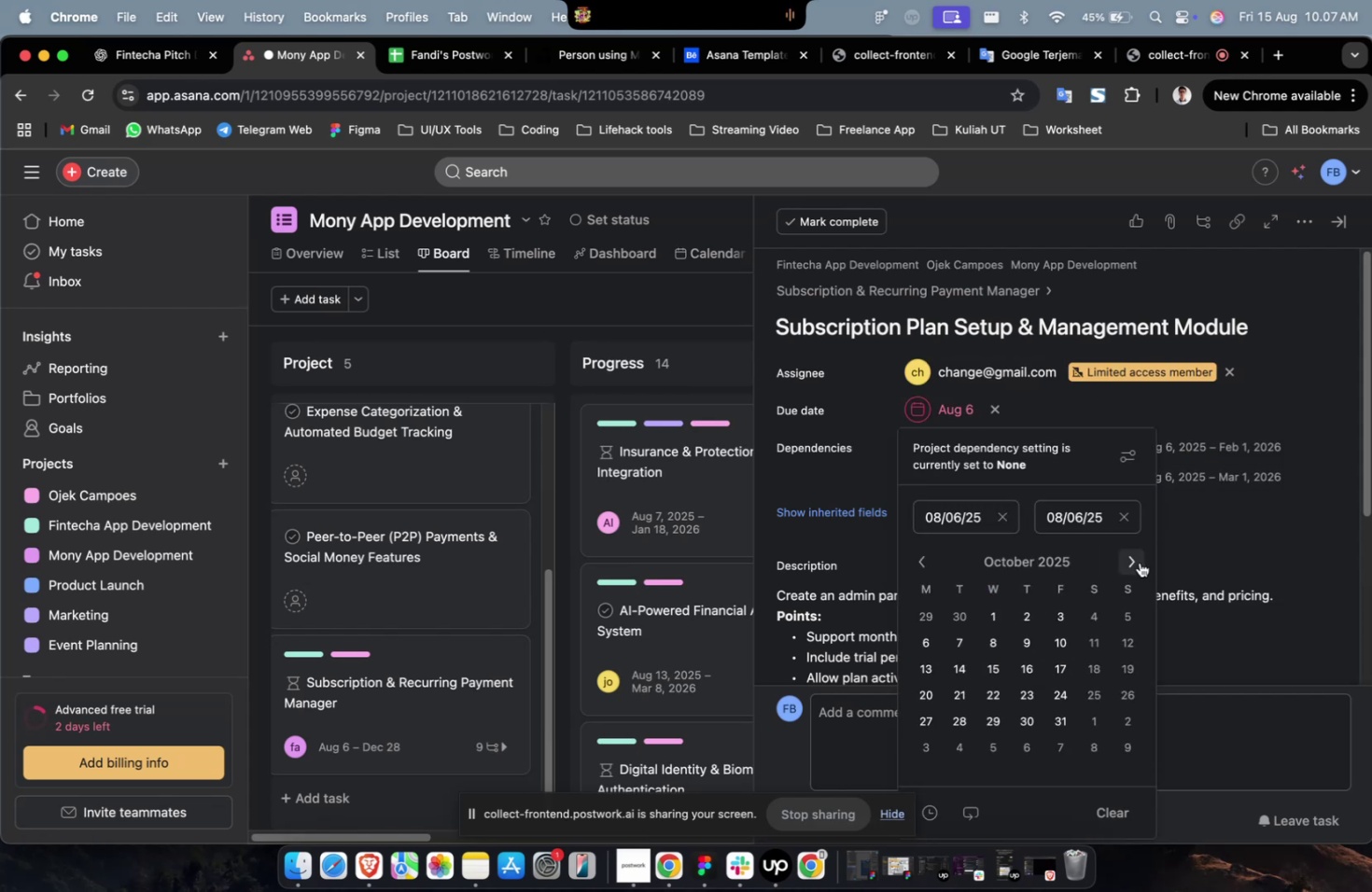 
triple_click([1139, 562])
 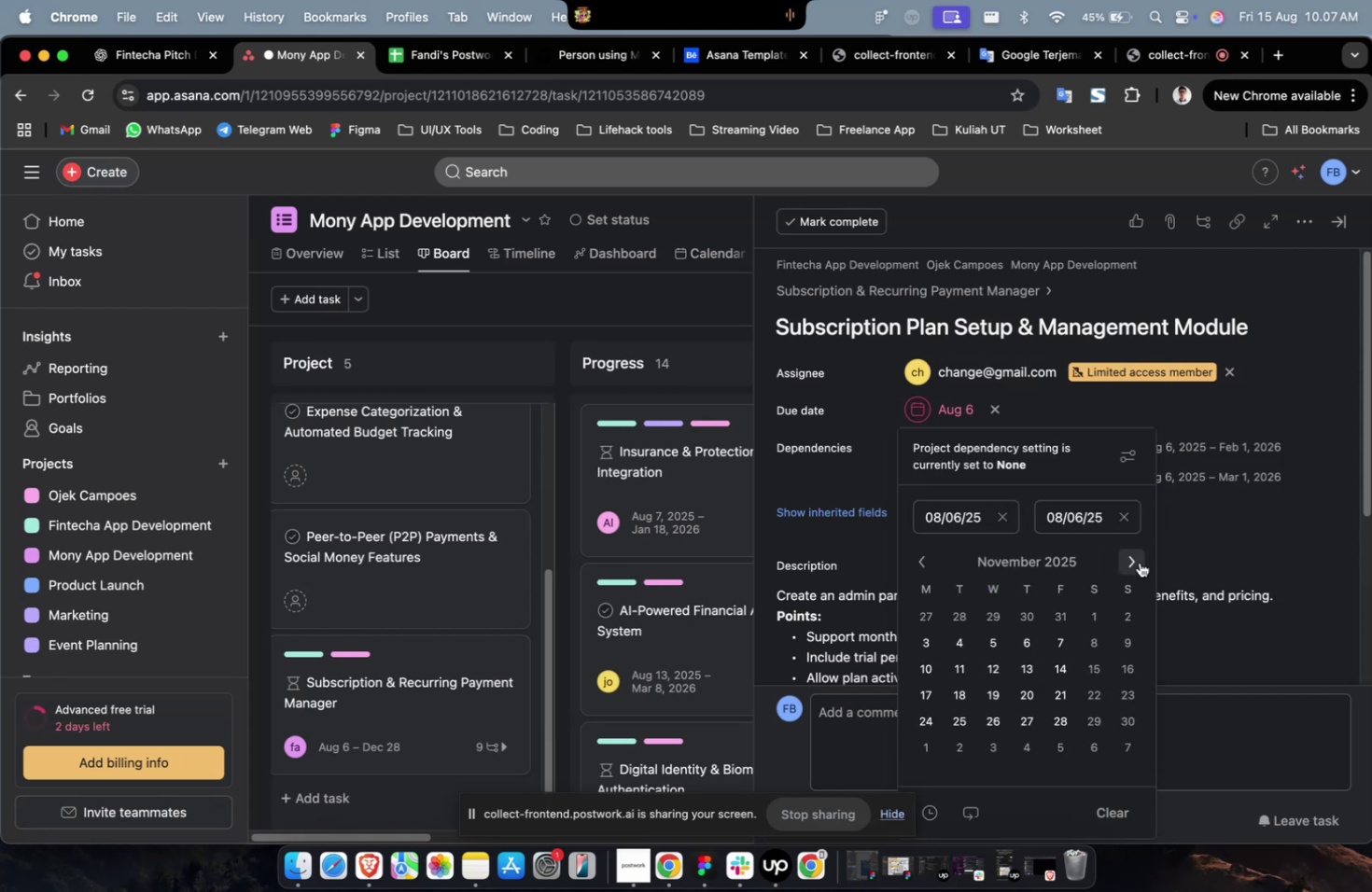 
triple_click([1139, 562])
 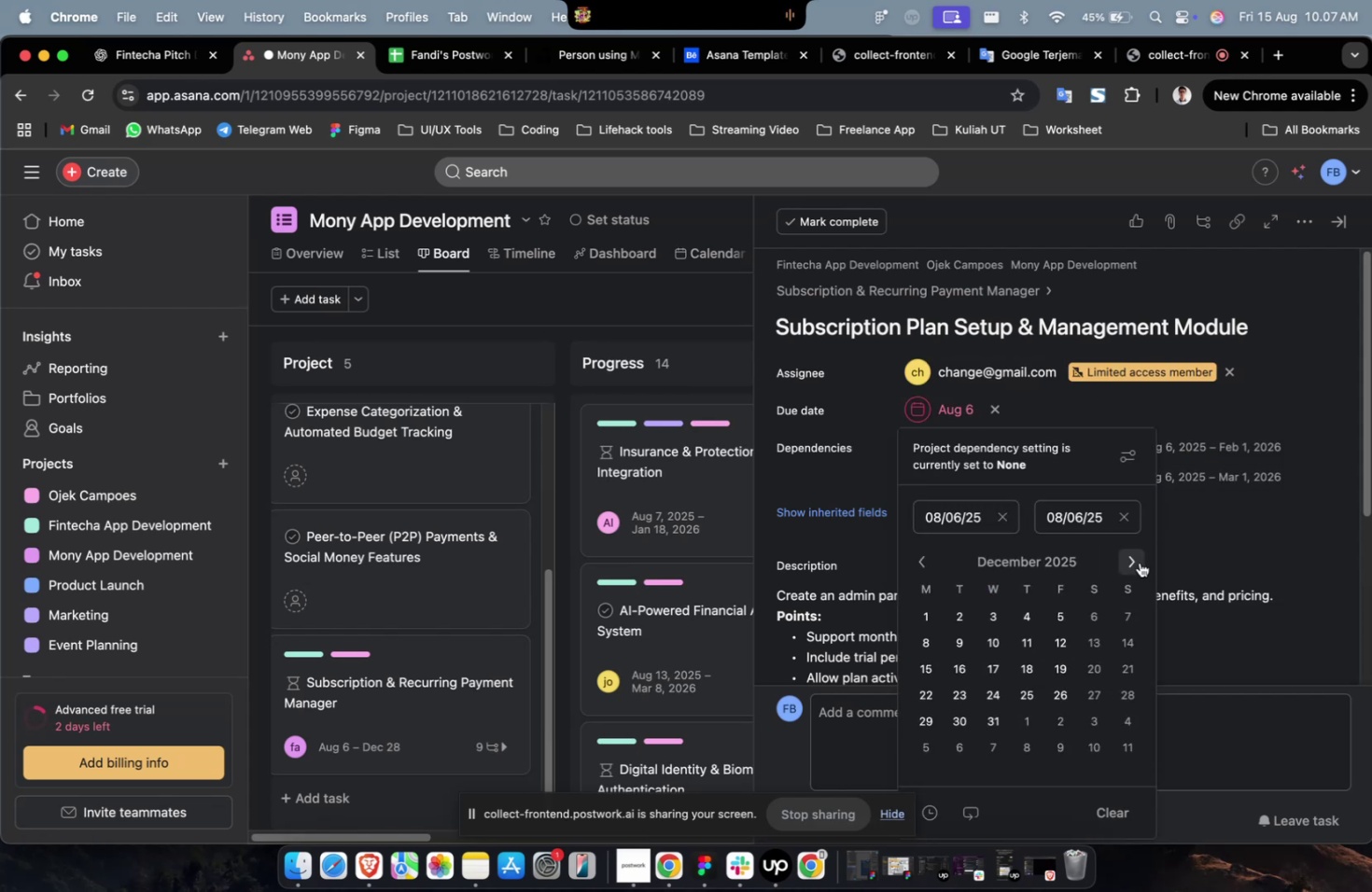 
triple_click([1139, 562])
 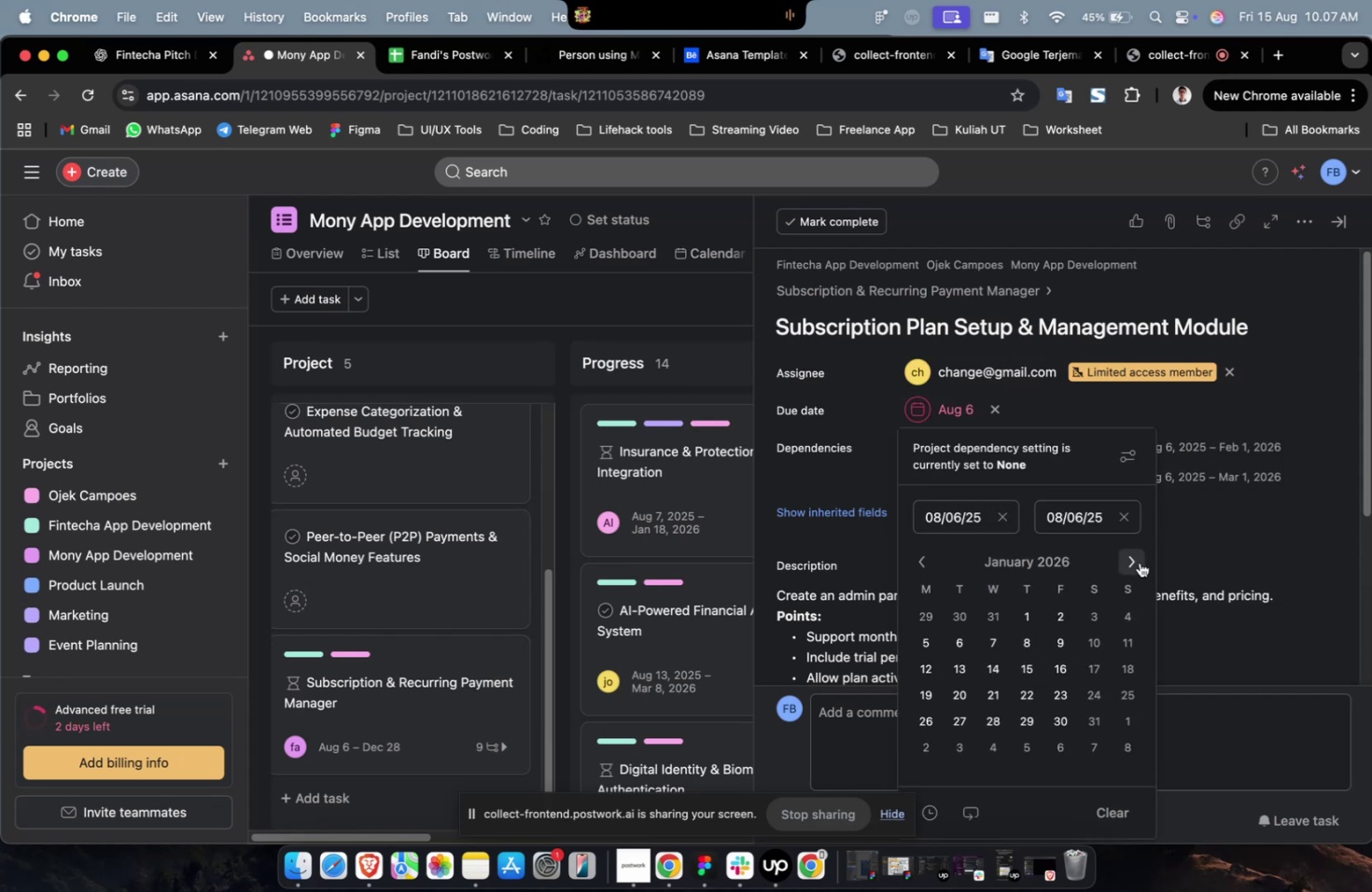 
triple_click([1139, 562])
 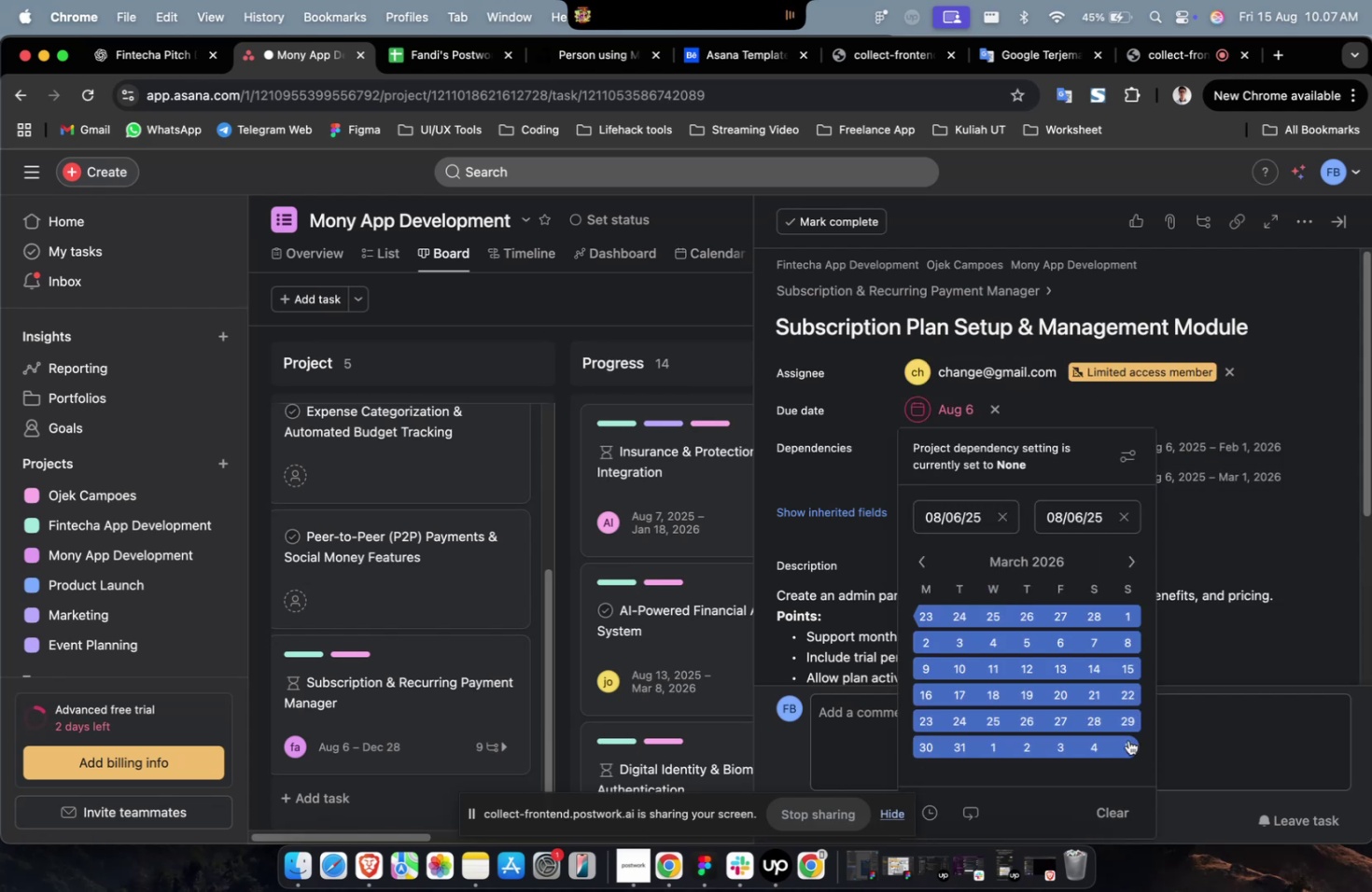 
triple_click([1127, 740])
 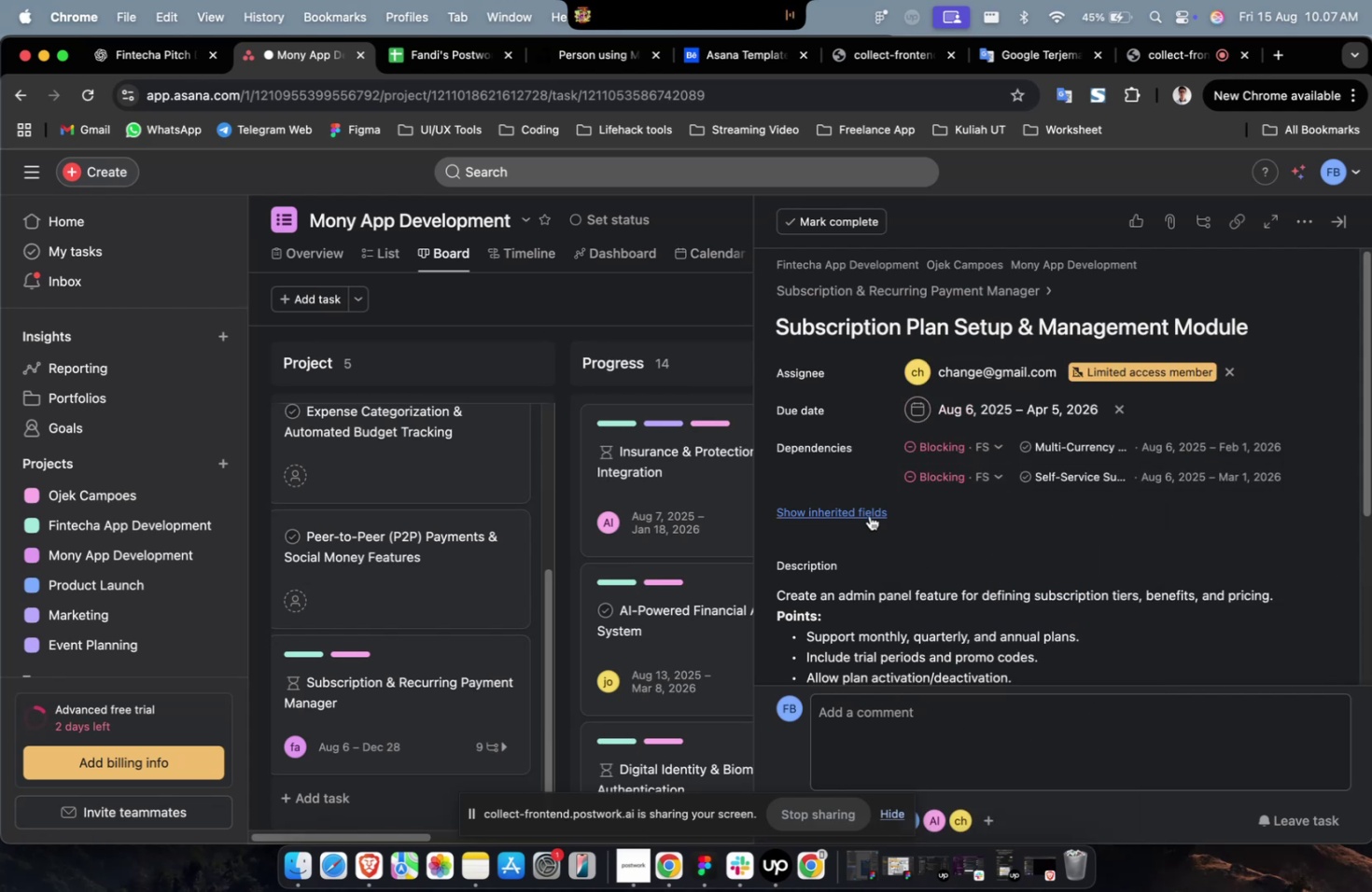 
triple_click([864, 516])
 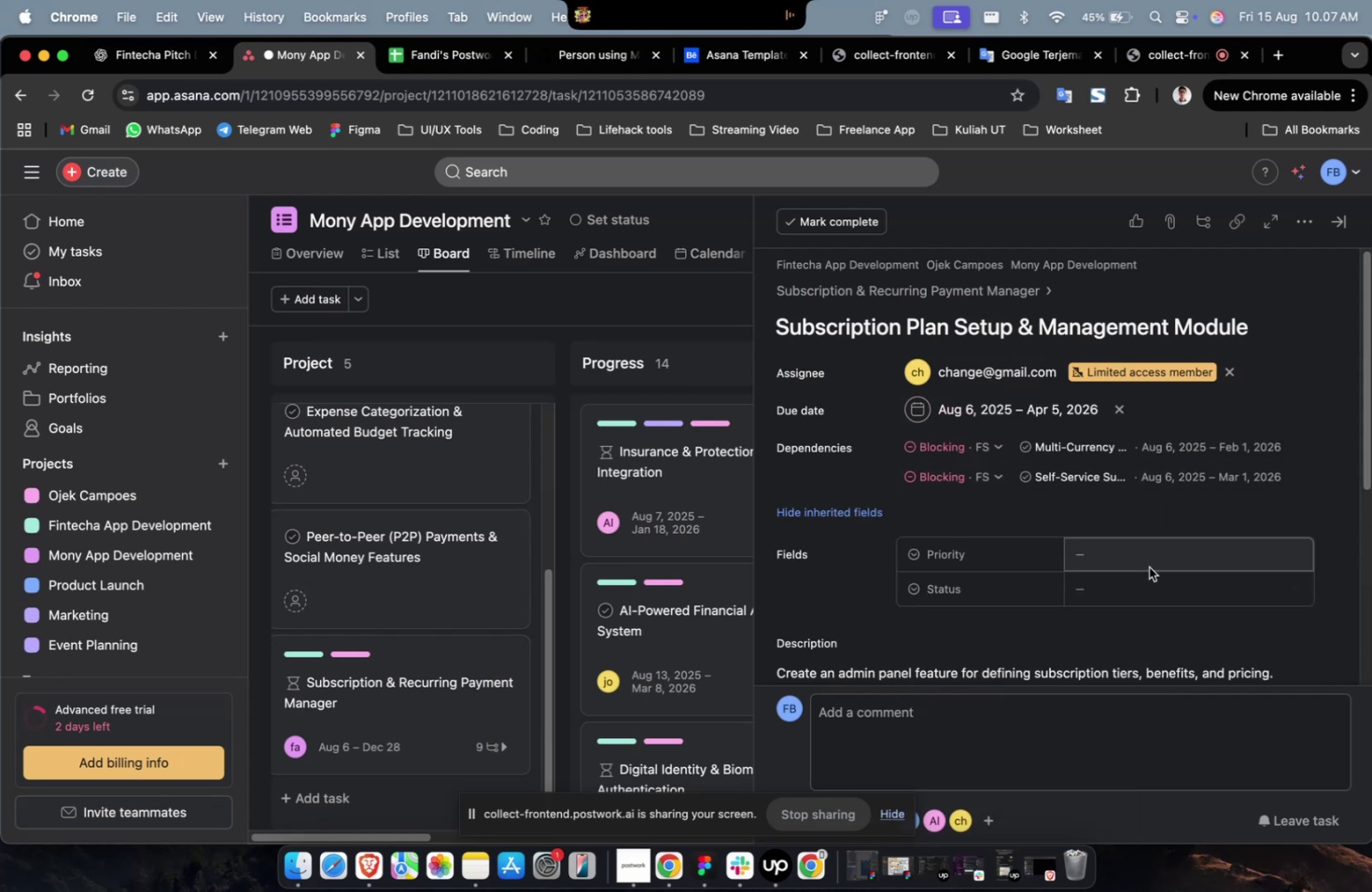 
triple_click([1148, 566])
 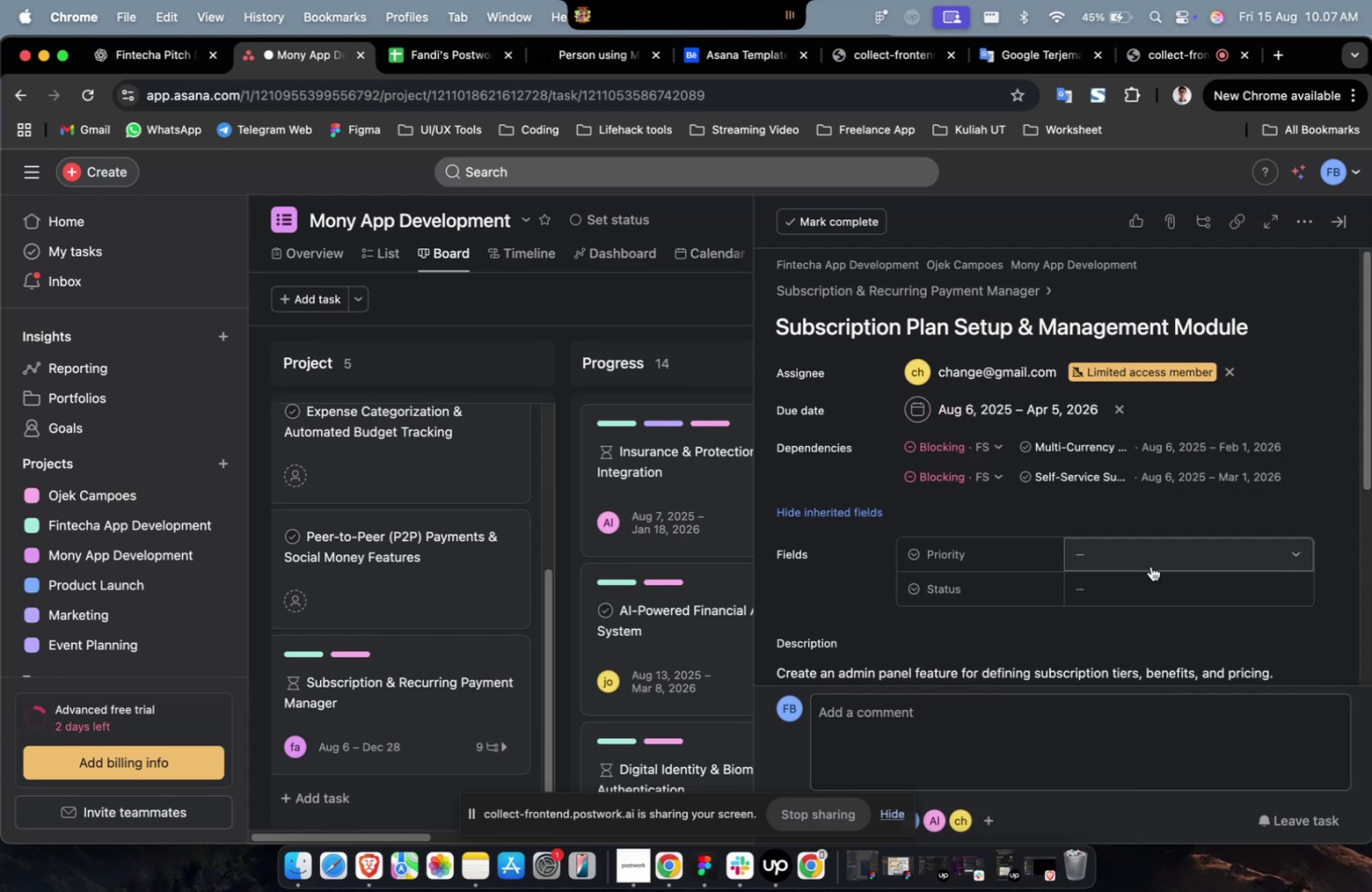 
triple_click([1150, 565])
 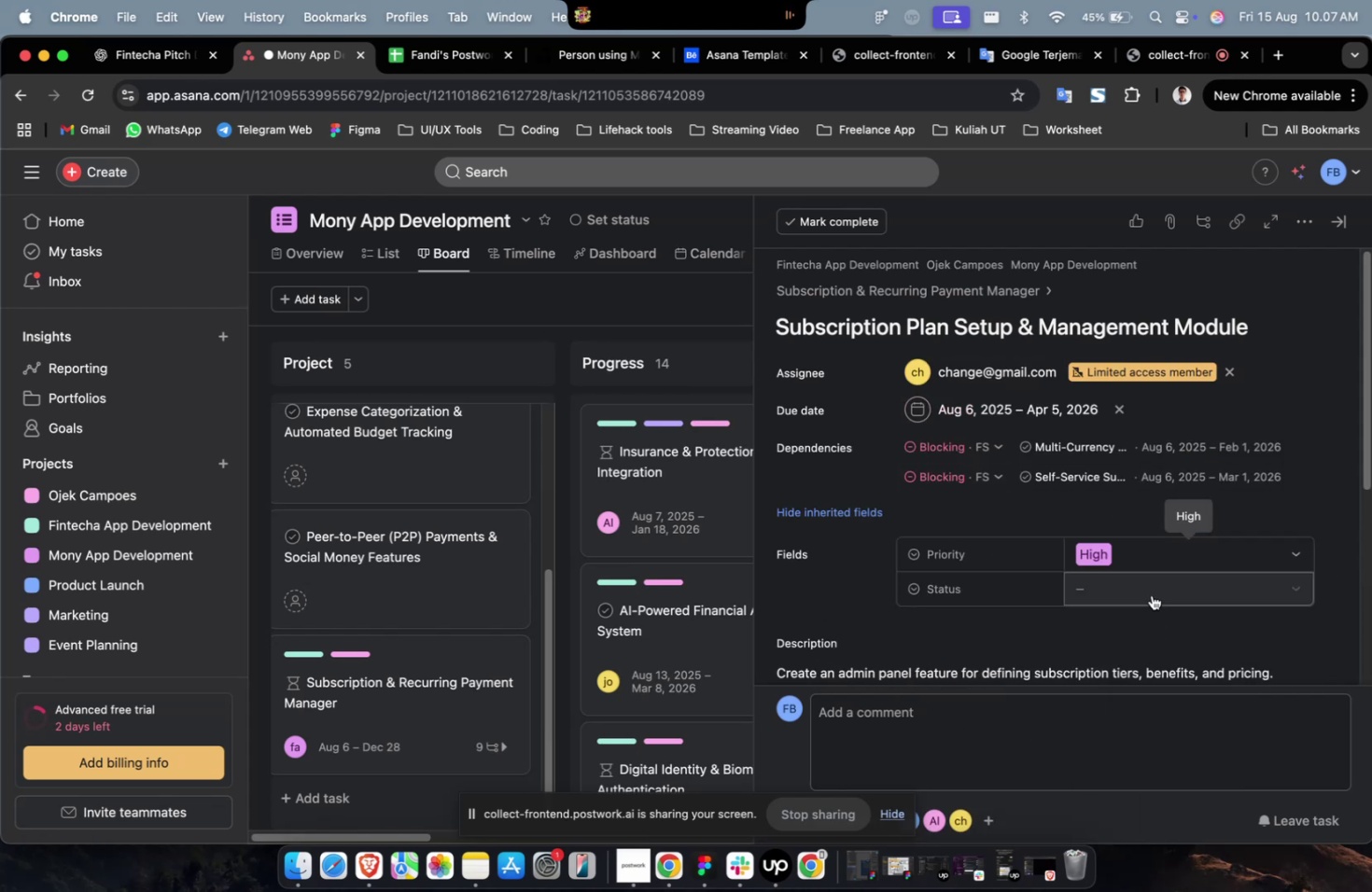 
double_click([1151, 585])
 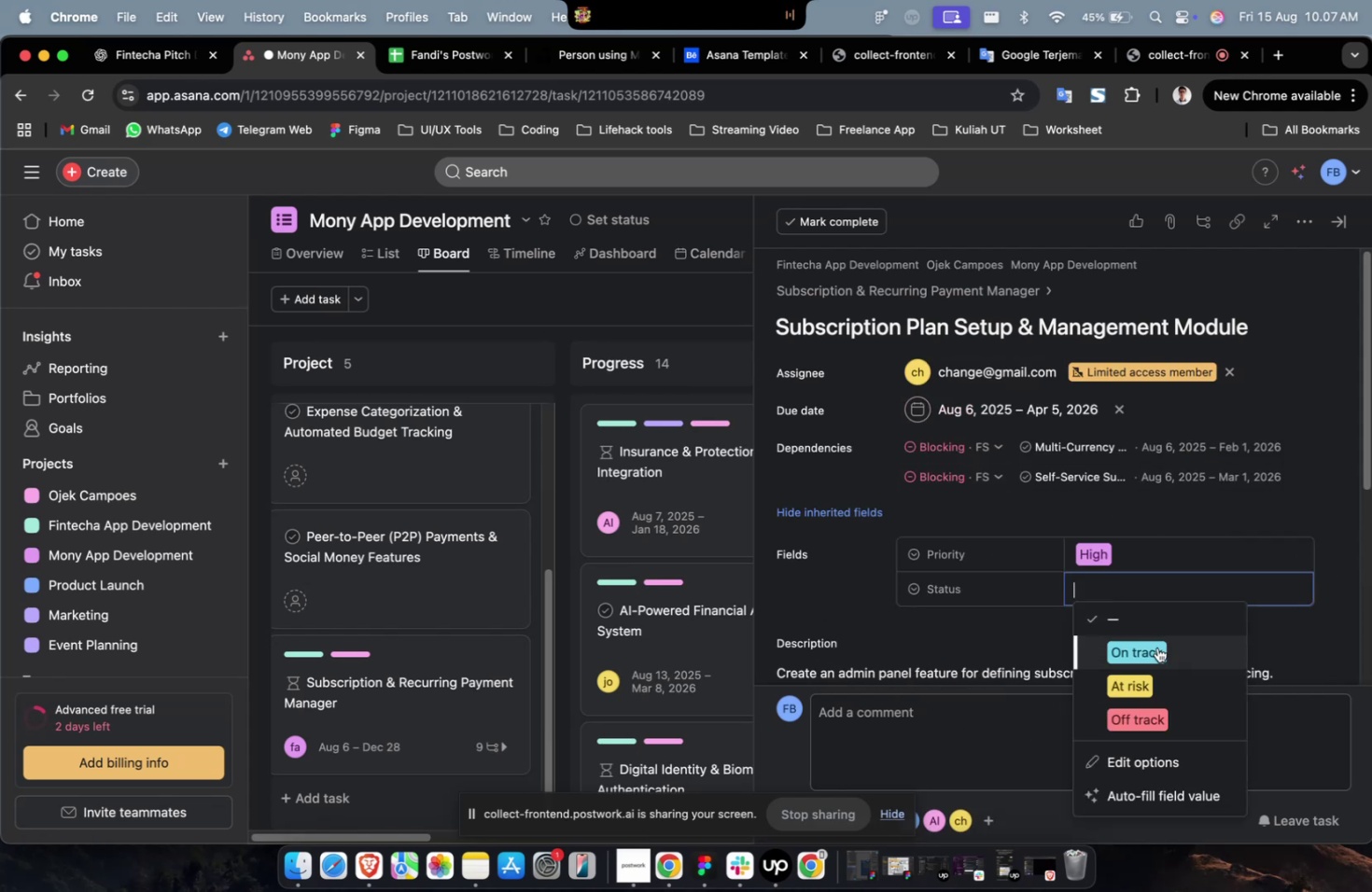 
triple_click([1156, 647])
 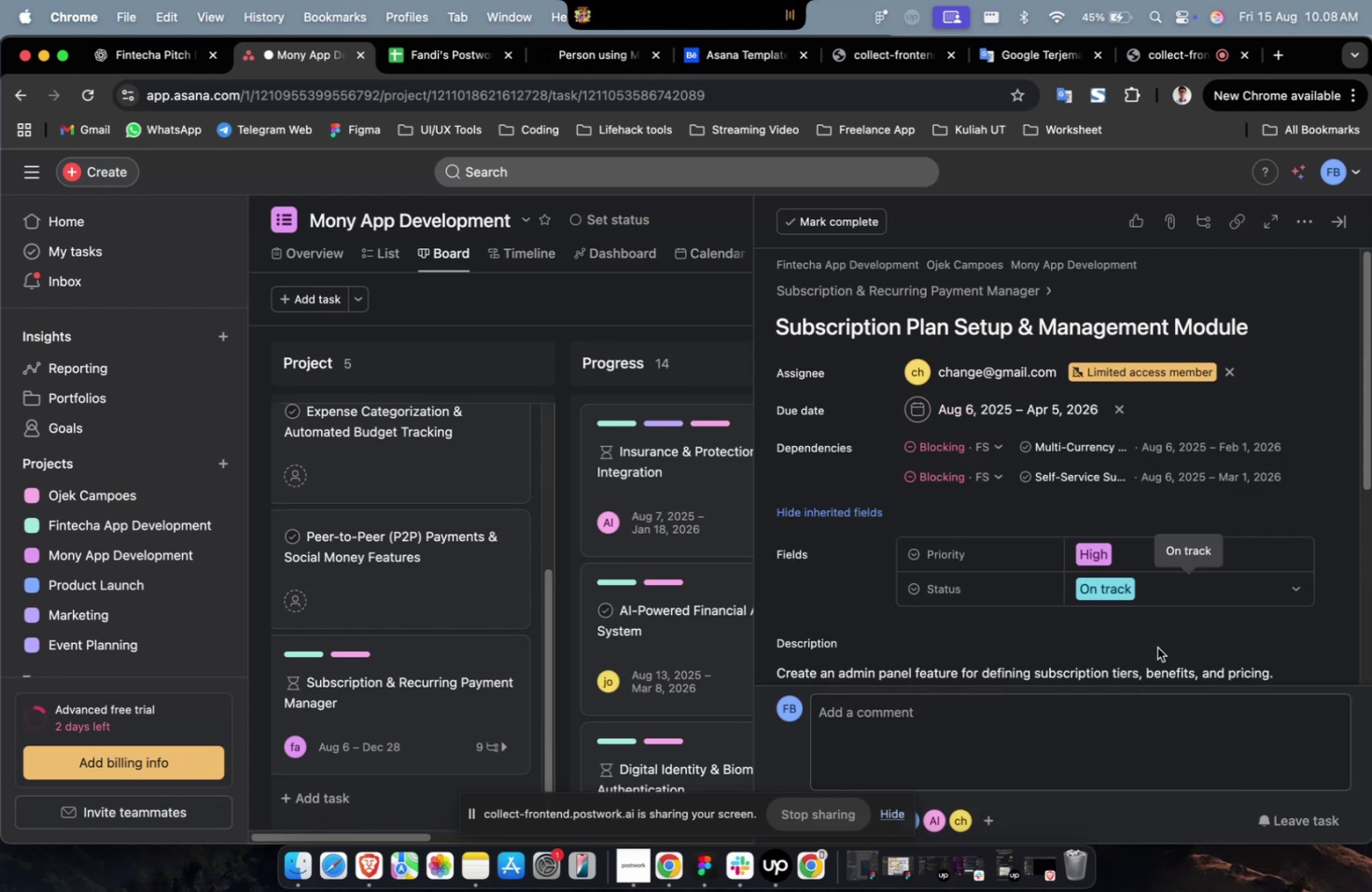 
scroll: coordinate [1156, 647], scroll_direction: down, amount: 19.0
 